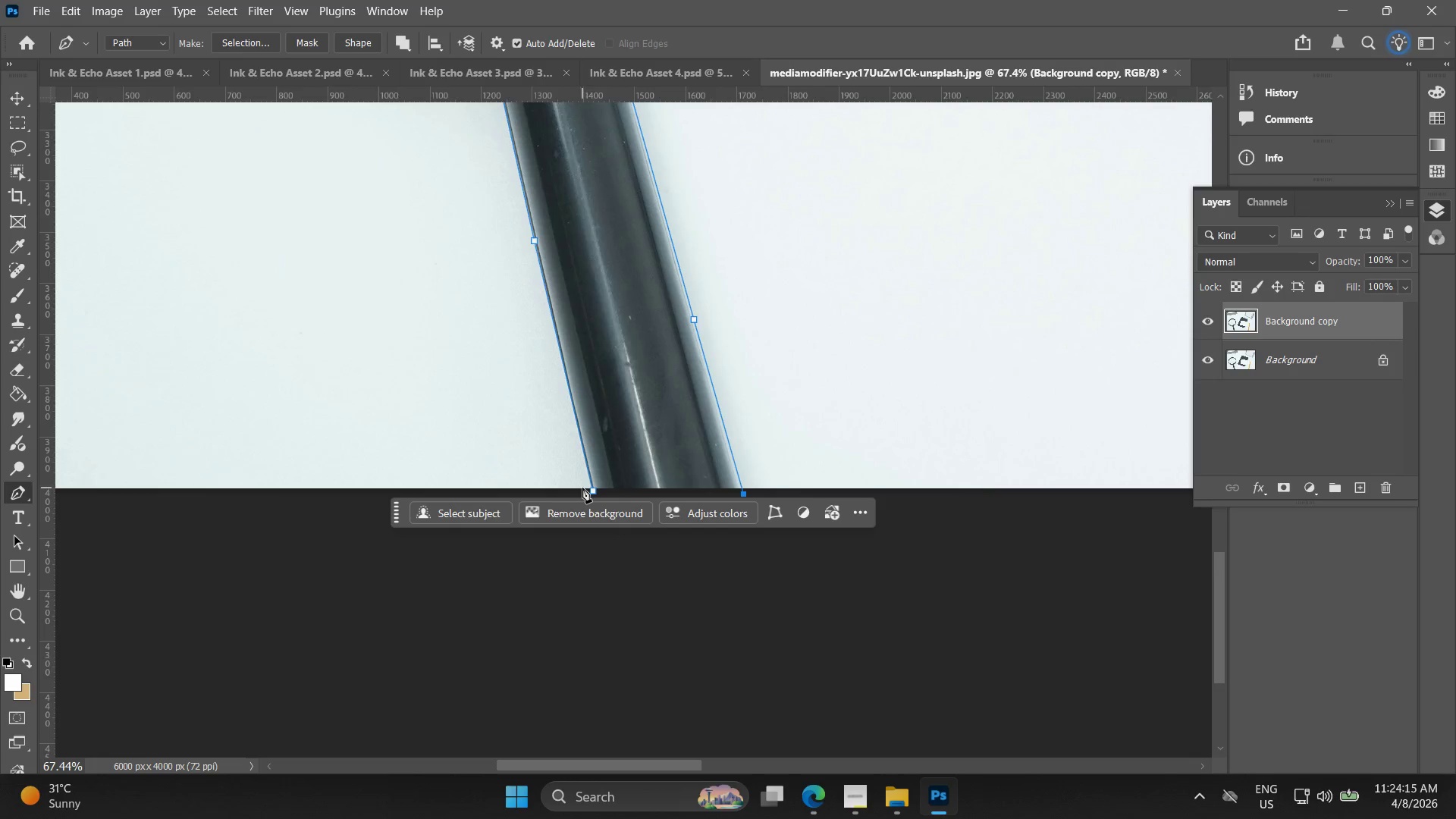 
left_click_drag(start_coordinate=[704, 668], to_coordinate=[738, 459])
 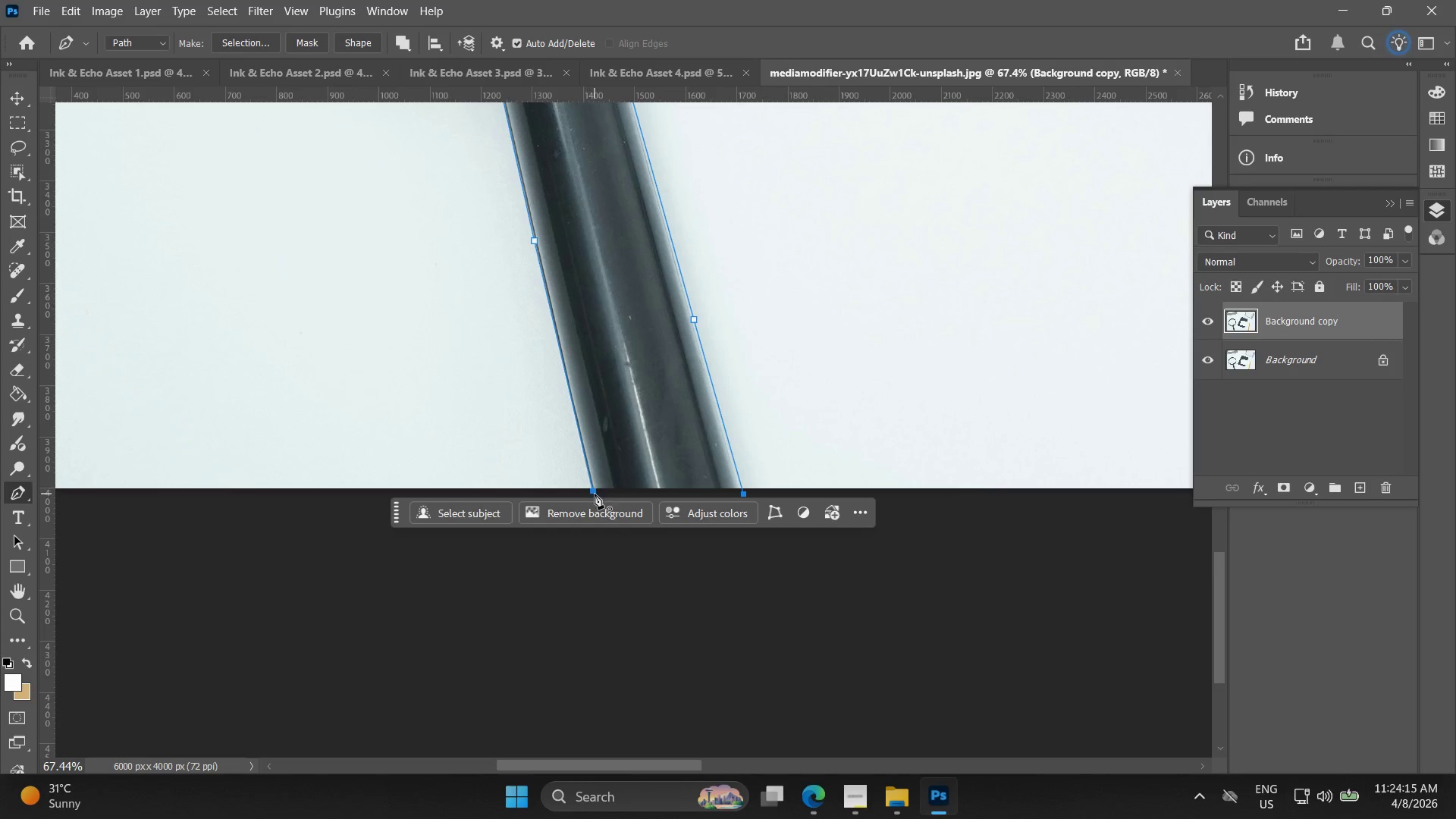 
left_click([595, 494])
 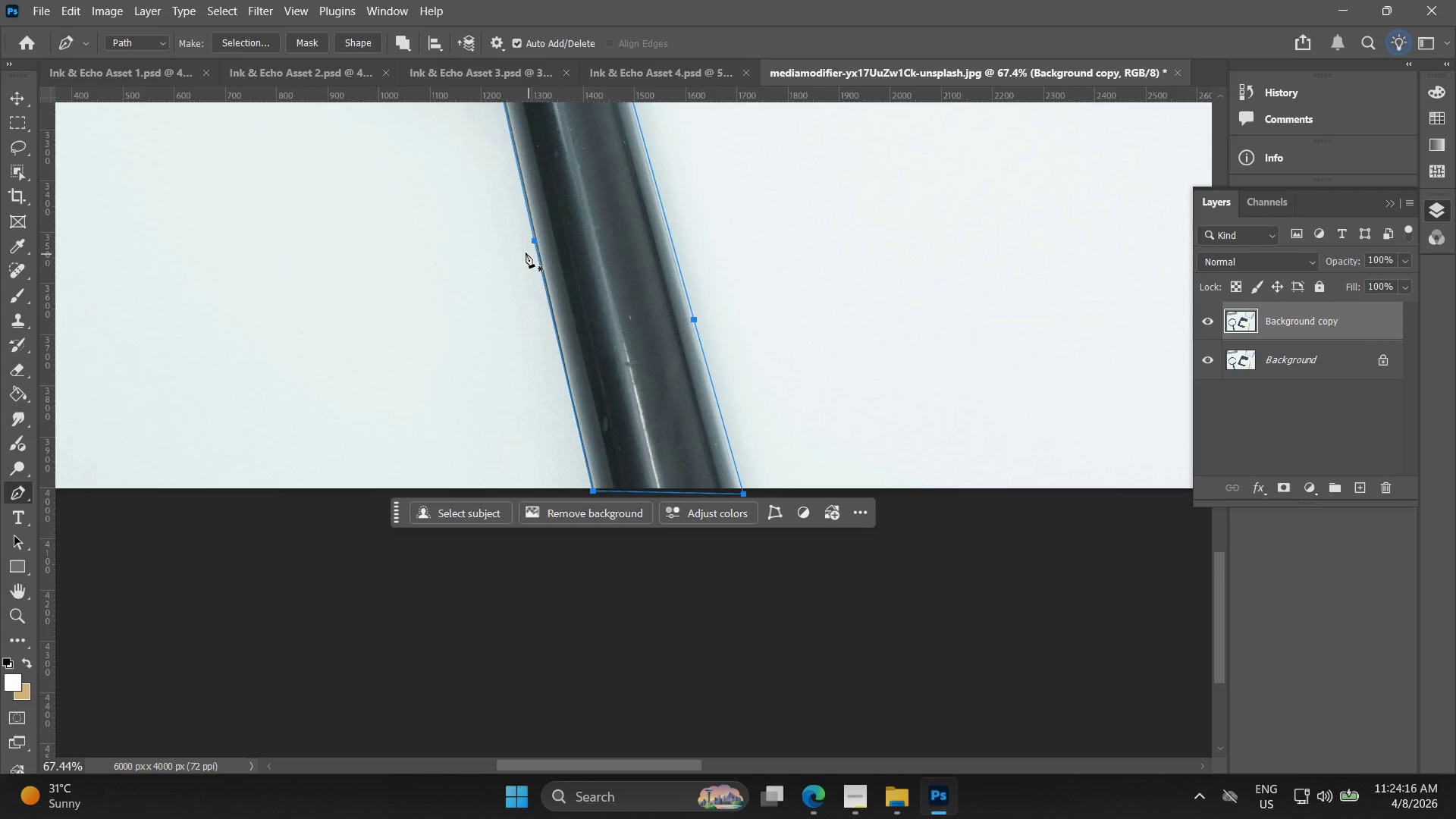 
right_click([530, 246])
 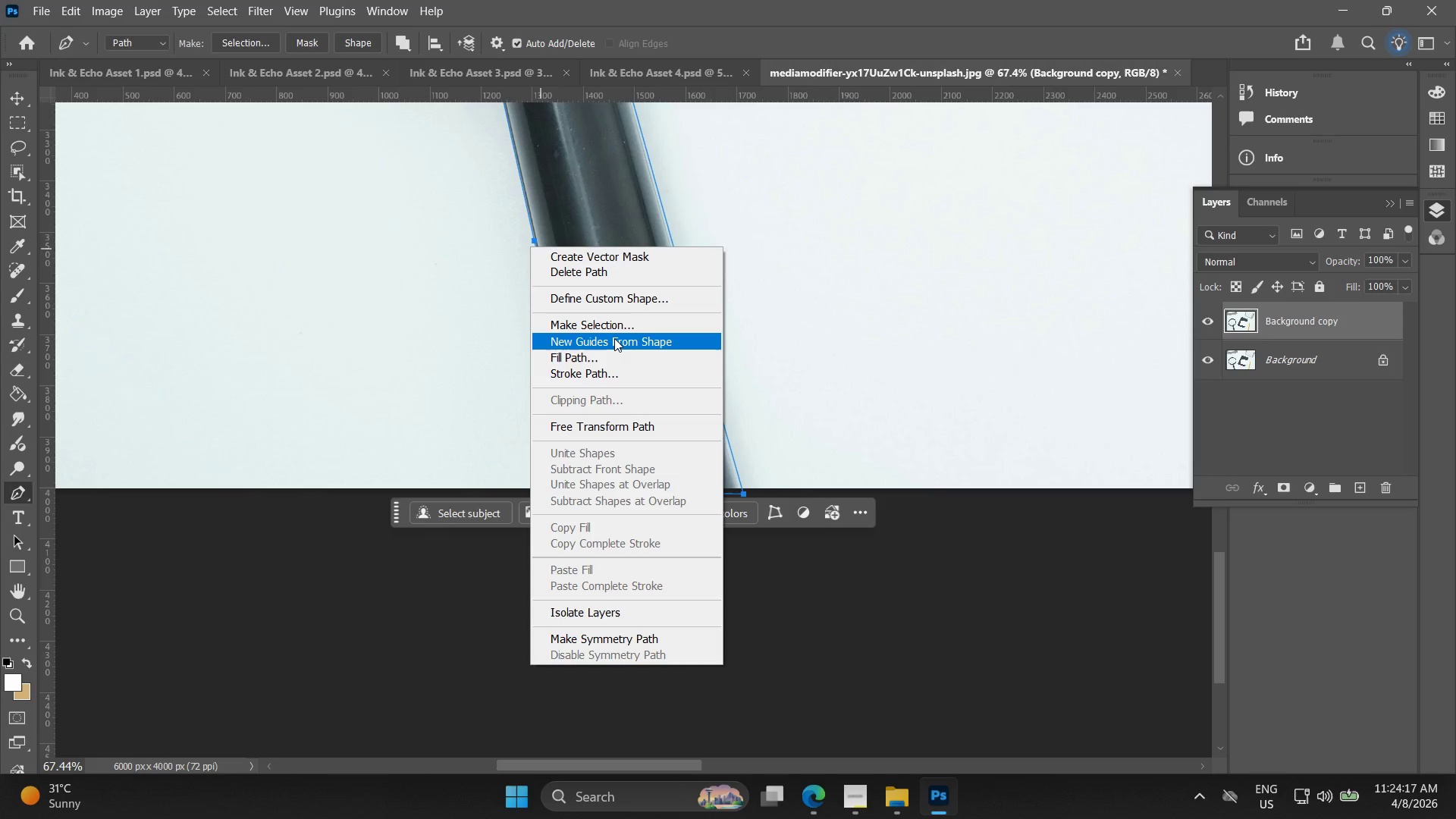 
left_click([614, 329])
 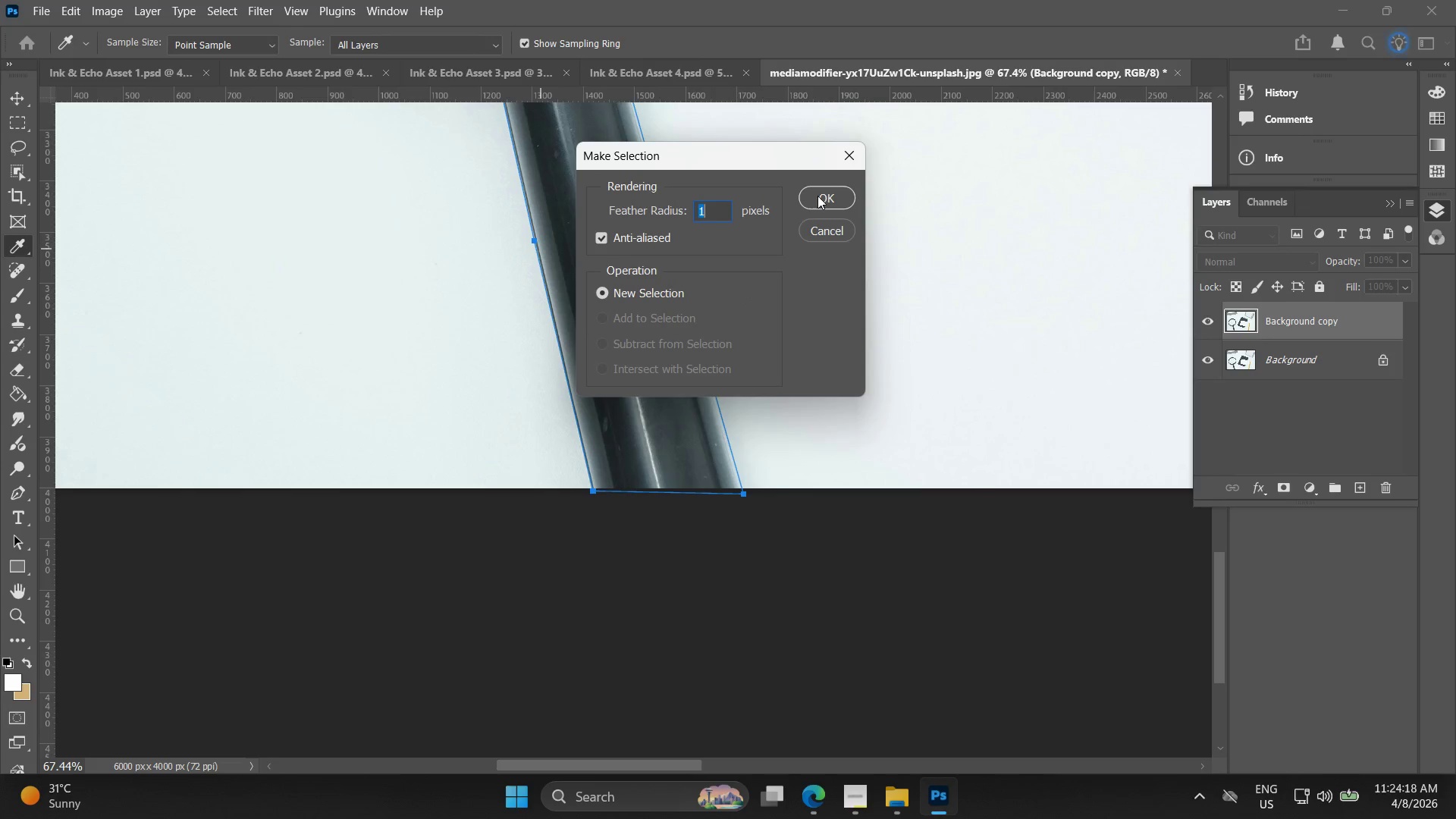 
left_click([819, 203])
 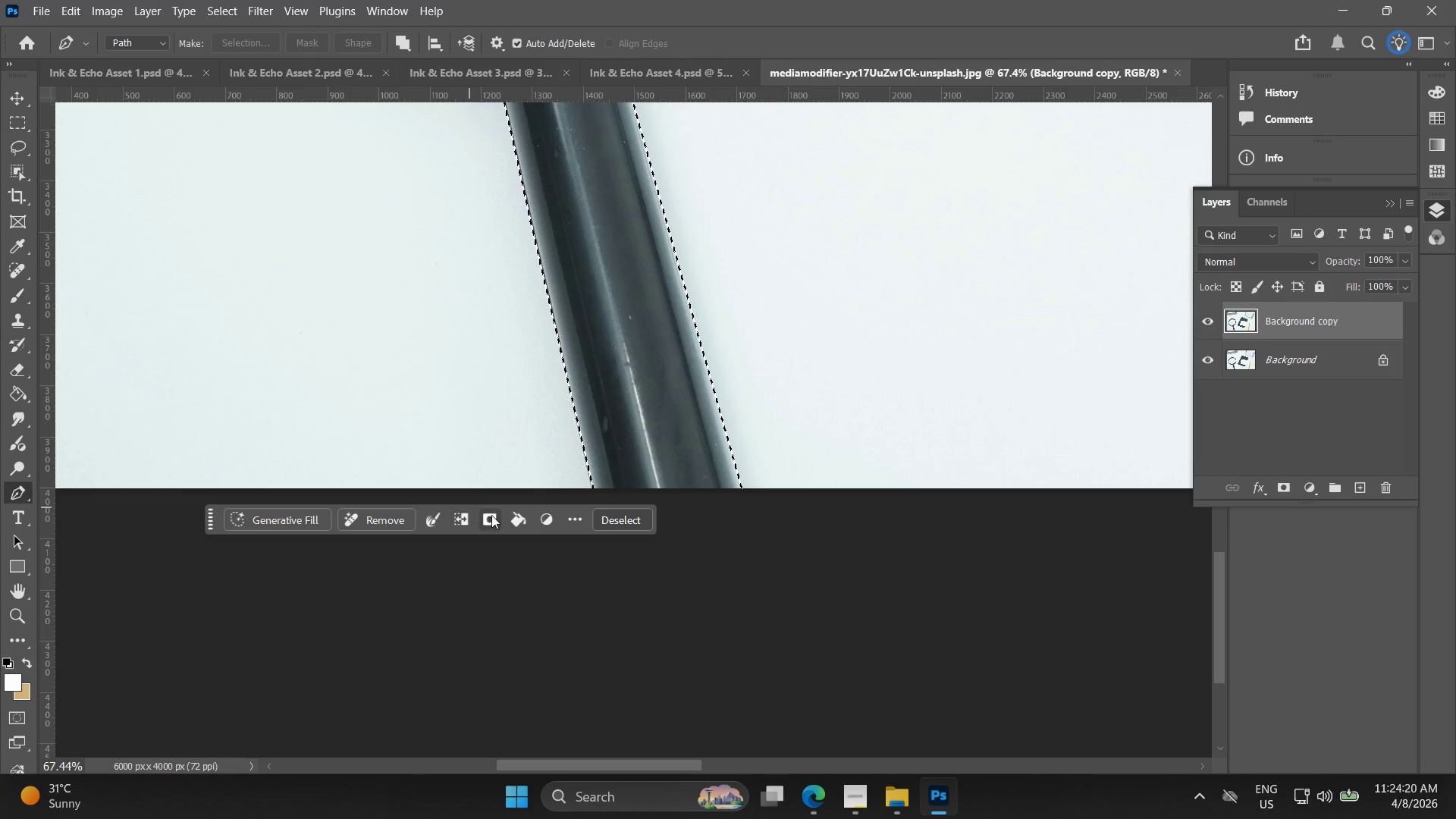 
left_click([485, 522])
 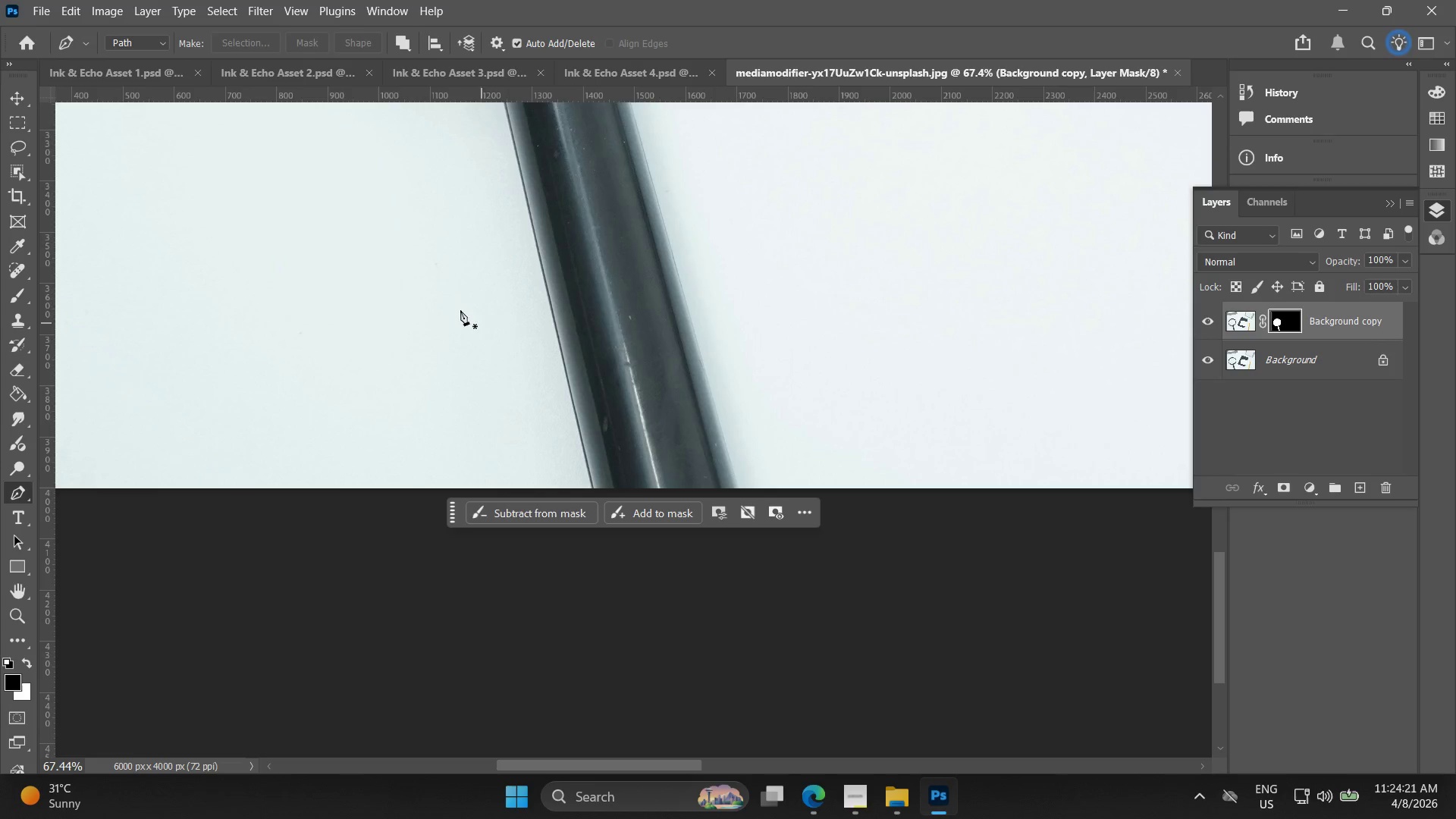 
hold_key(key=AltLeft, duration=1.09)
 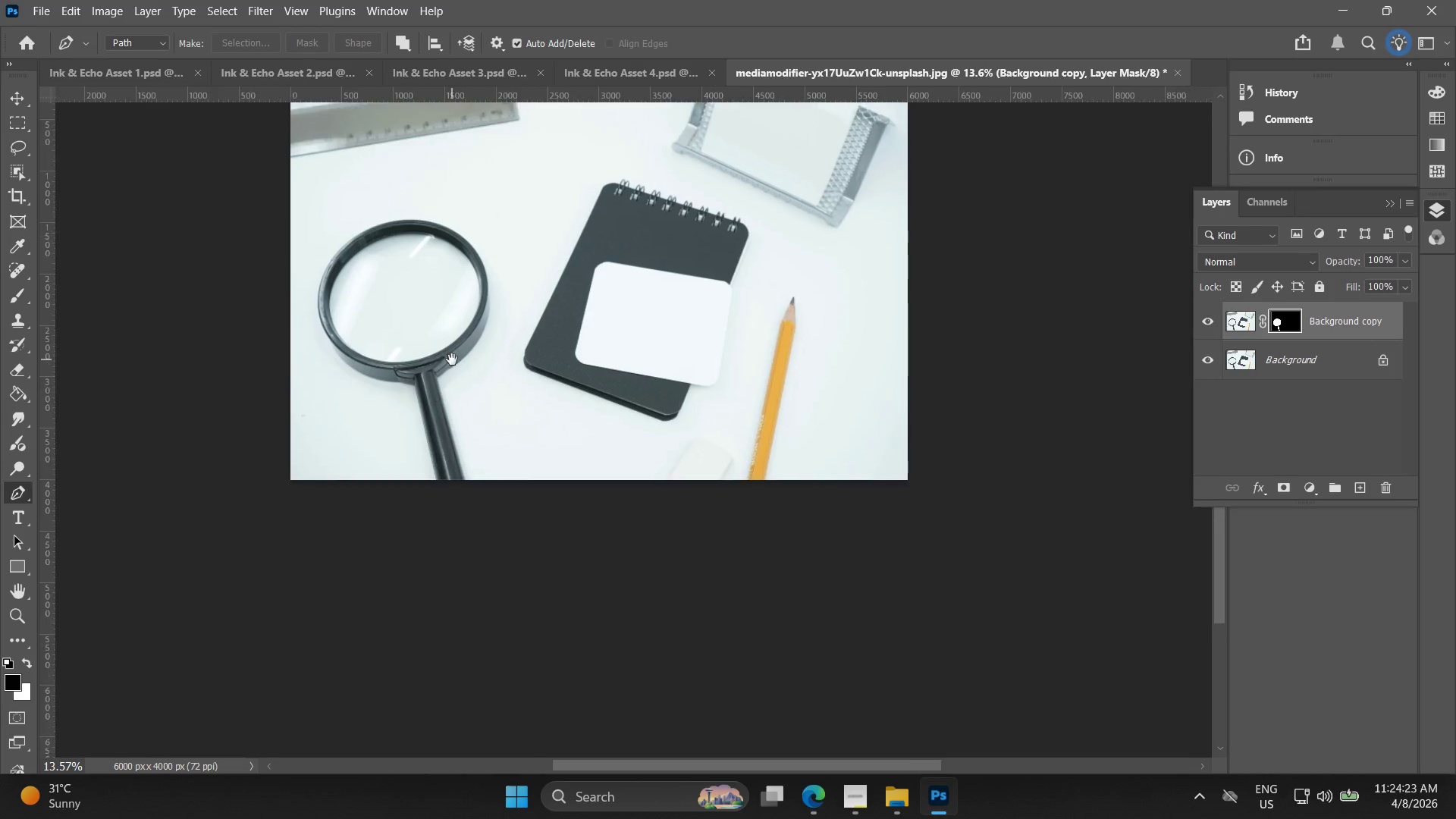 
hold_key(key=Space, duration=0.47)
 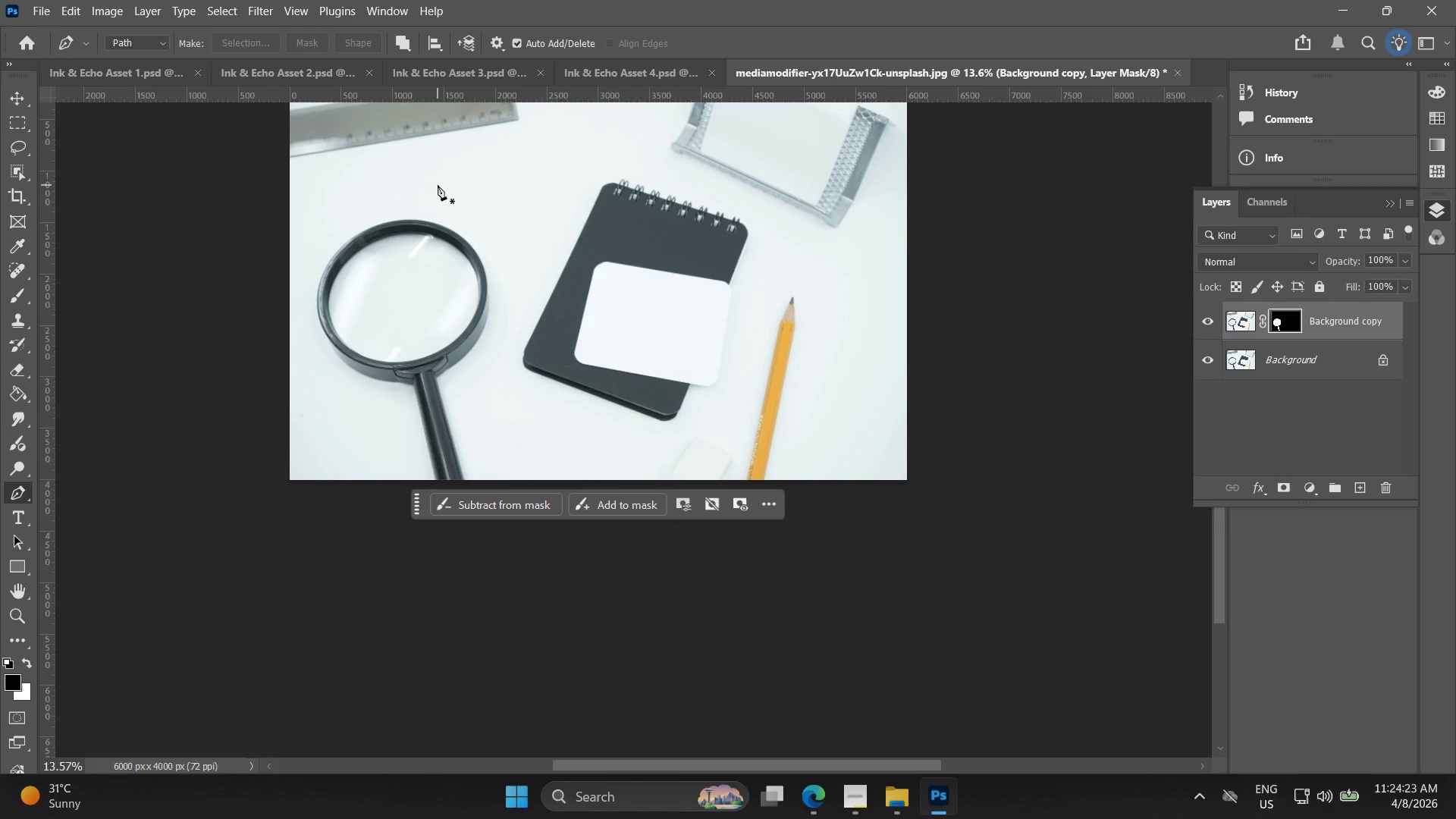 
left_click_drag(start_coordinate=[501, 214], to_coordinate=[451, 359])
 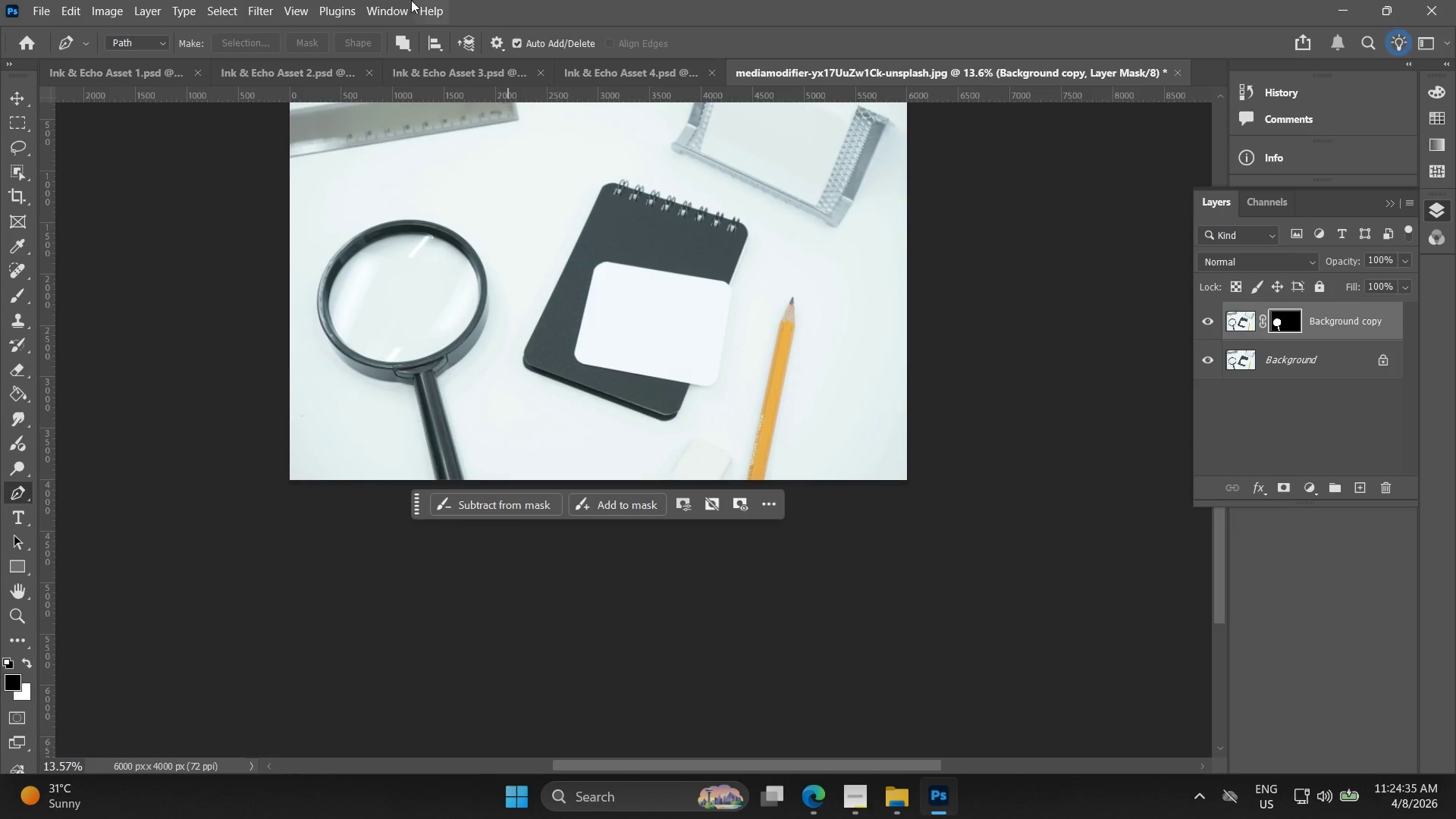 
scroll: coordinate [463, 297], scroll_direction: down, amount: 17.0
 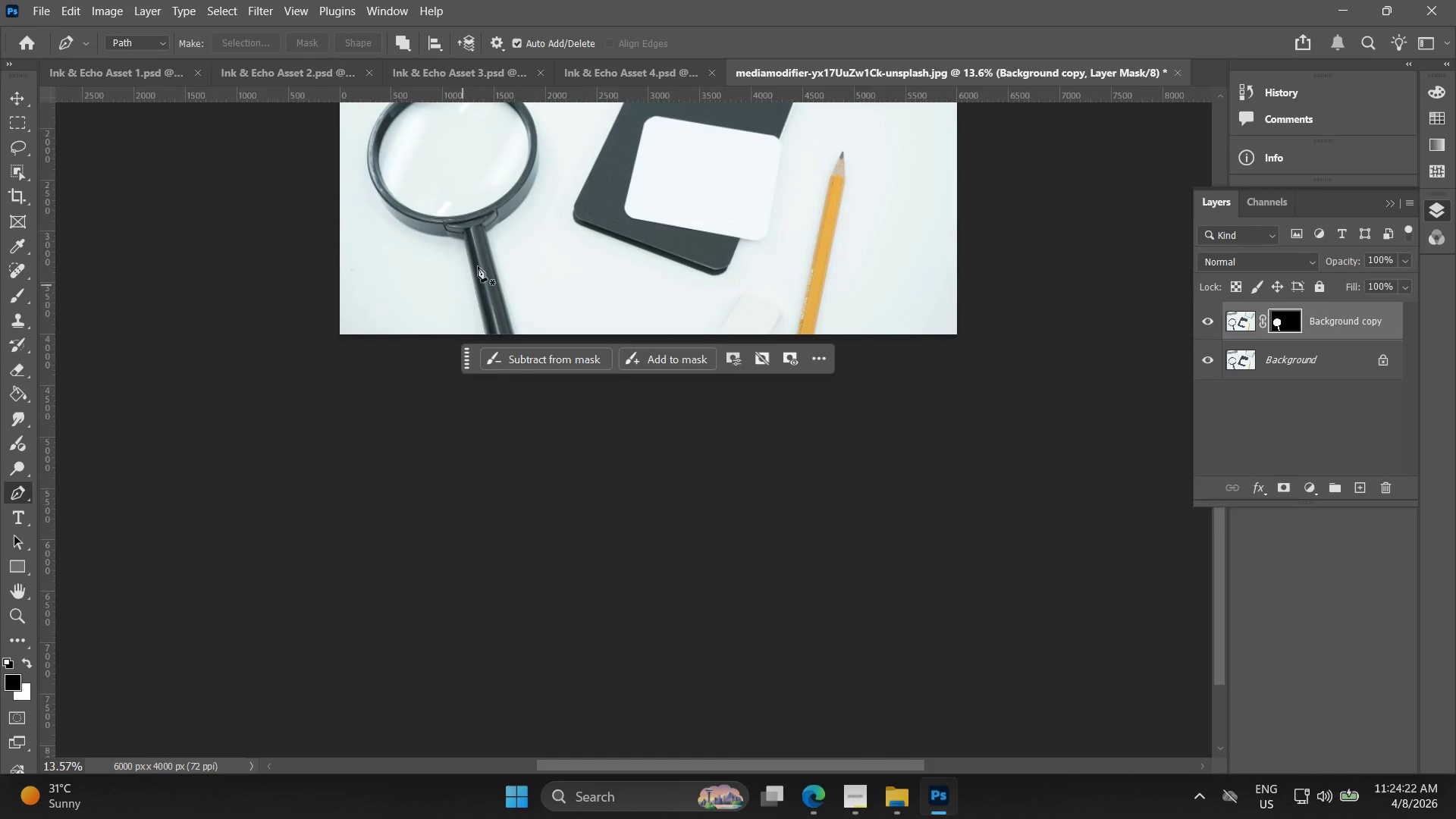 
wait(16.81)
 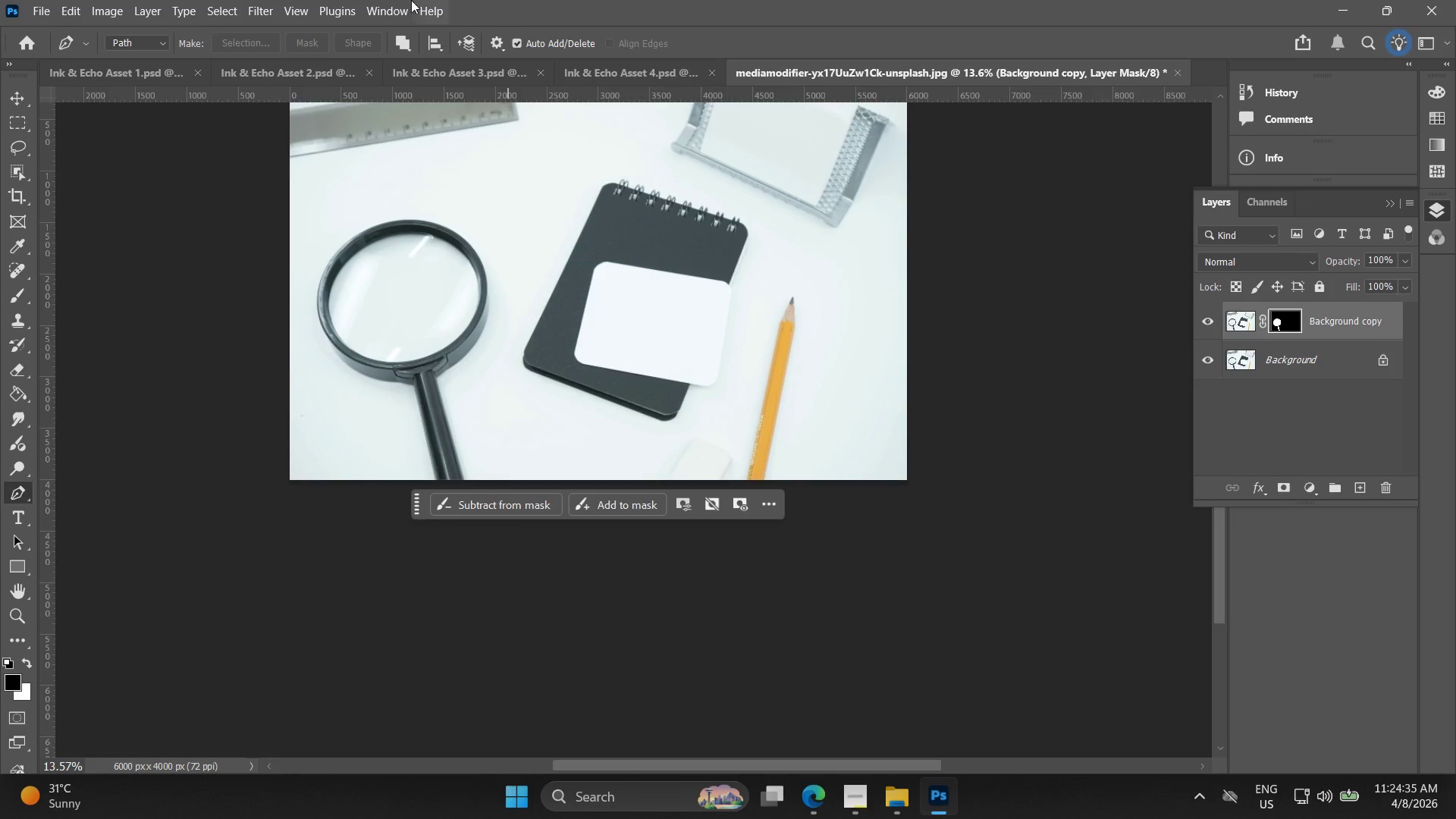 
hold_key(key=AltLeft, duration=0.64)
 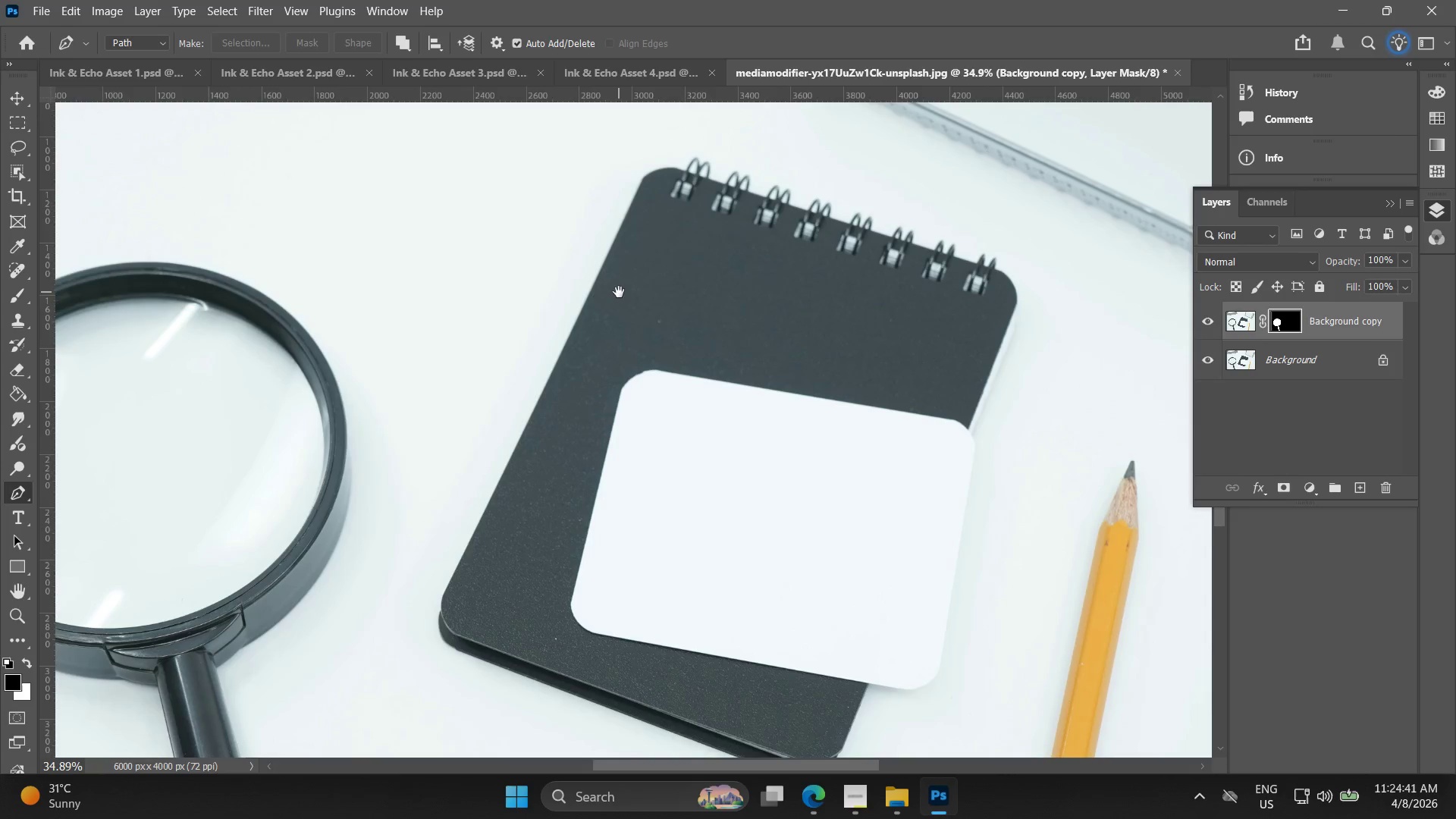 
hold_key(key=Space, duration=0.48)
 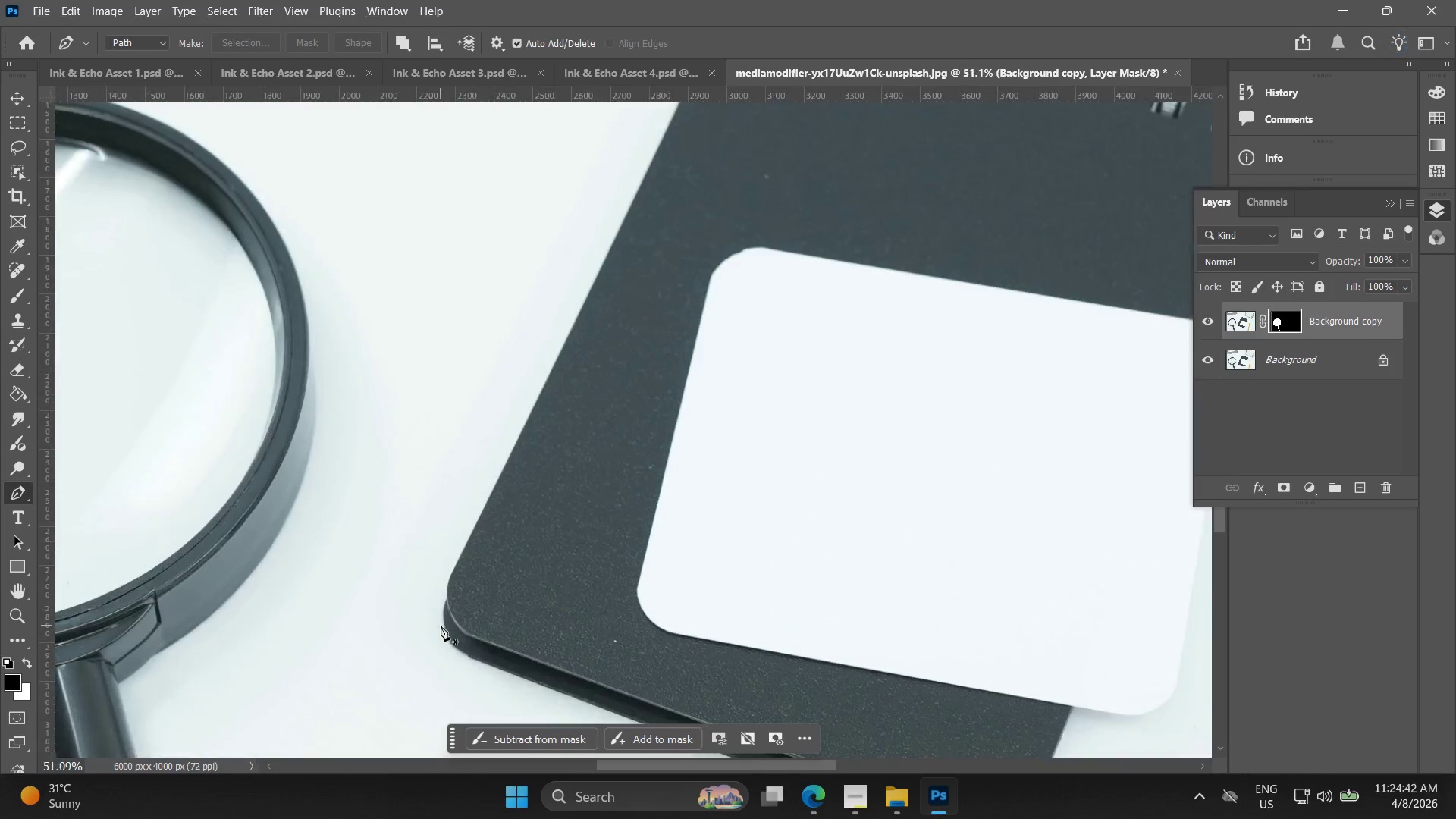 
left_click_drag(start_coordinate=[610, 211], to_coordinate=[620, 292])
 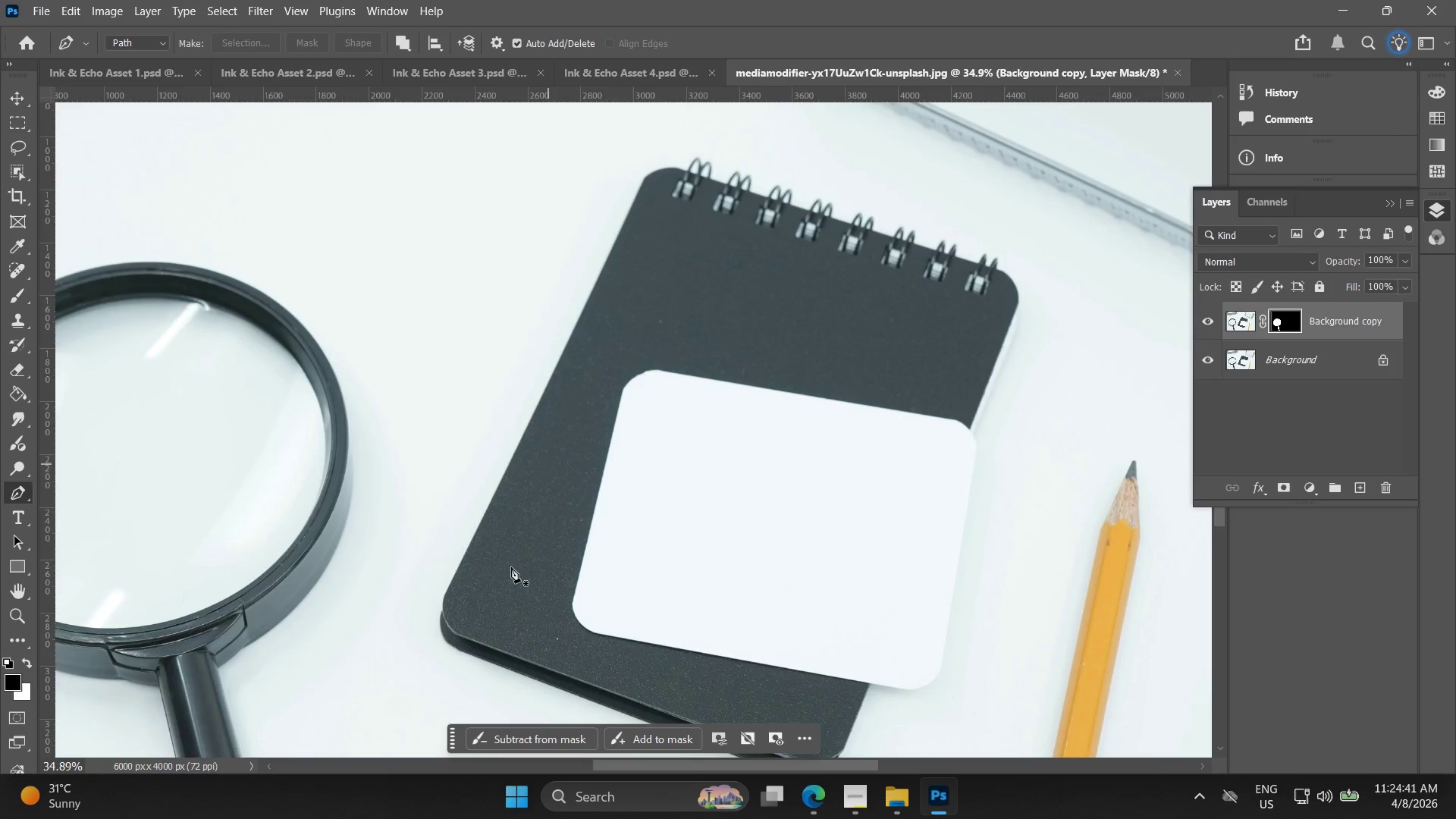 
scroll: coordinate [621, 208], scroll_direction: up, amount: 10.0
 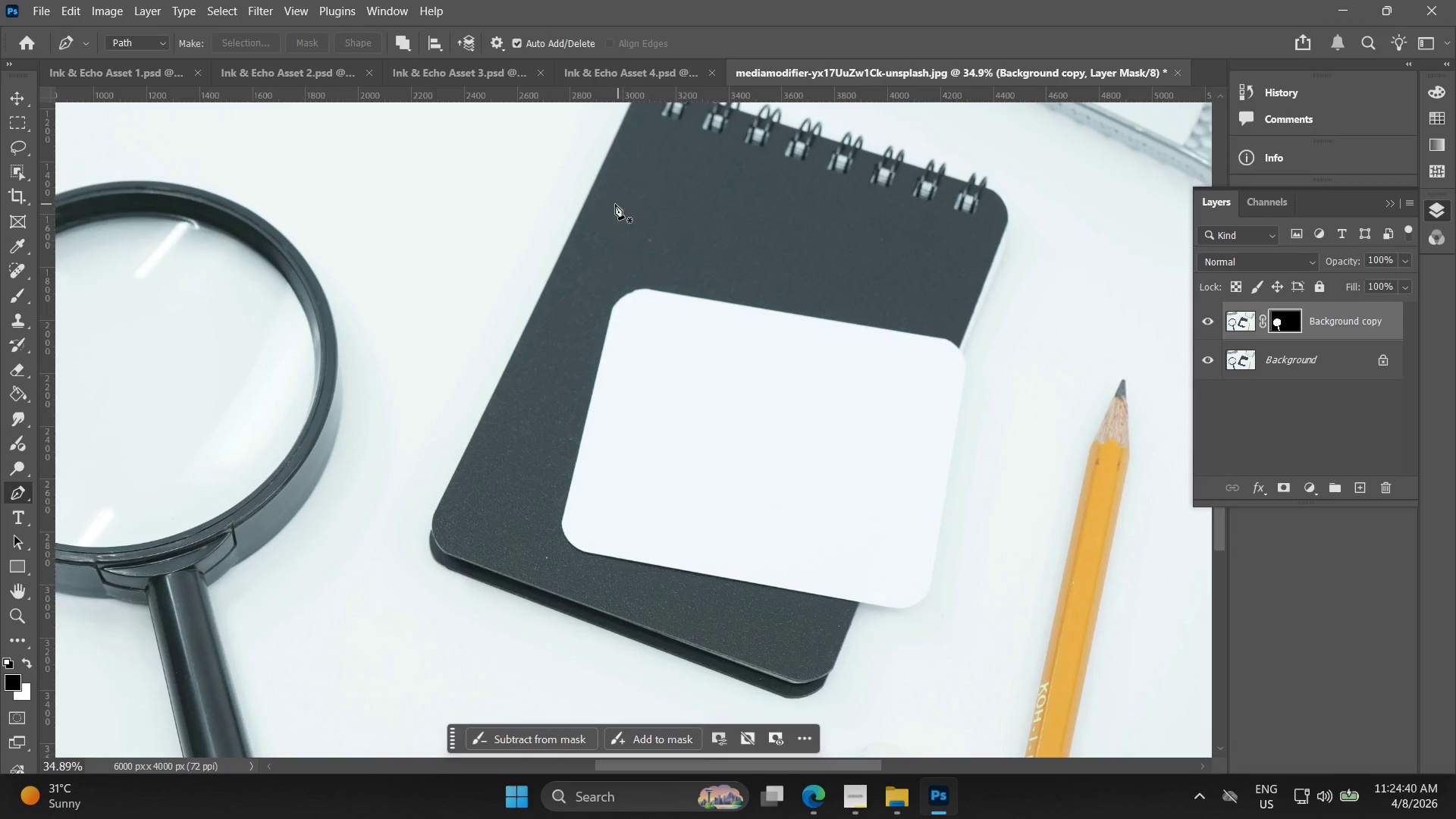 
hold_key(key=AltLeft, duration=0.62)
 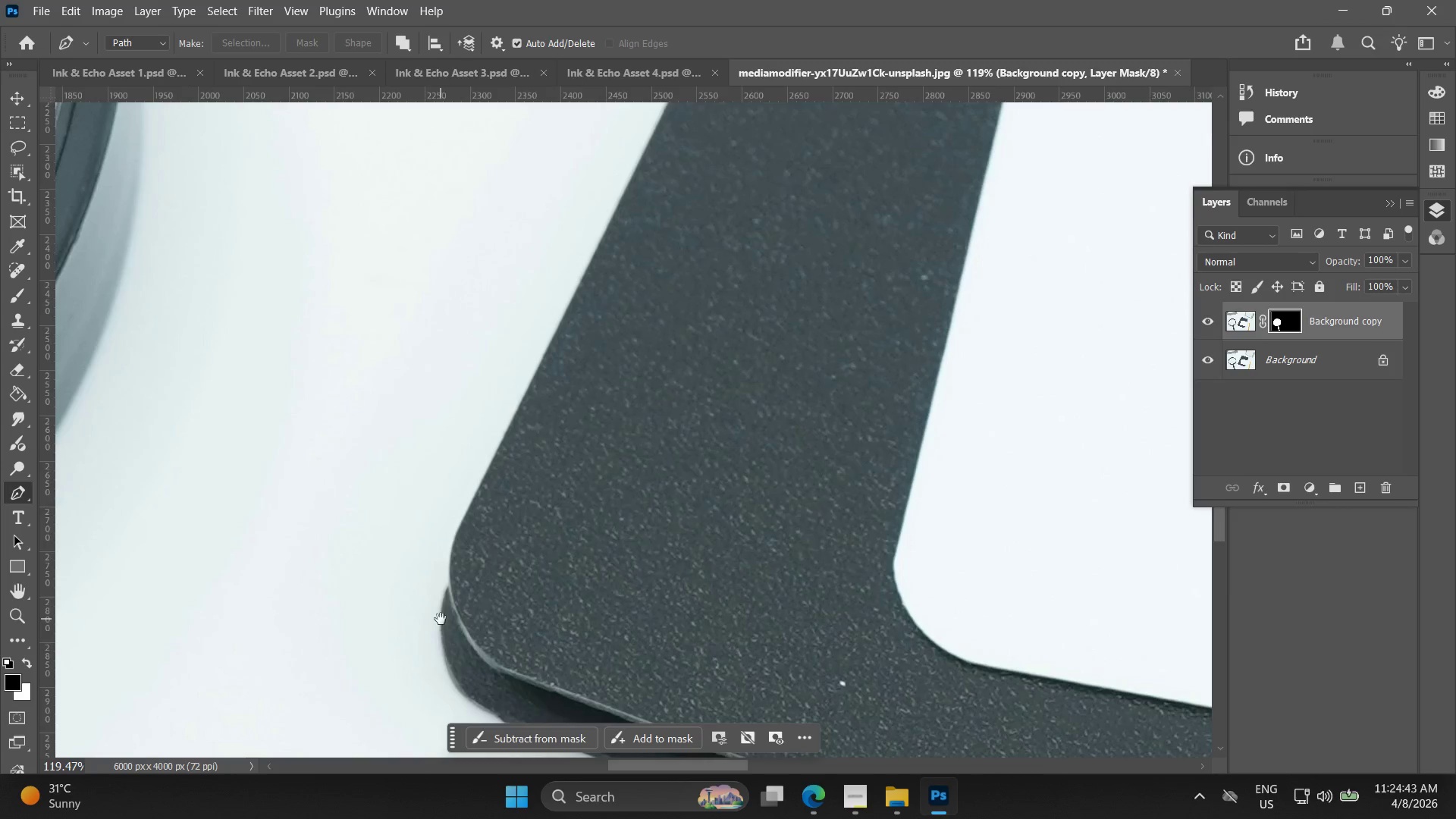 
key(Alt+AltLeft)
 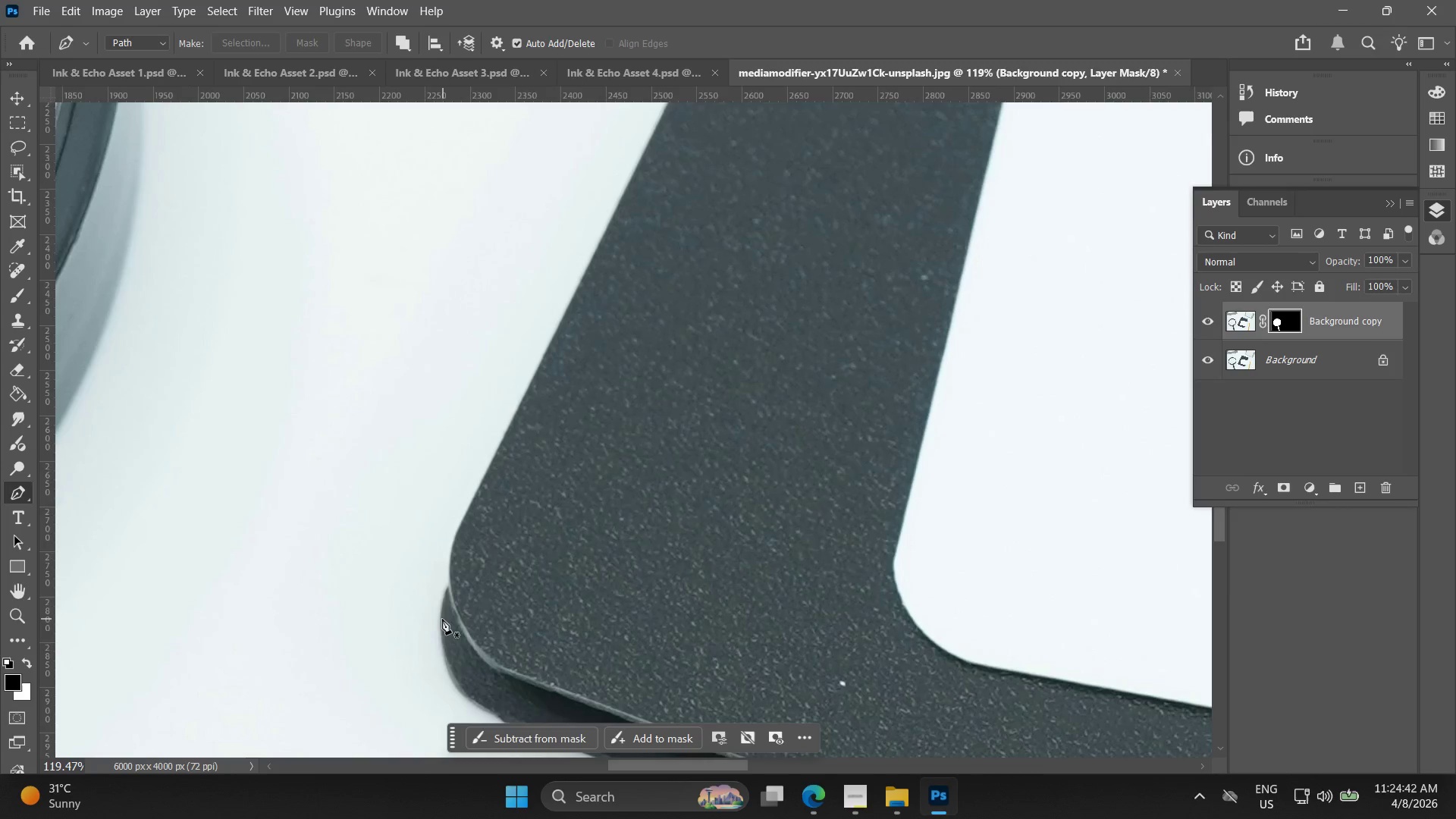 
hold_key(key=Space, duration=0.47)
 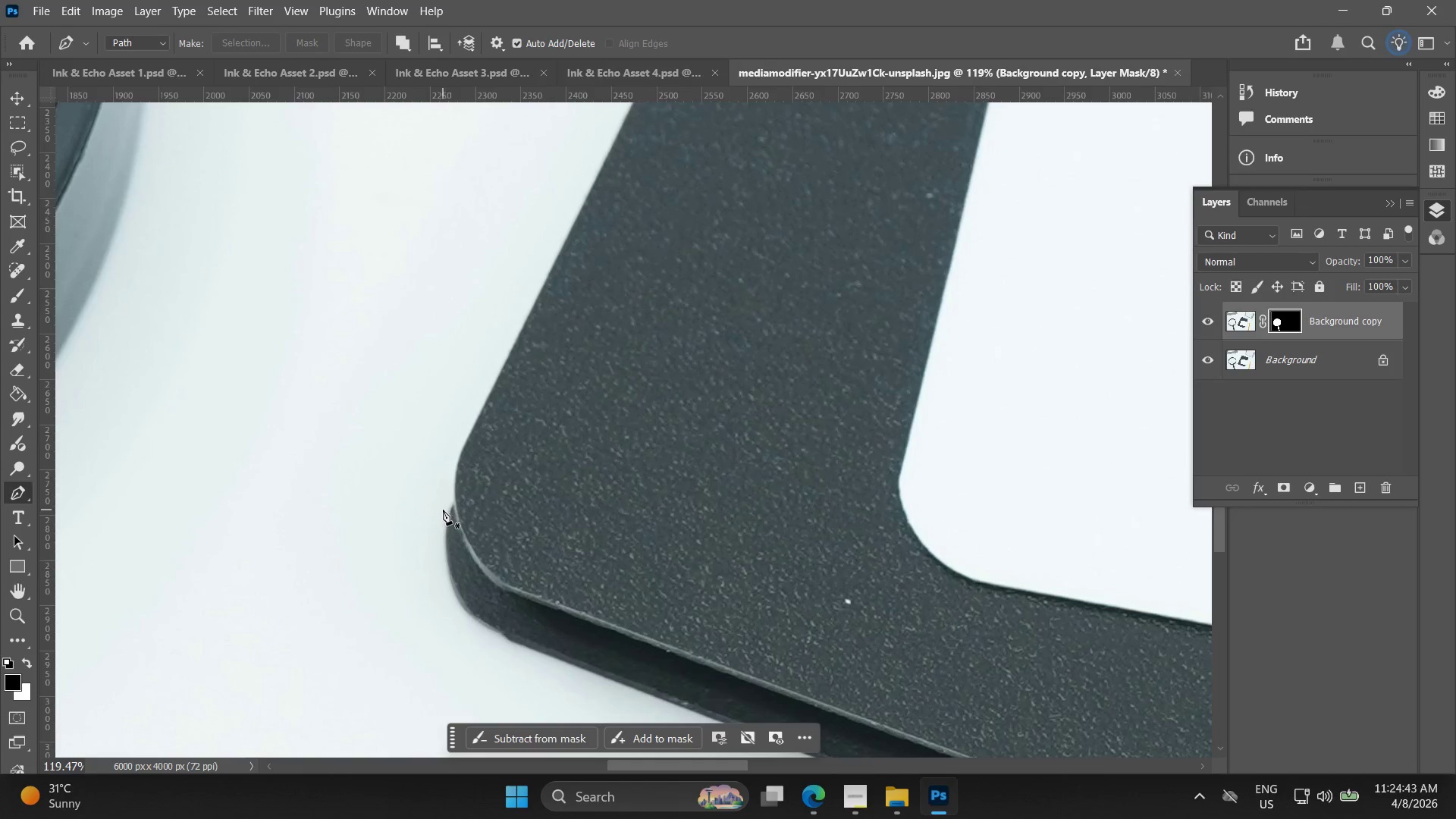 
left_click_drag(start_coordinate=[447, 582], to_coordinate=[452, 500])
 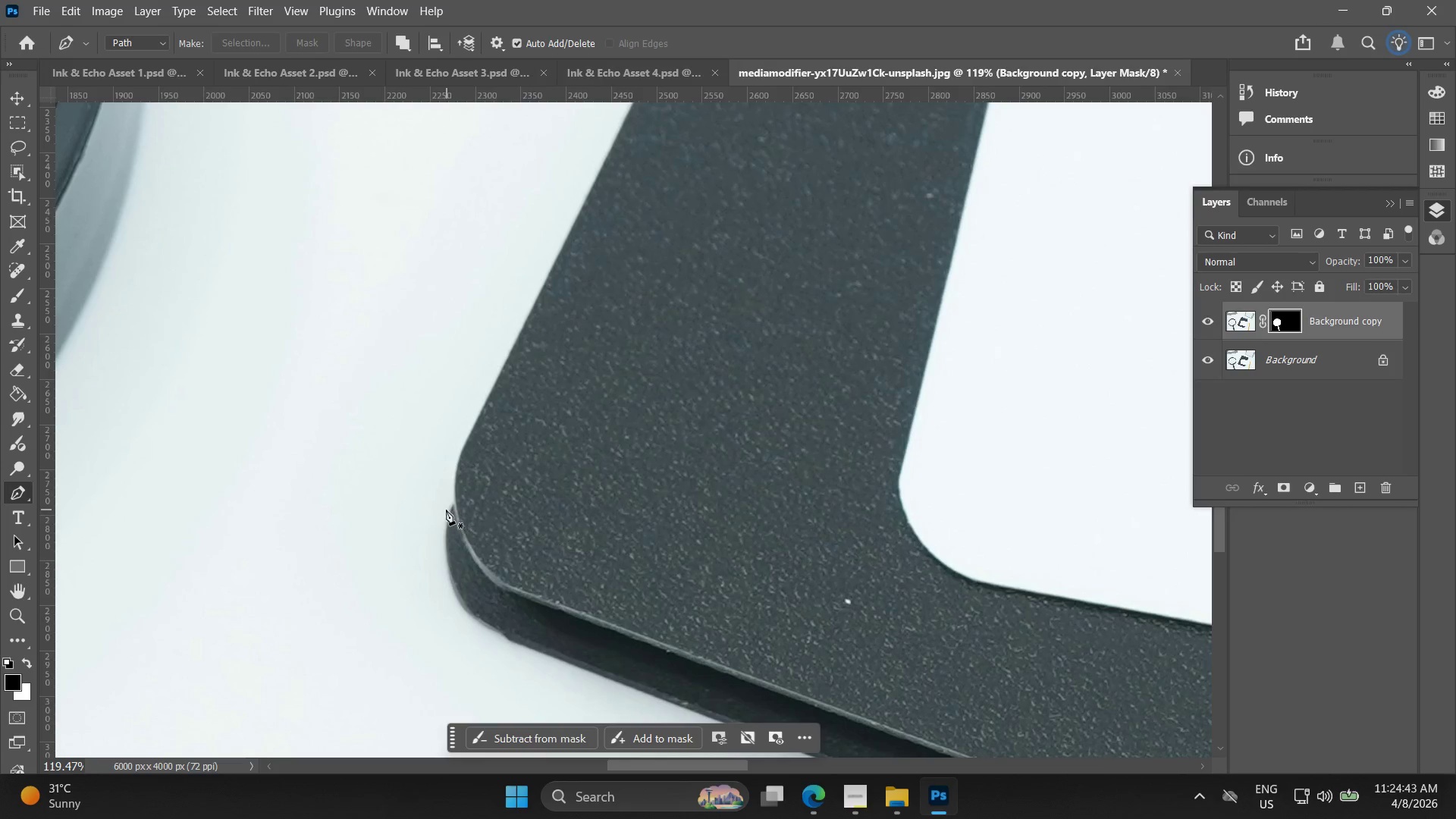 
scroll: coordinate [444, 622], scroll_direction: up, amount: 14.0
 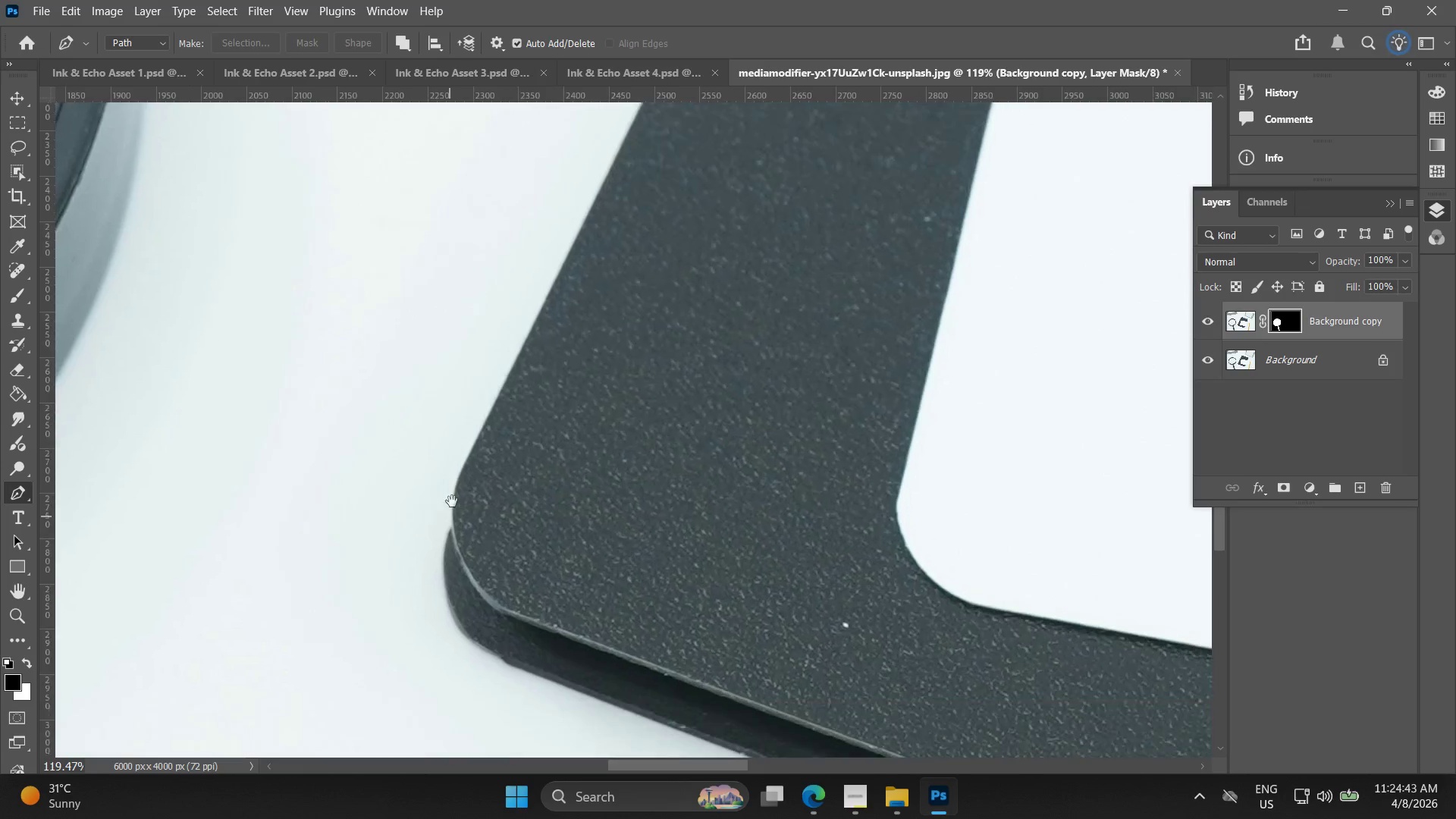 
key(Alt+AltLeft)
 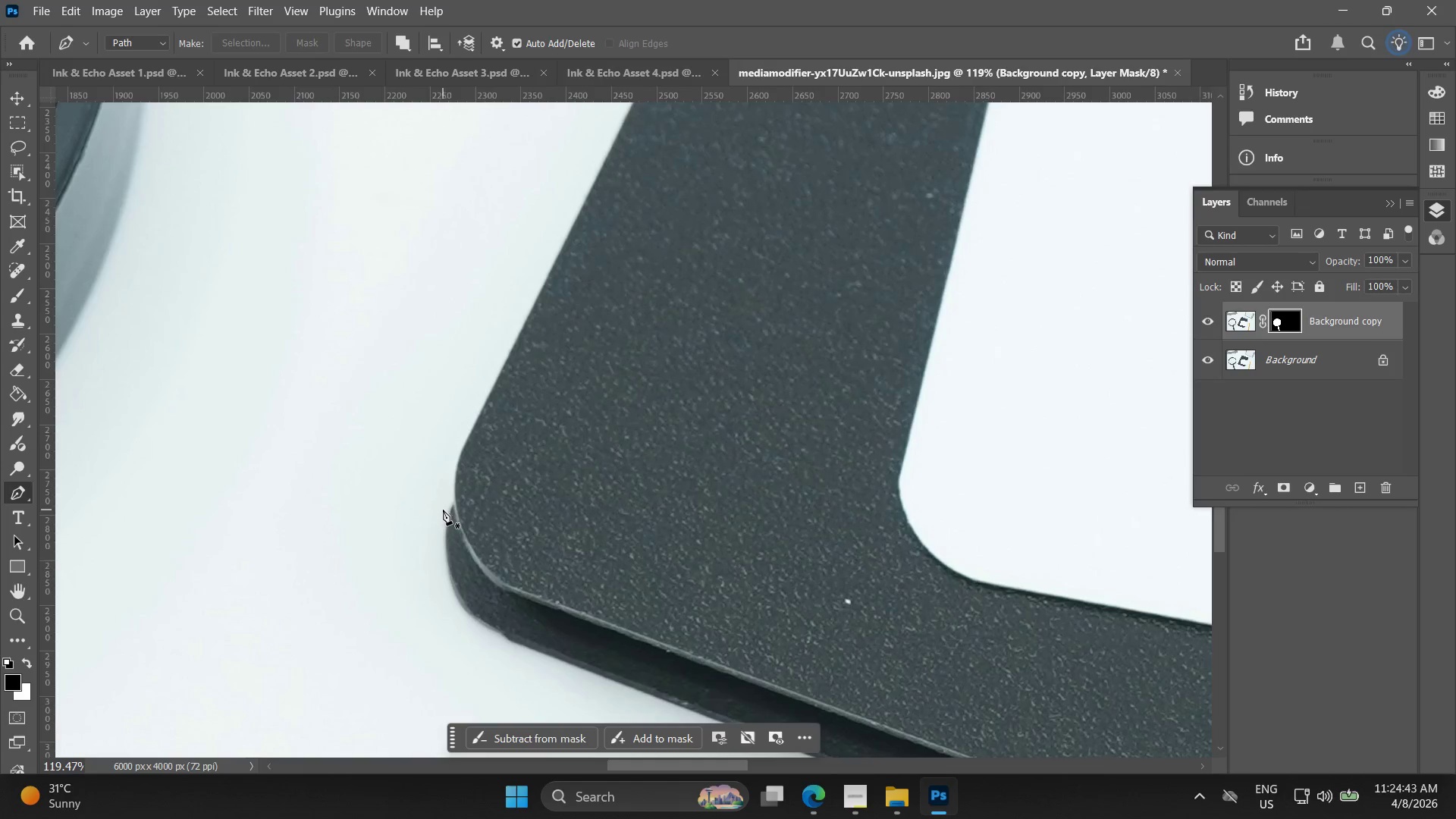 
scroll: coordinate [447, 508], scroll_direction: up, amount: 4.0
 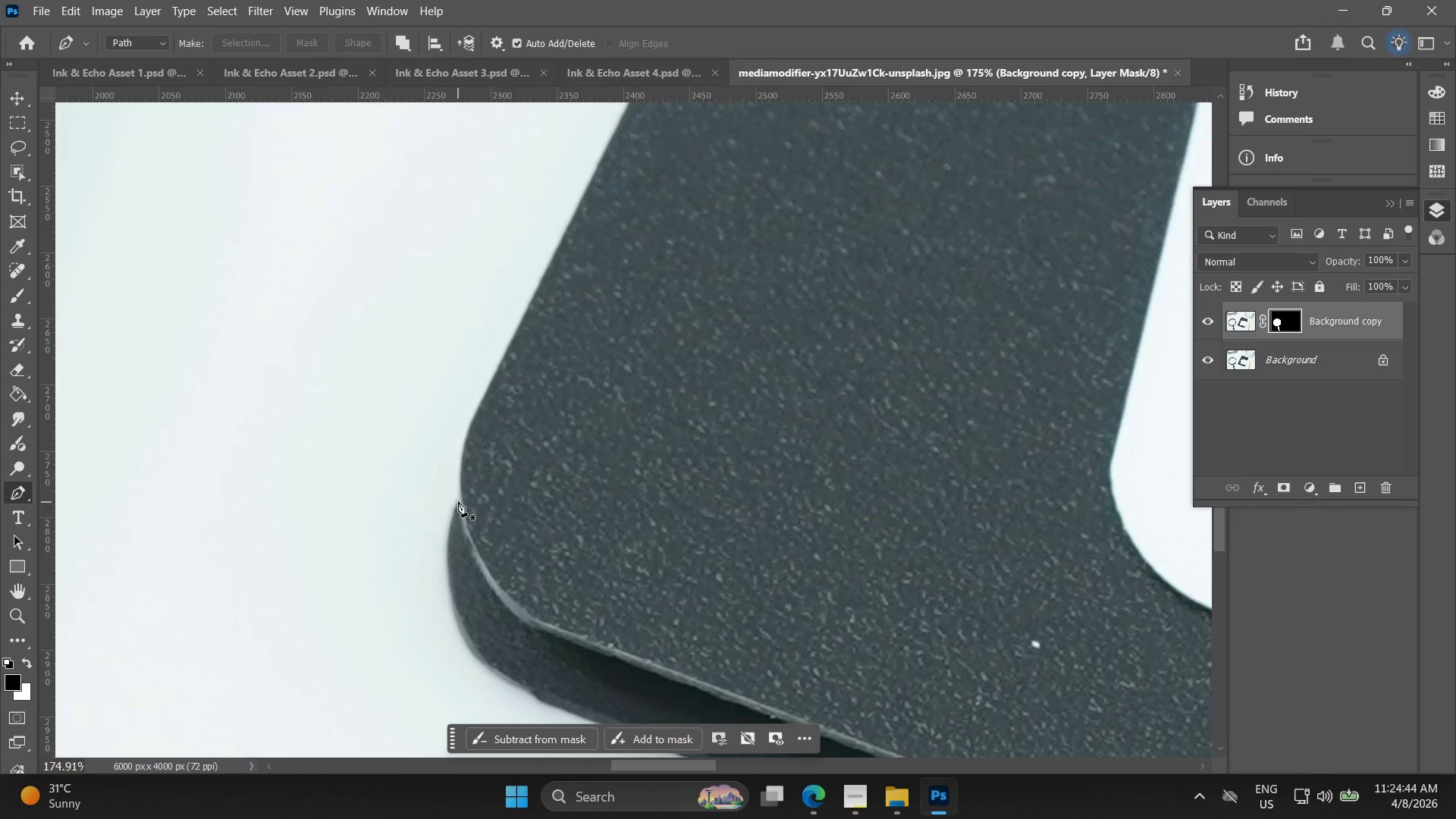 
left_click([458, 500])
 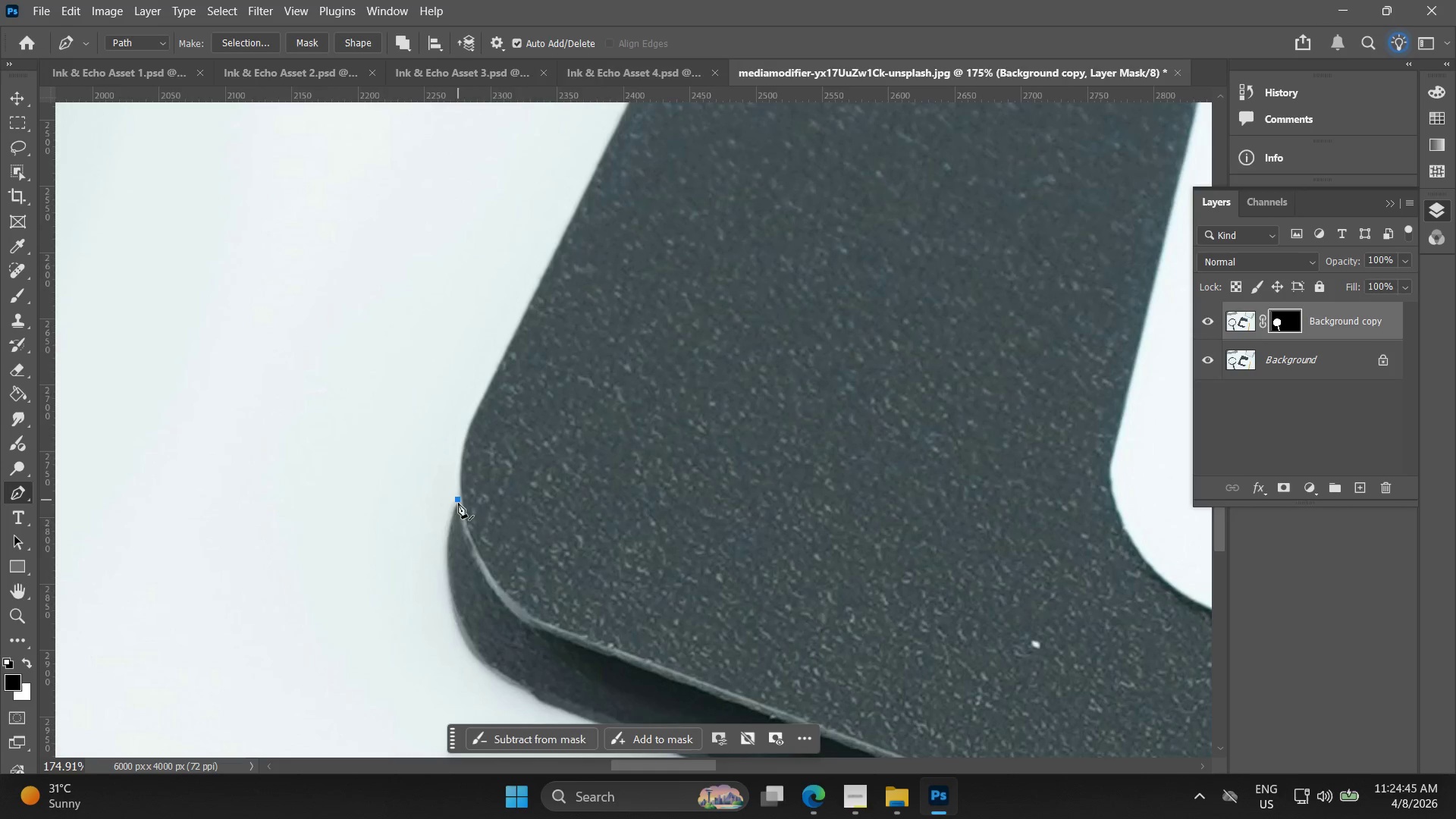 
hold_key(key=Space, duration=0.59)
 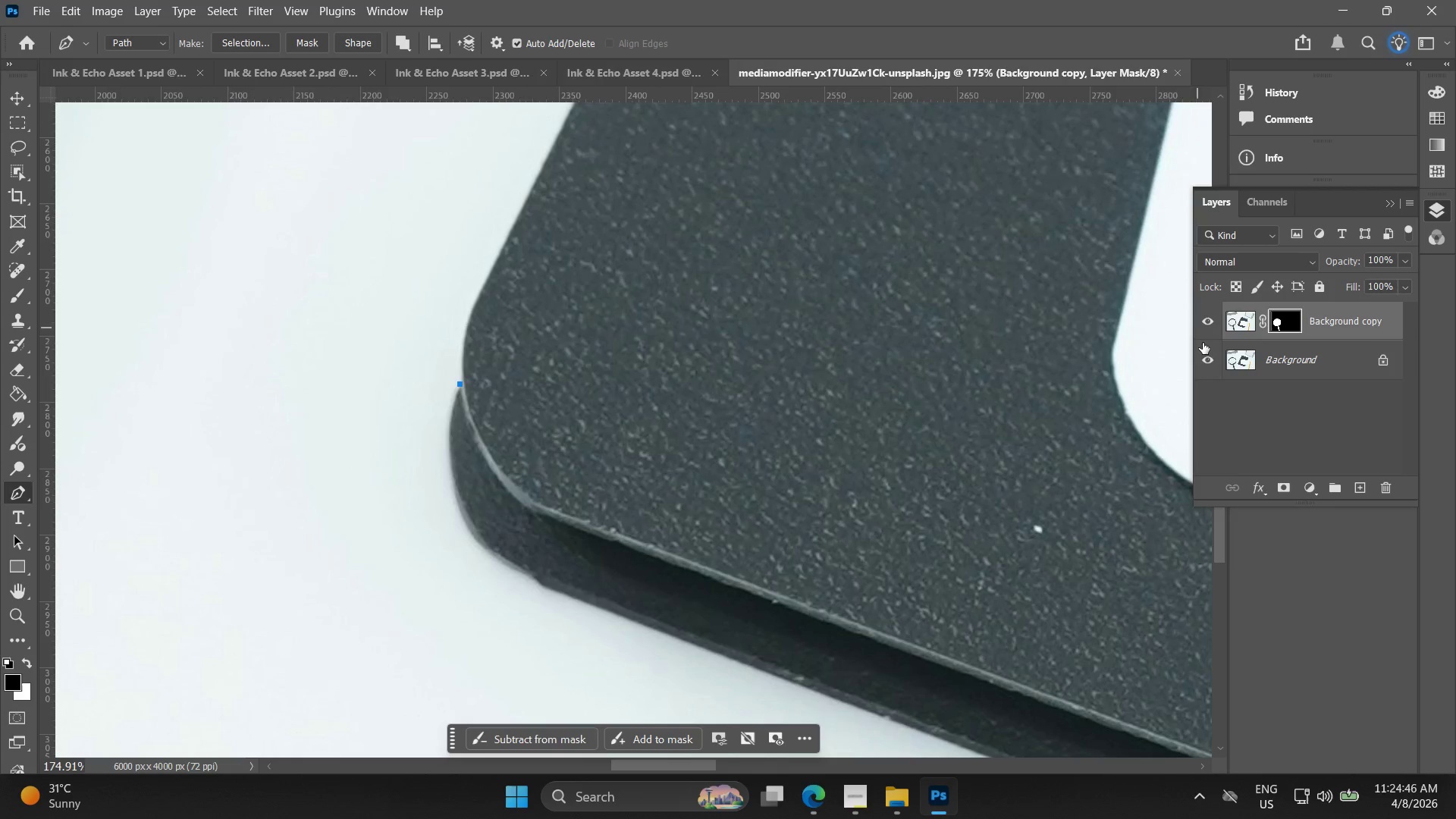 
left_click_drag(start_coordinate=[444, 494], to_coordinate=[447, 379])
 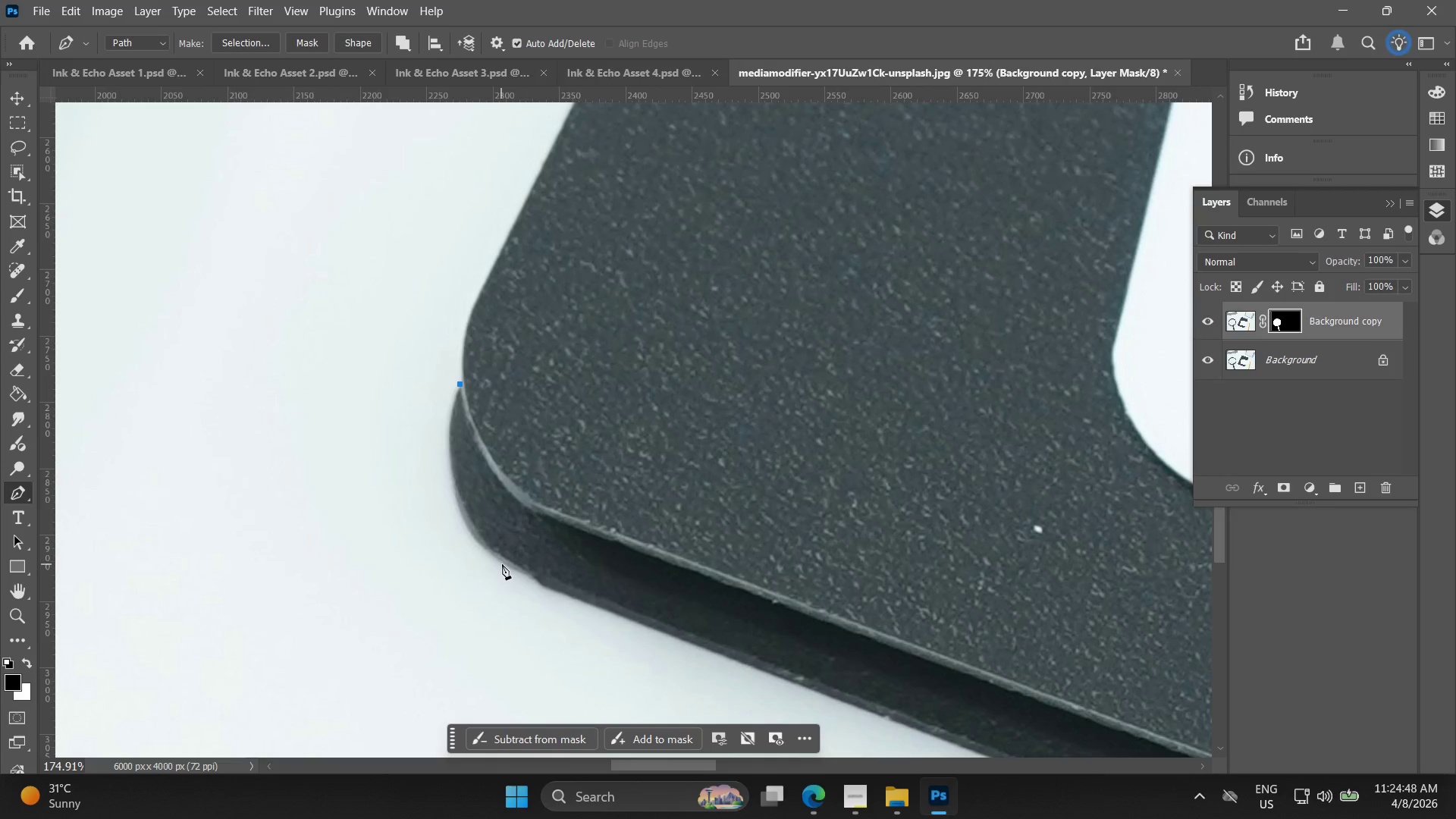 
left_click_drag(start_coordinate=[485, 551], to_coordinate=[549, 606])
 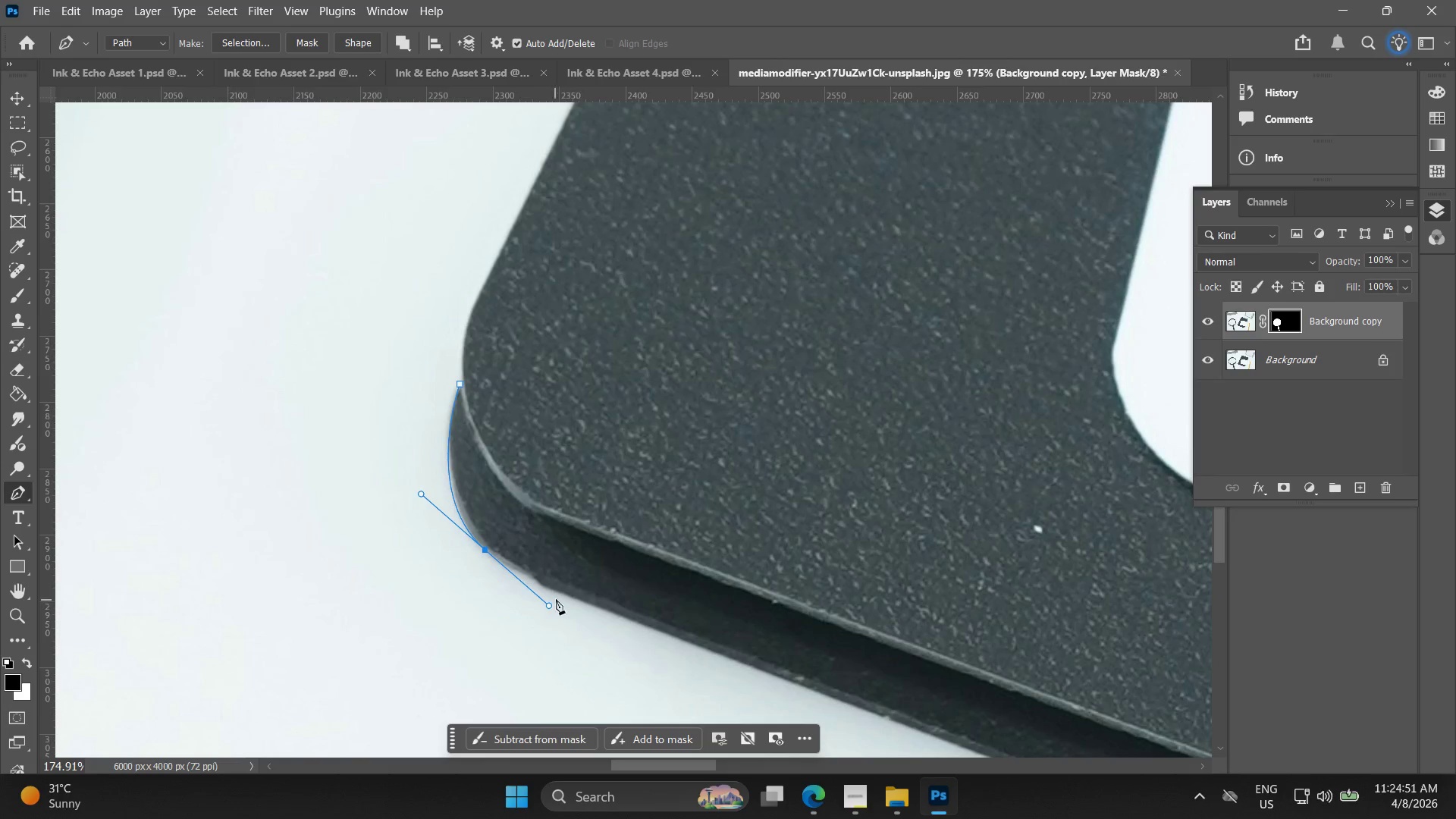 
hold_key(key=AltLeft, duration=0.98)
left_click([484, 549])
 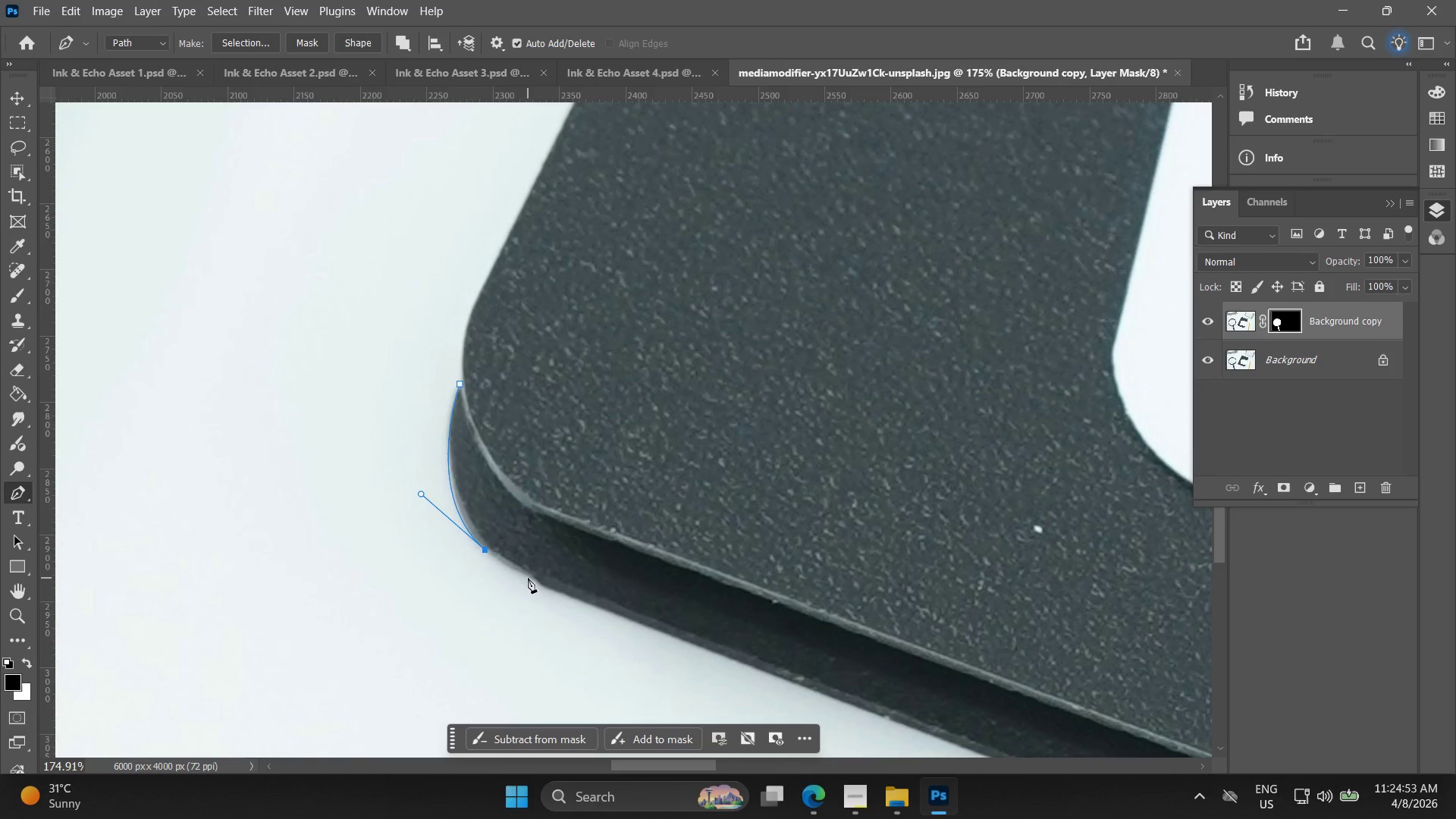 
left_click([532, 577])
 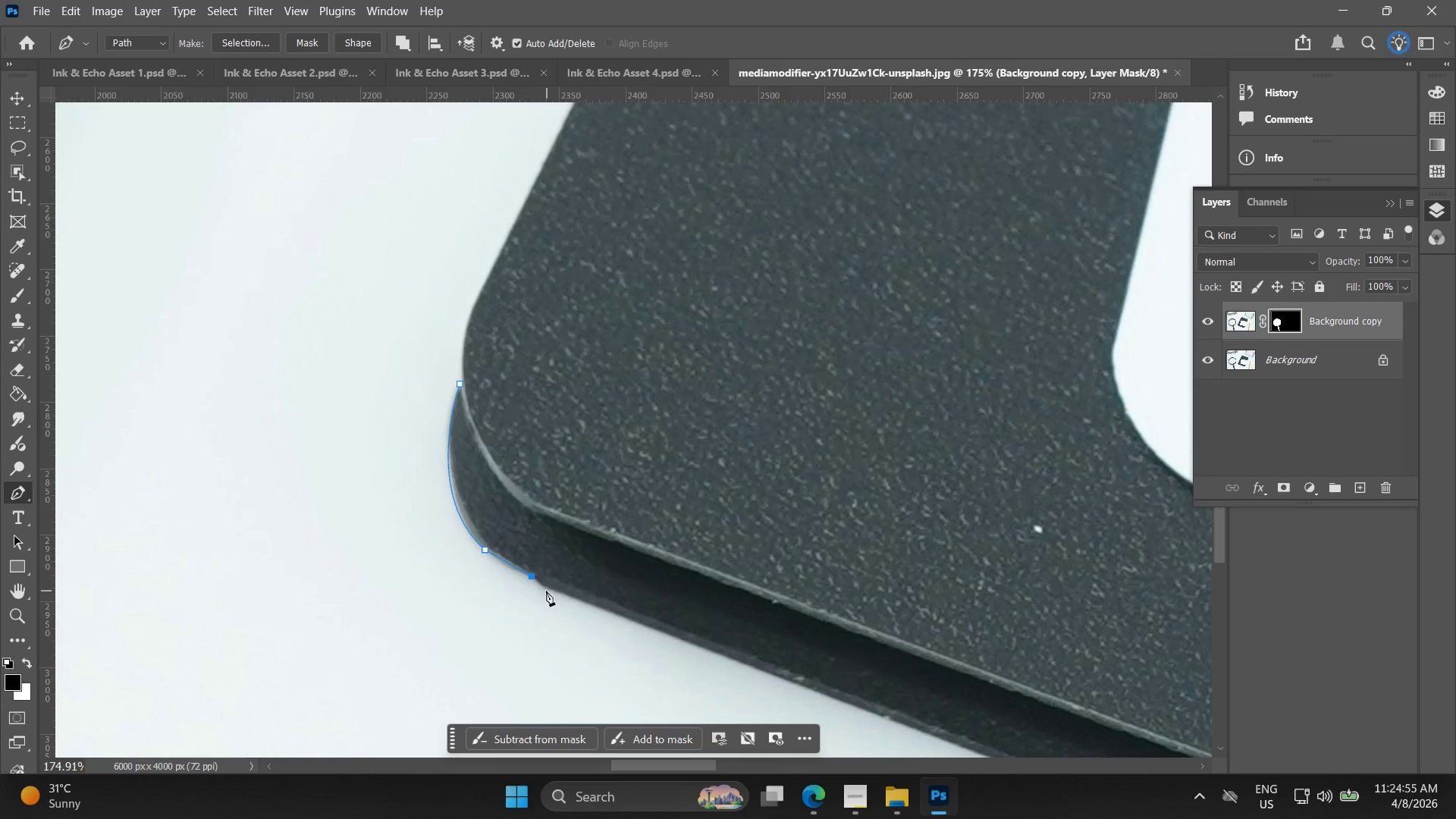 
hold_key(key=AltLeft, duration=0.72)
scroll: coordinate [544, 591], scroll_direction: up, amount: 9.0
 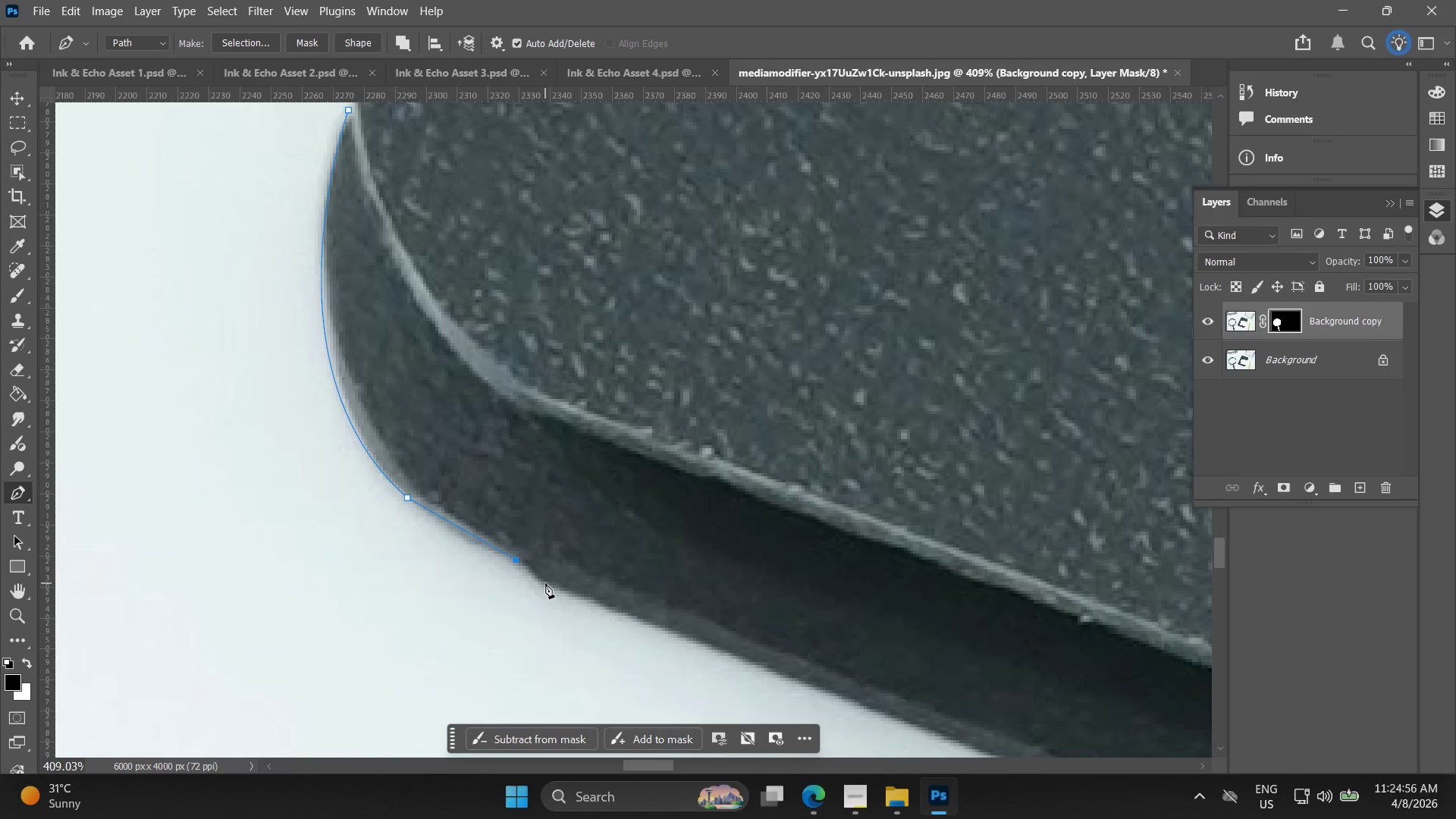 
left_click_drag(start_coordinate=[548, 586], to_coordinate=[562, 594])
 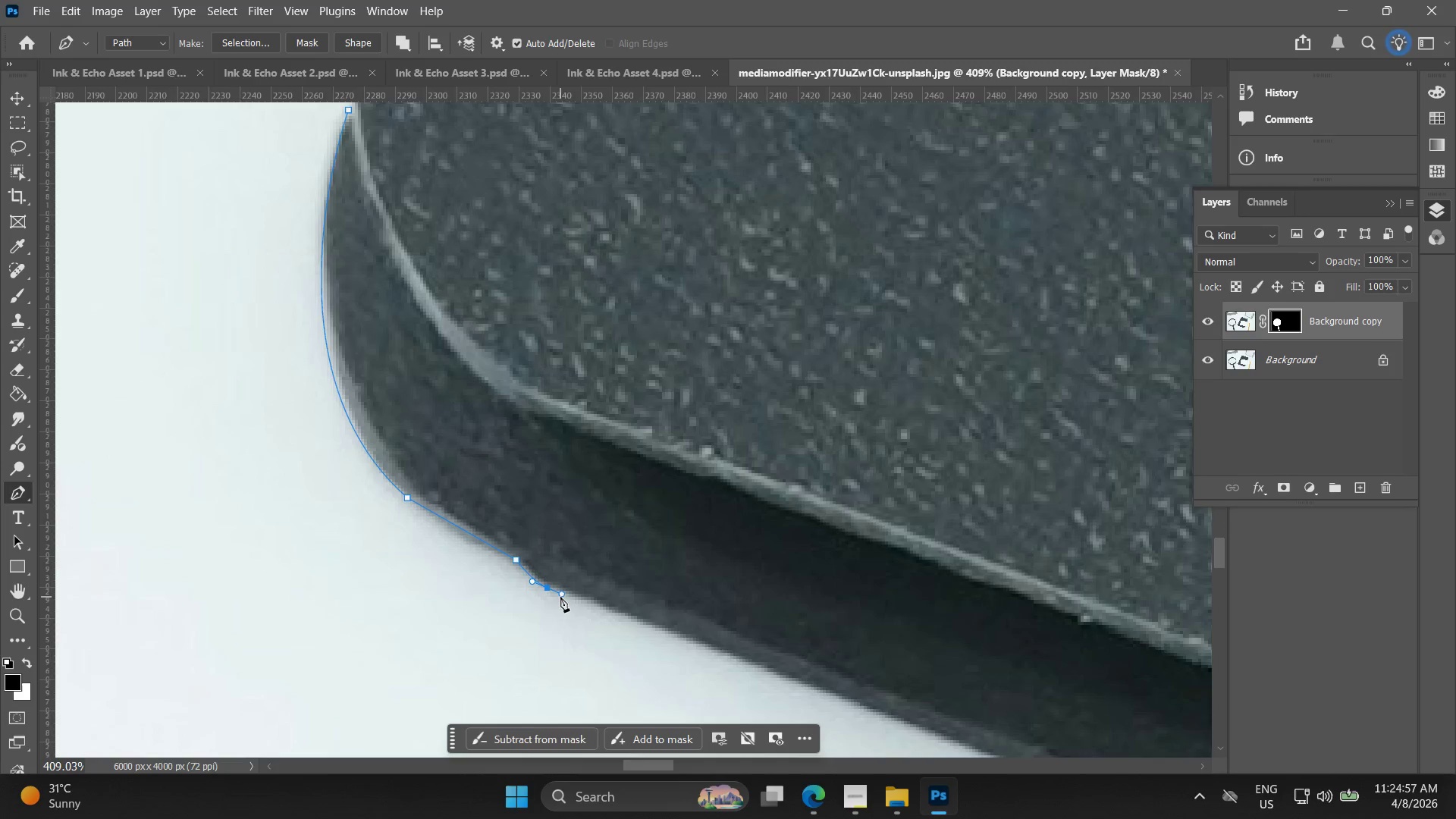 
key(Alt+AltLeft)
 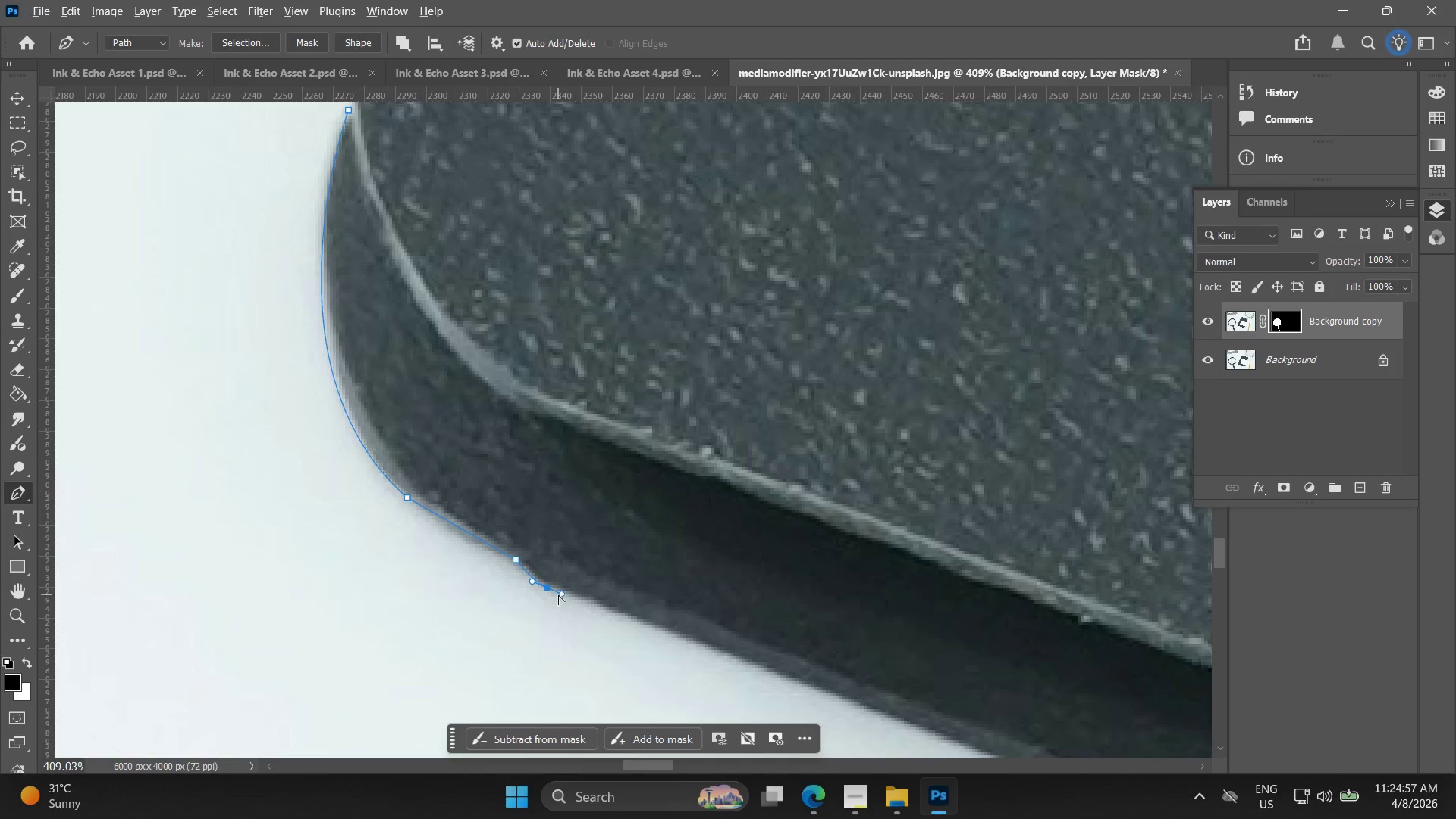 
hold_key(key=Space, duration=0.48)
 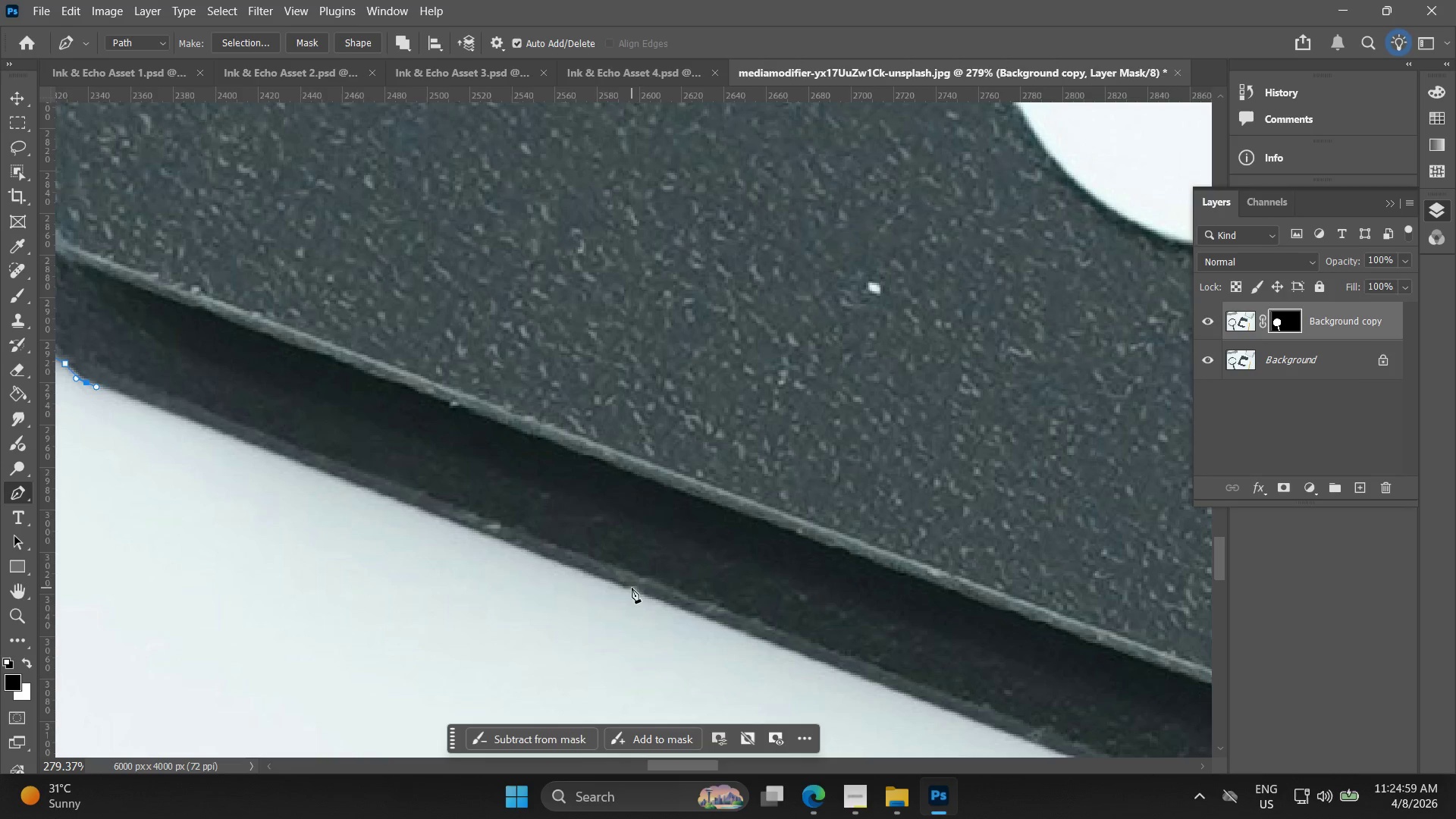 
left_click_drag(start_coordinate=[773, 694], to_coordinate=[309, 487])
 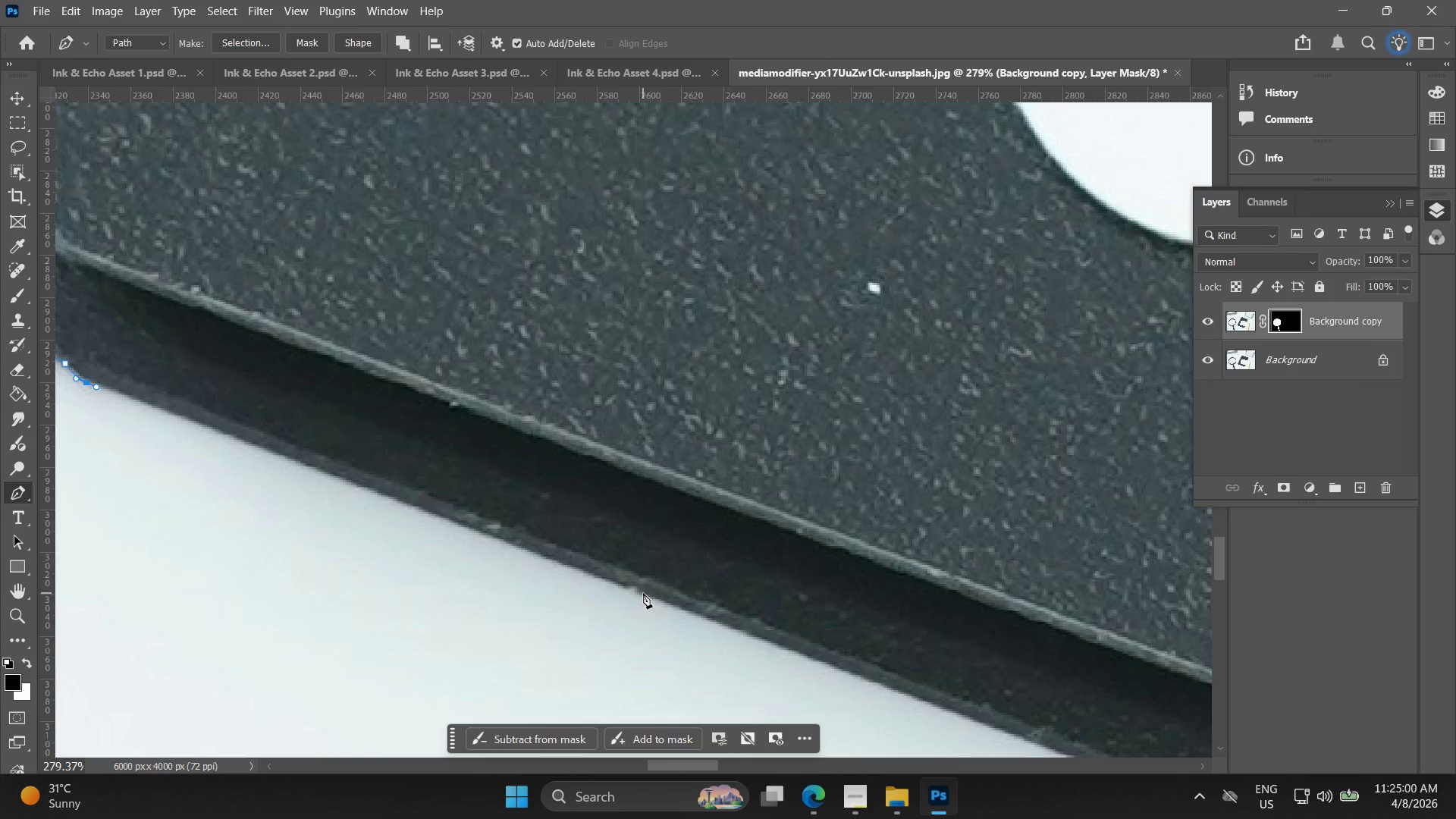 
scroll: coordinate [558, 595], scroll_direction: down, amount: 4.0
 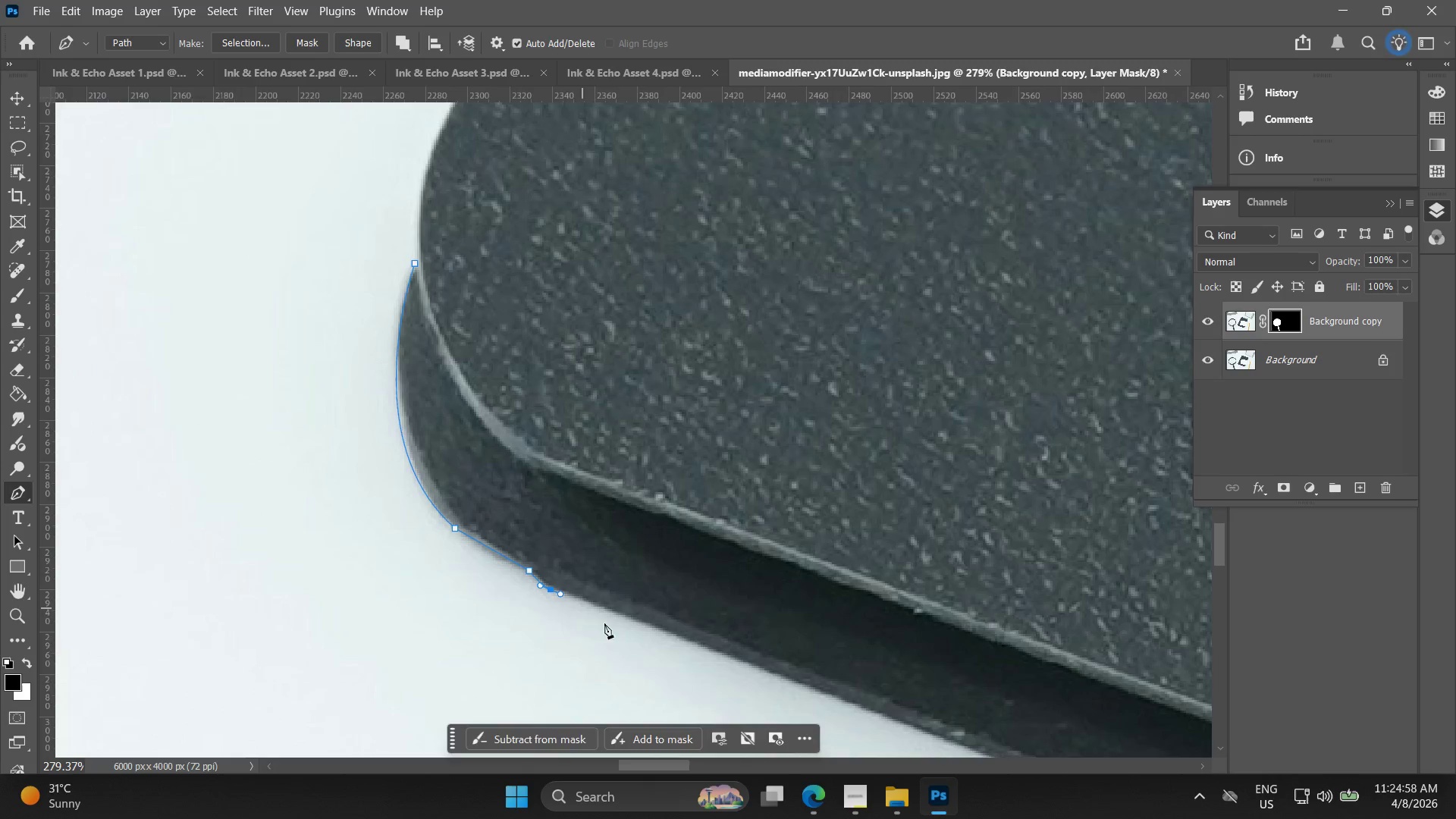 
left_click([643, 597])
 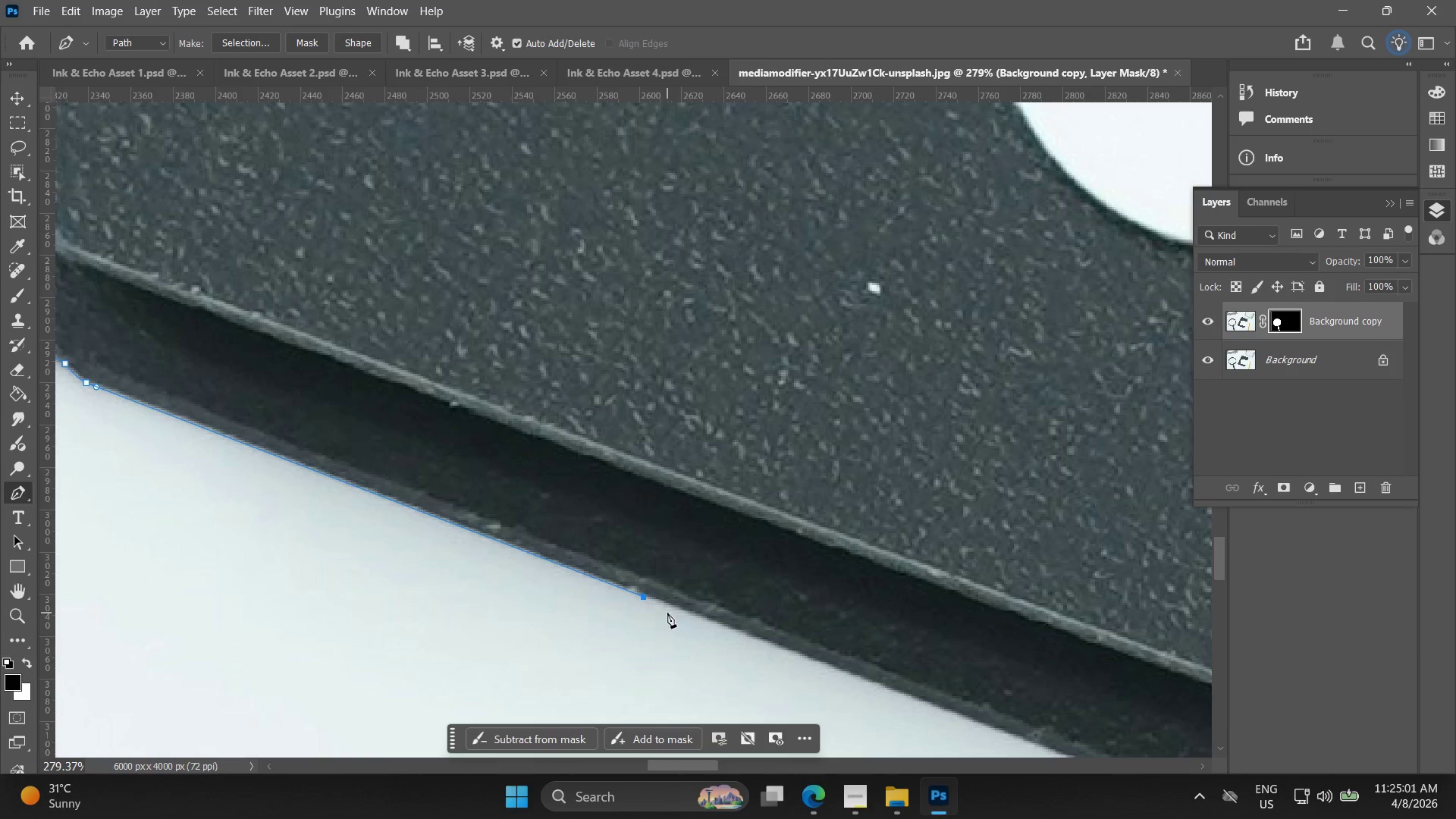 
key(Control+ControlLeft)
 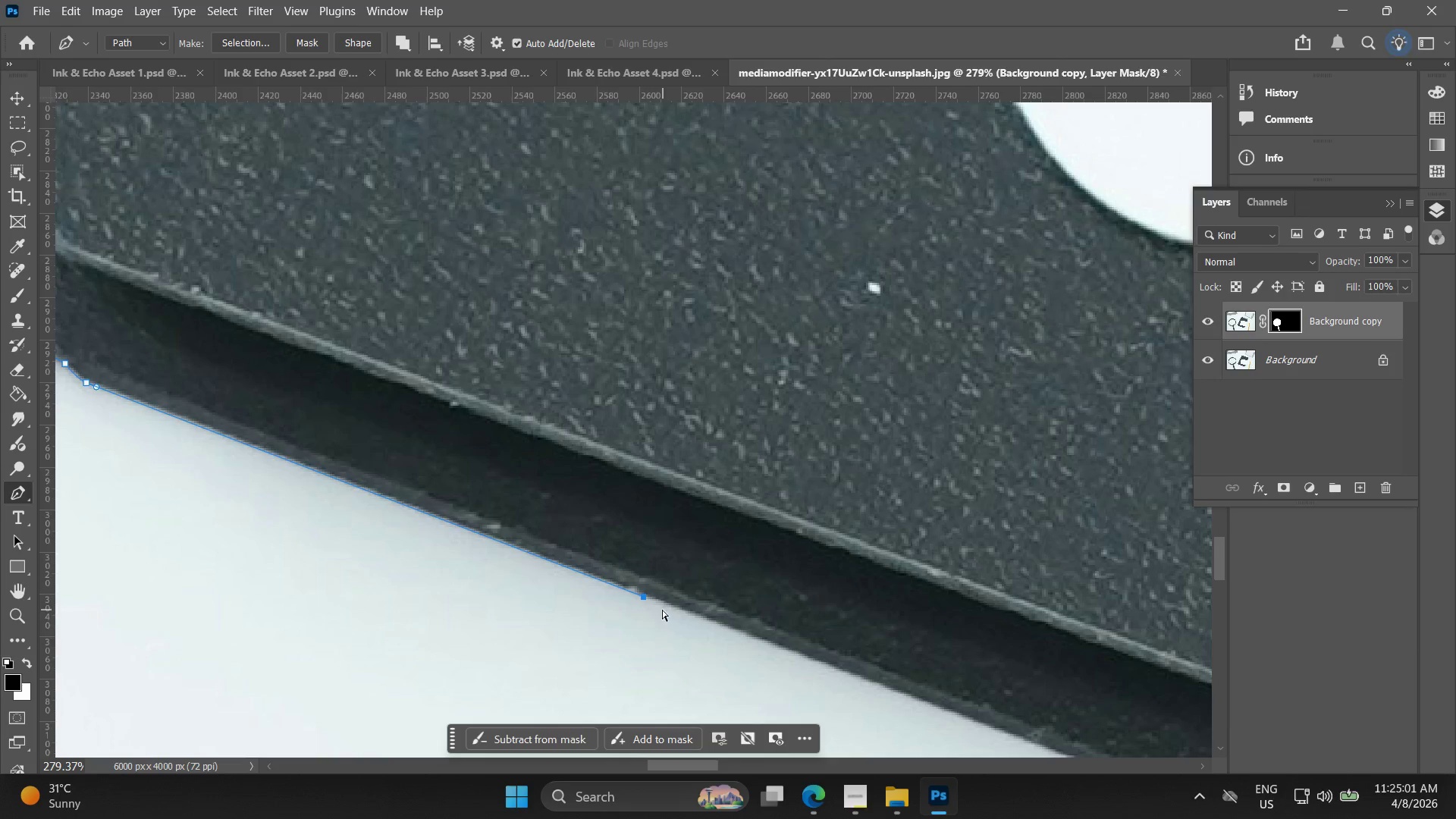 
key(Control+Z)
 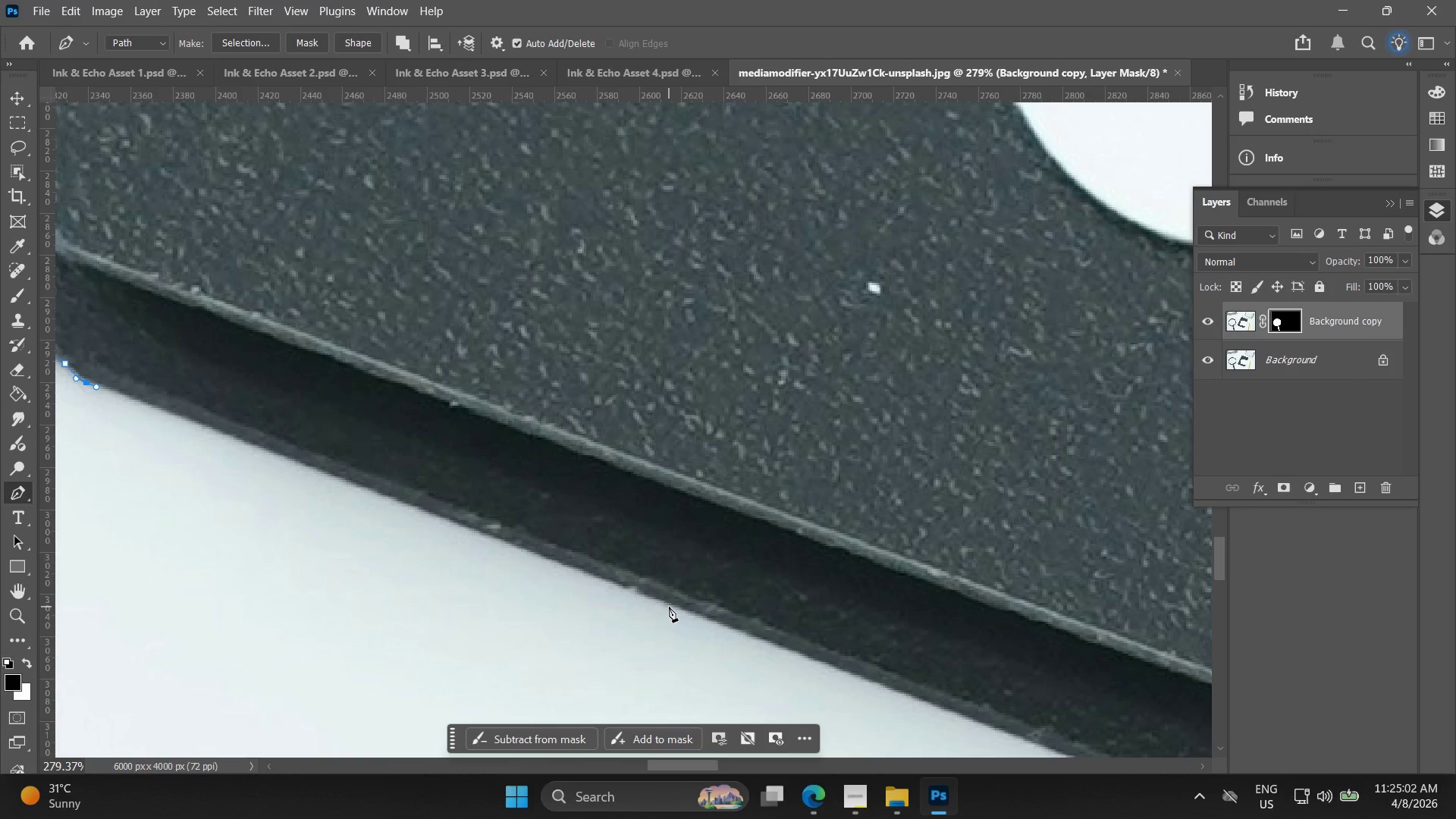 
left_click([673, 607])
 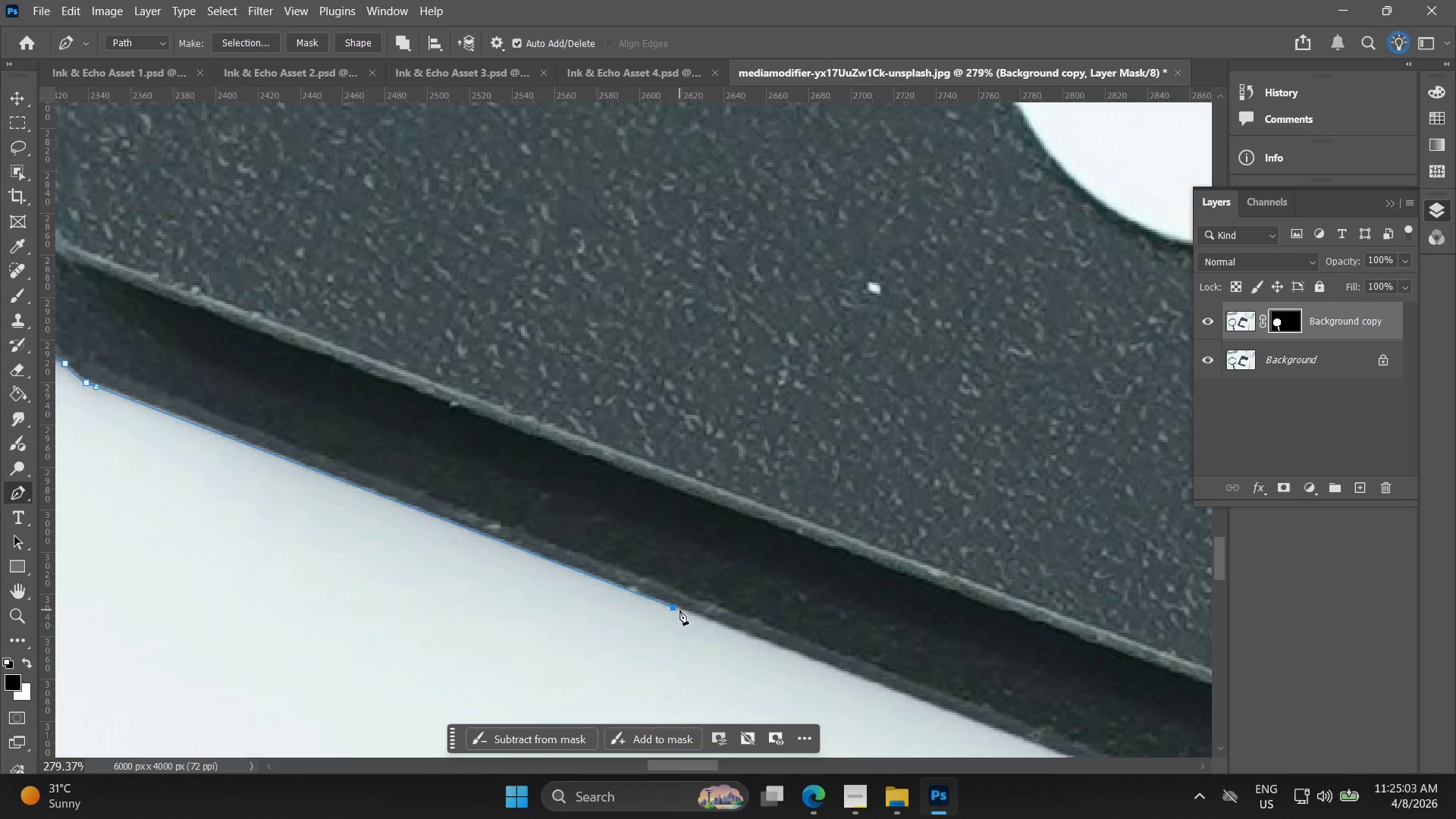 
hold_key(key=AltLeft, duration=0.55)
 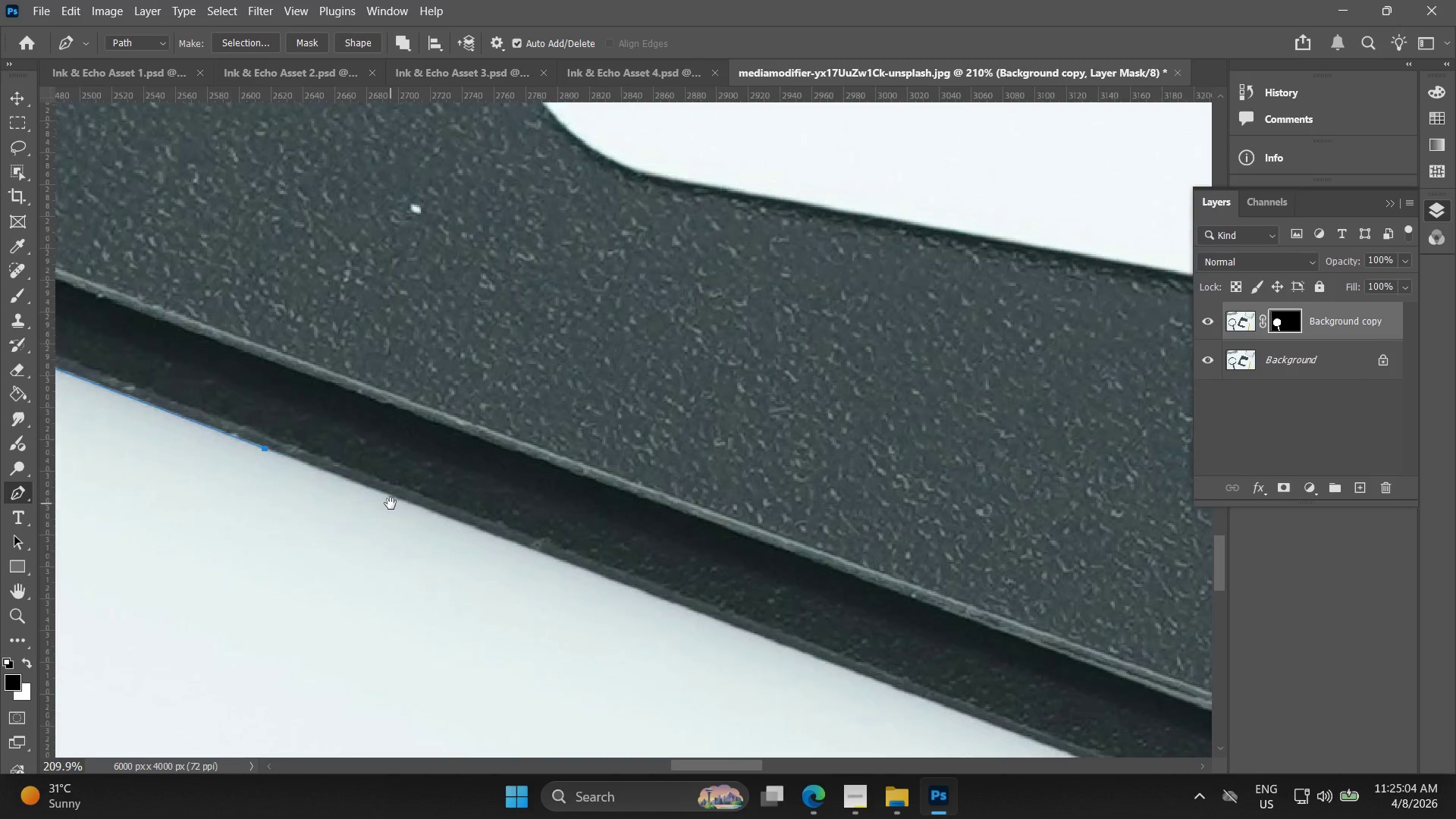 
hold_key(key=Space, duration=0.52)
 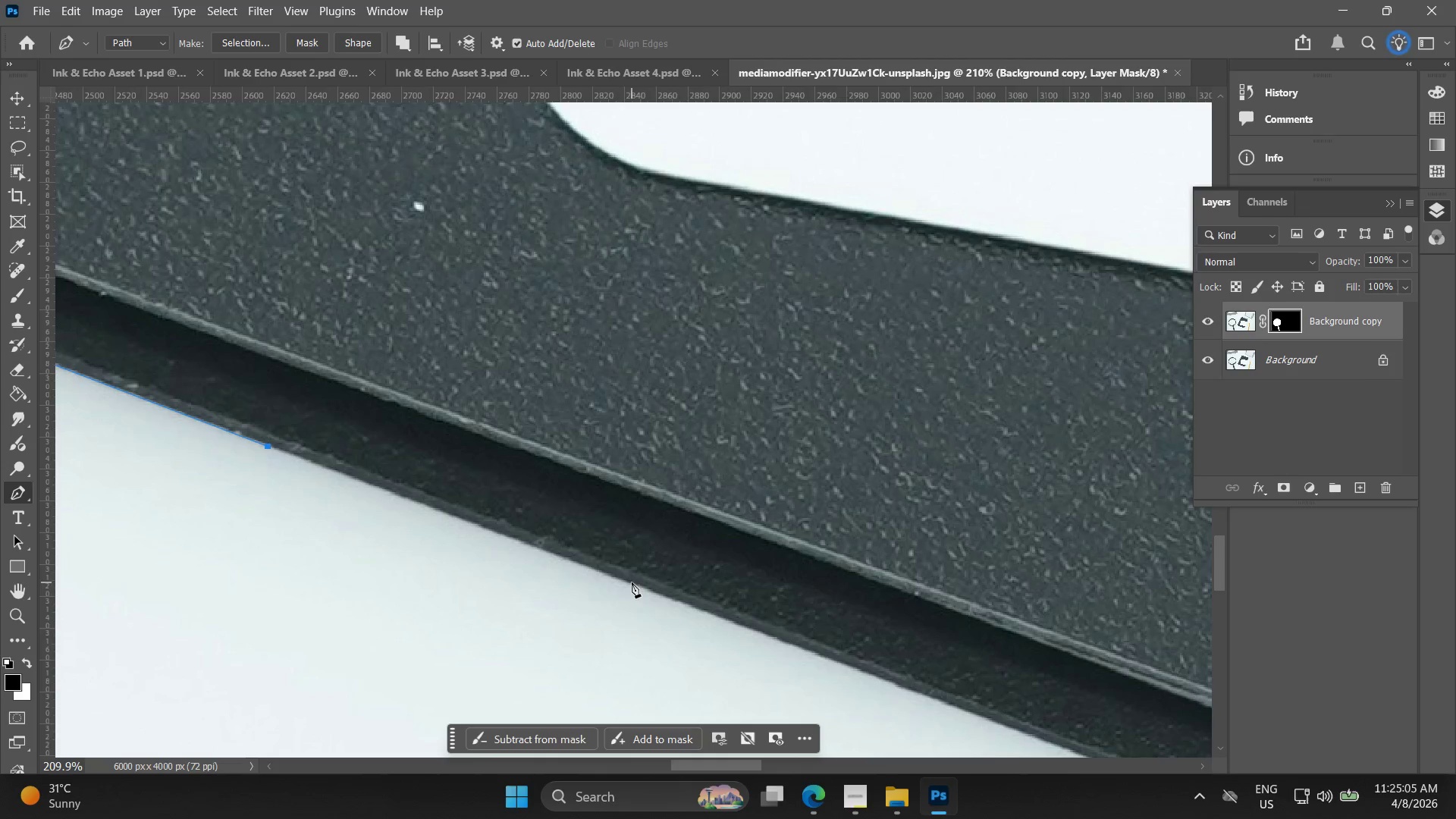 
left_click_drag(start_coordinate=[799, 663], to_coordinate=[394, 501])
 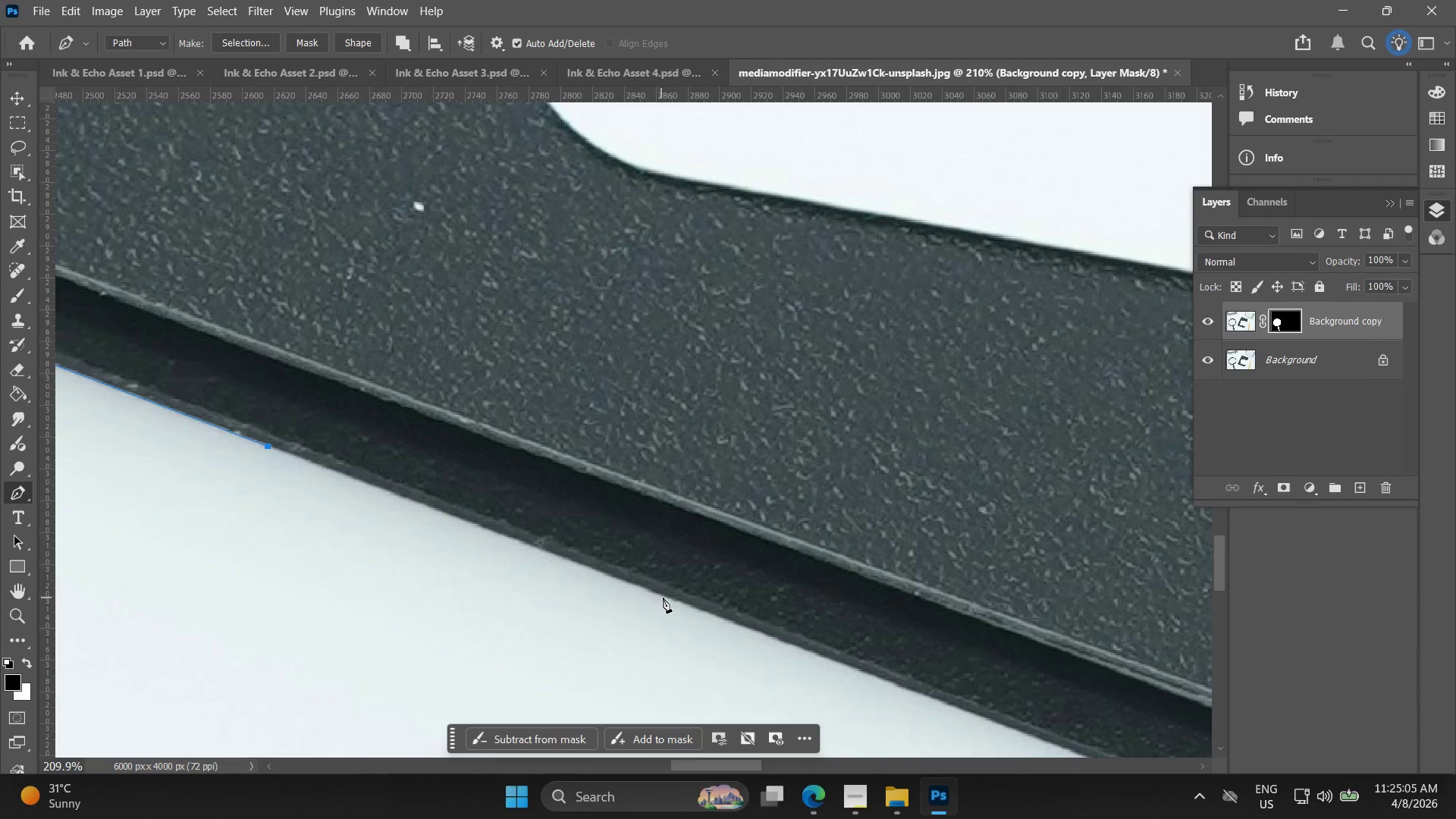 
scroll: coordinate [670, 612], scroll_direction: down, amount: 3.0
 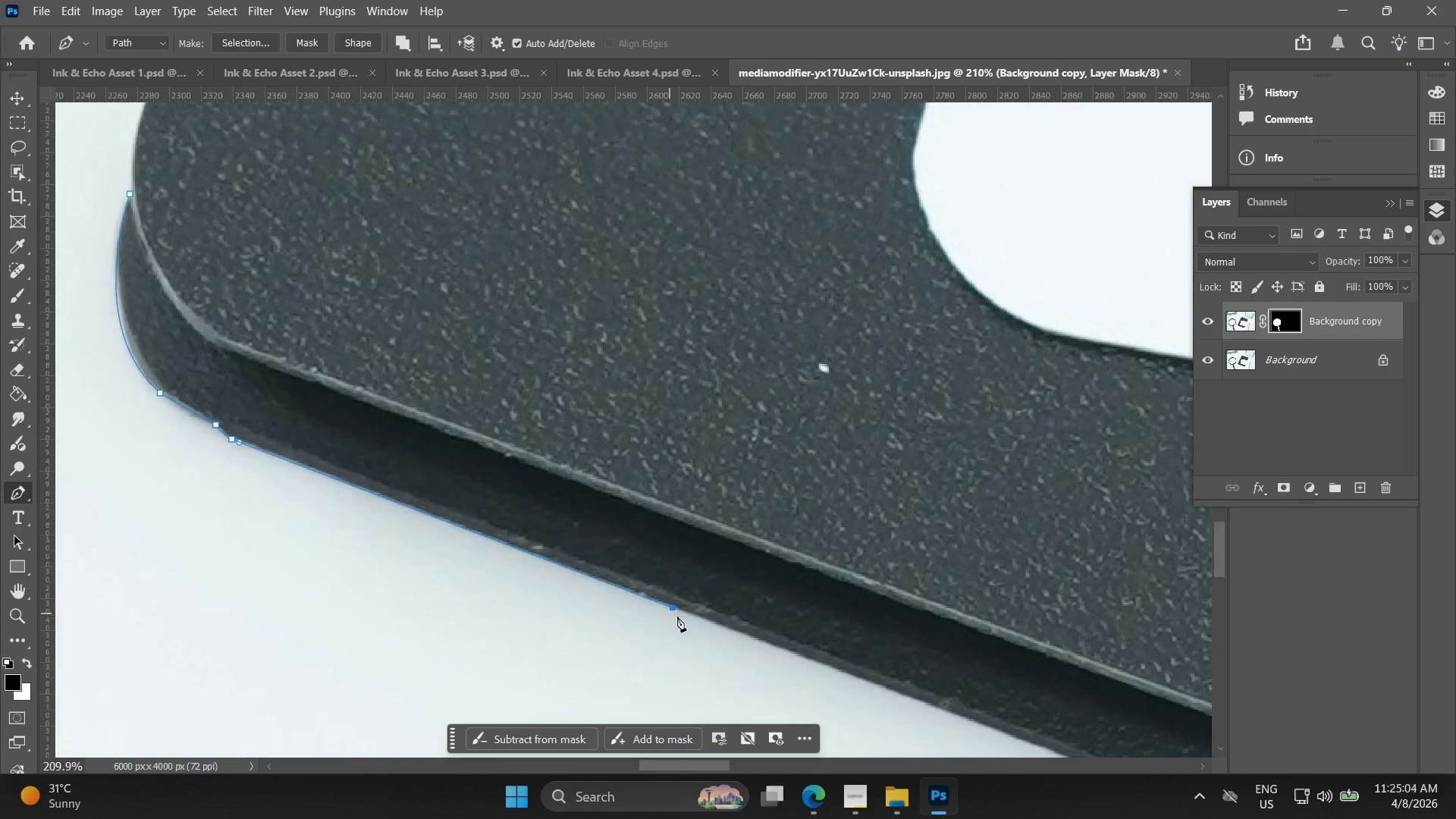 
left_click([668, 596])
 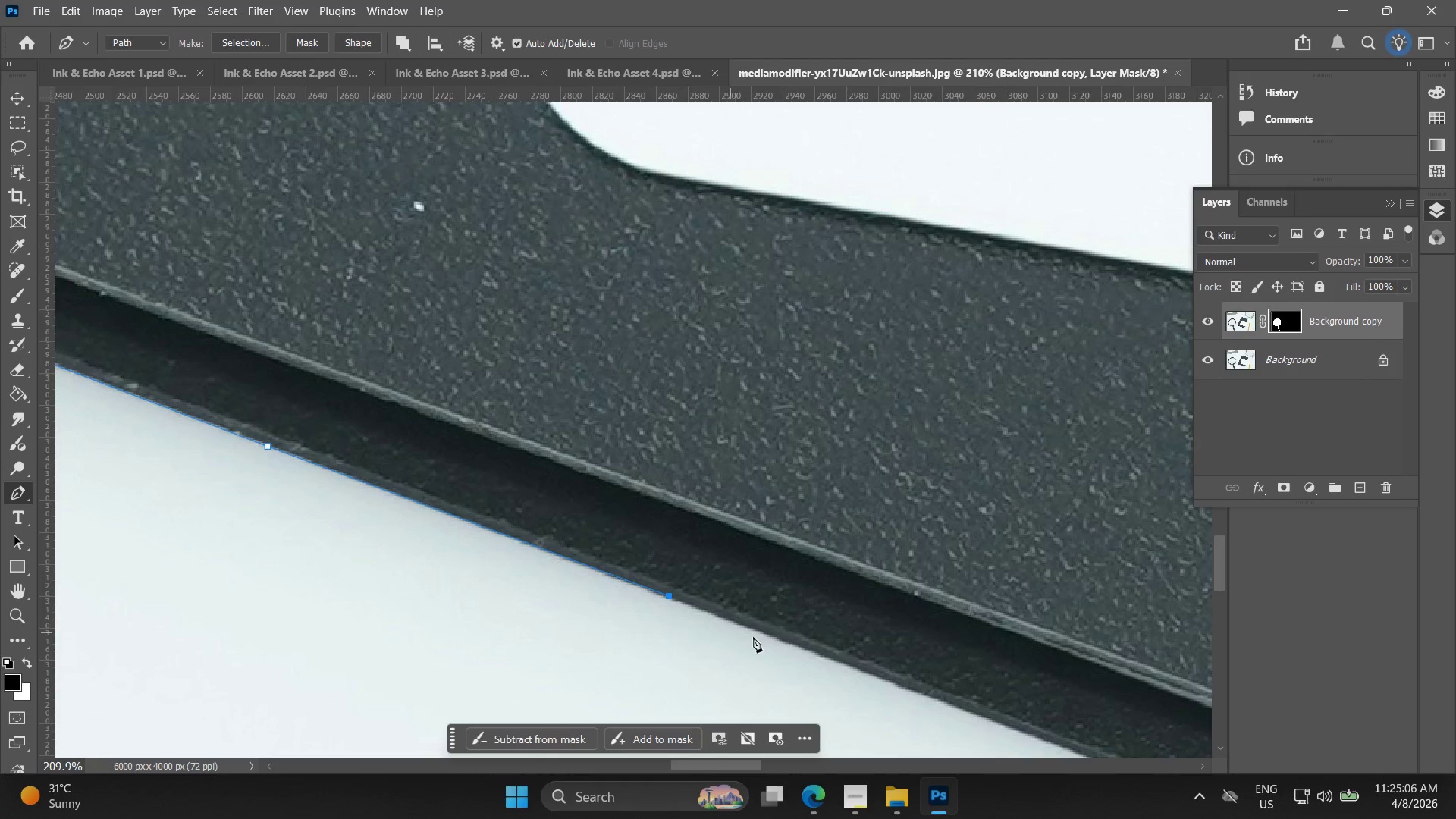 
hold_key(key=Space, duration=0.47)
 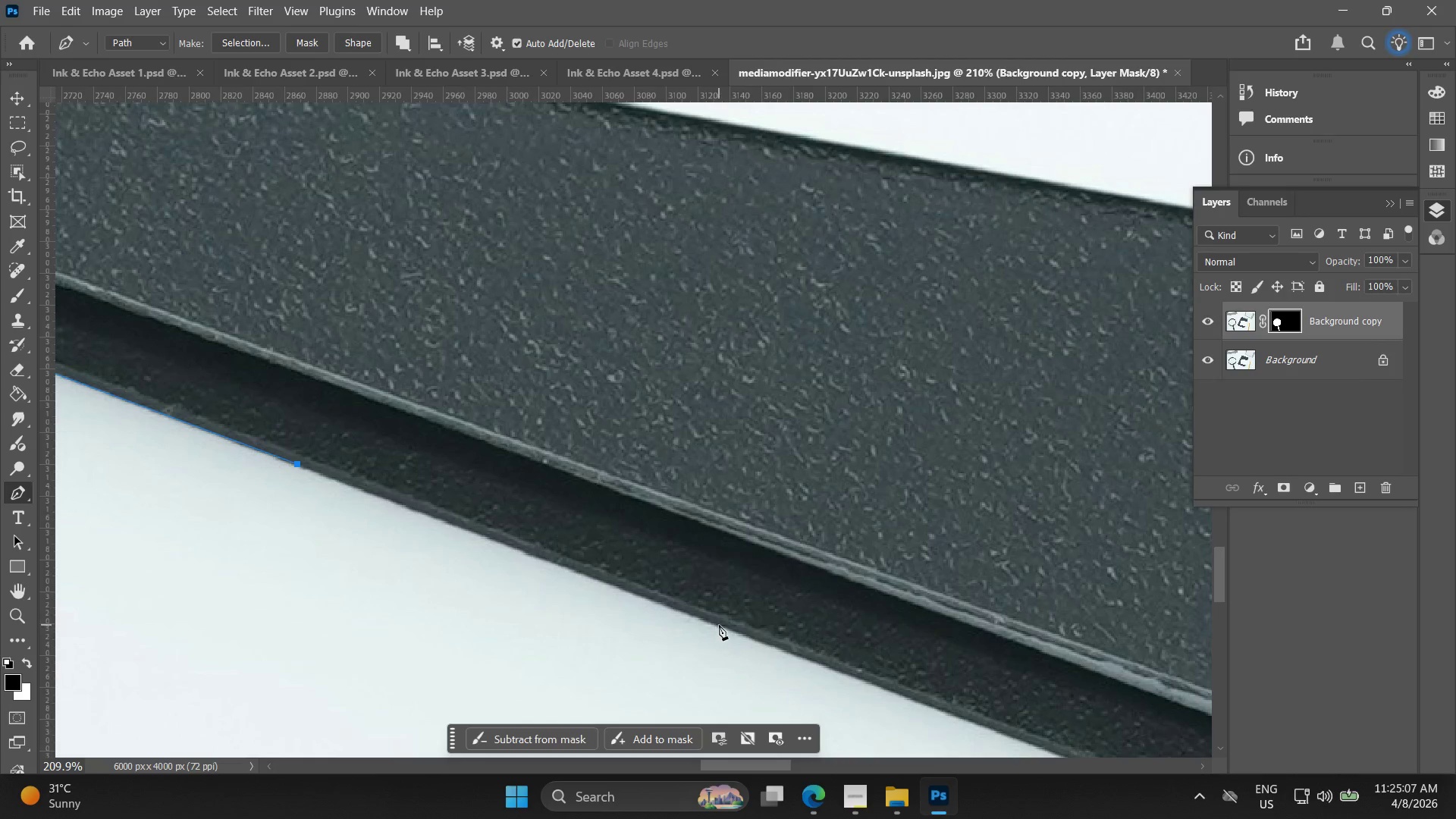 
left_click_drag(start_coordinate=[730, 626], to_coordinate=[359, 494])
 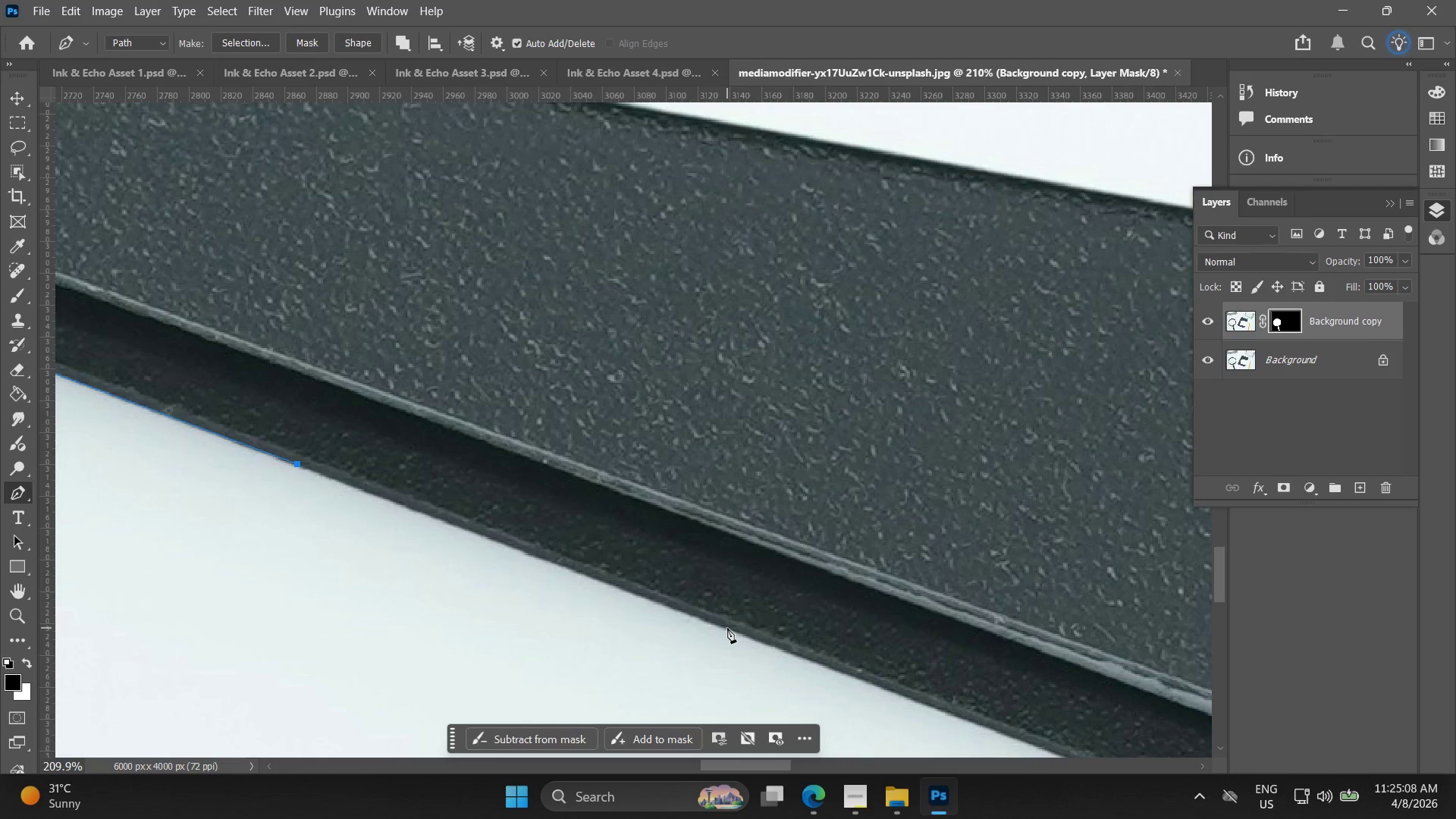 
left_click([730, 631])
 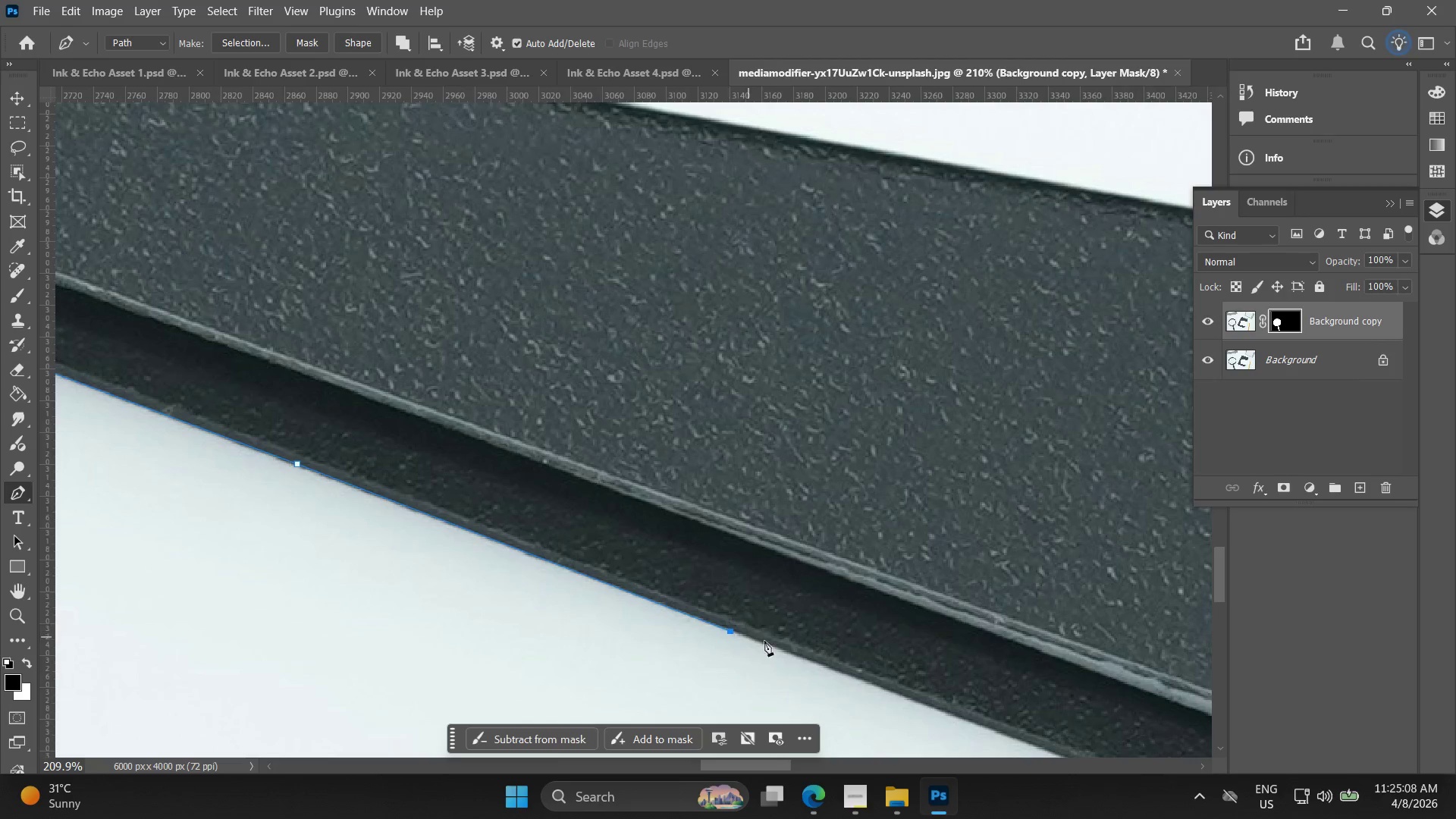 
hold_key(key=Space, duration=0.5)
 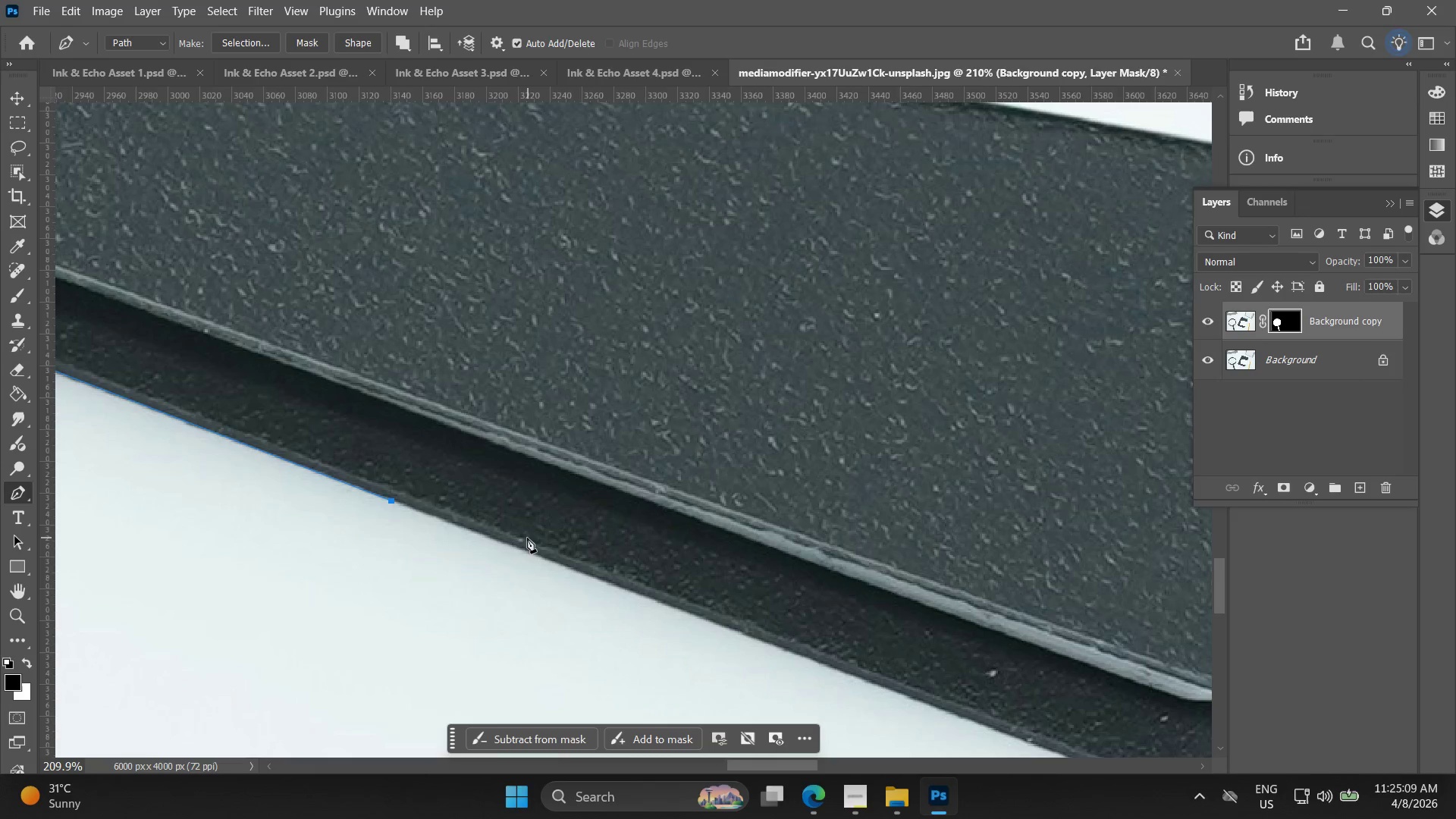 
left_click_drag(start_coordinate=[869, 670], to_coordinate=[530, 540])
 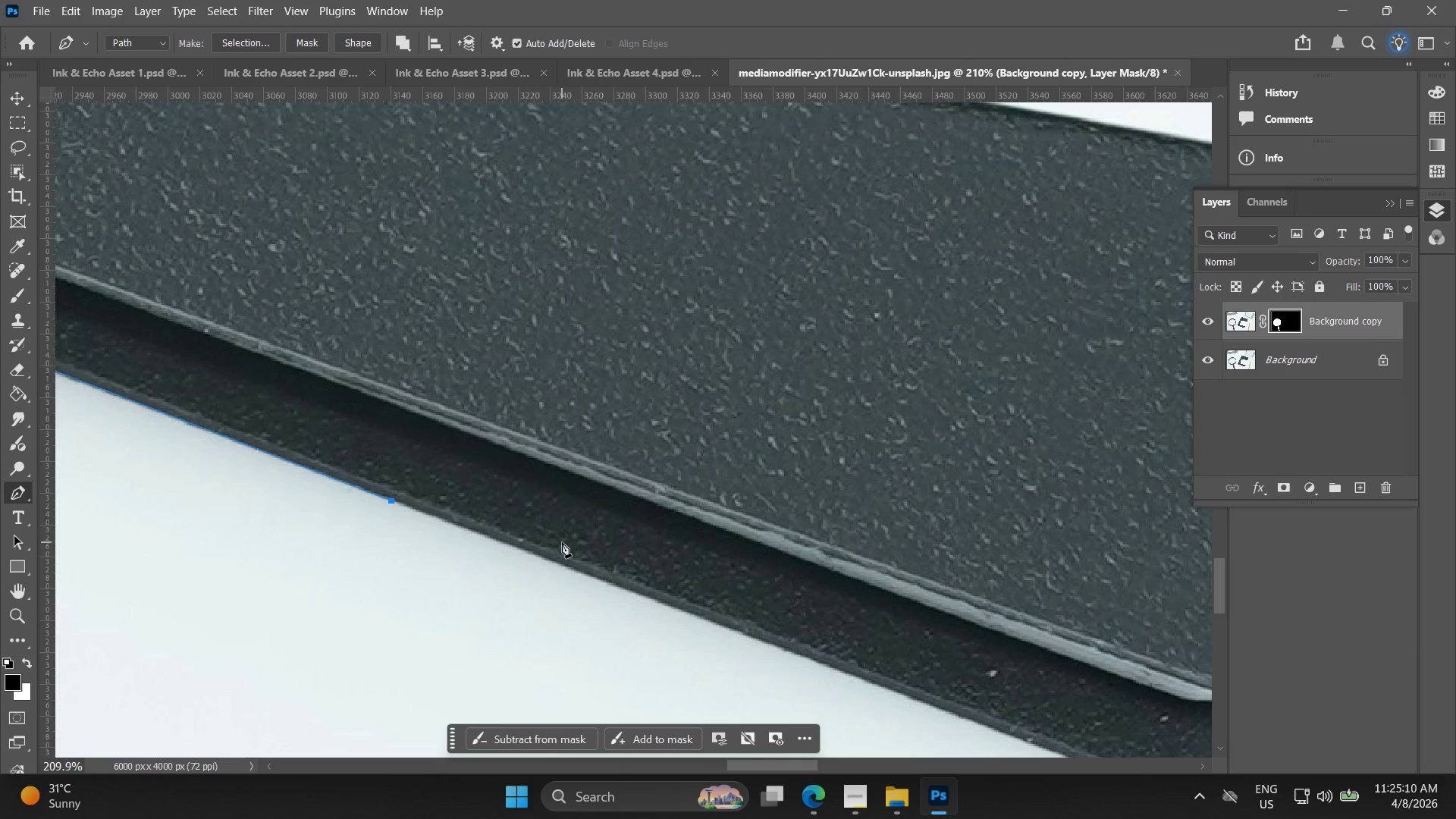 
hold_key(key=Space, duration=0.72)
 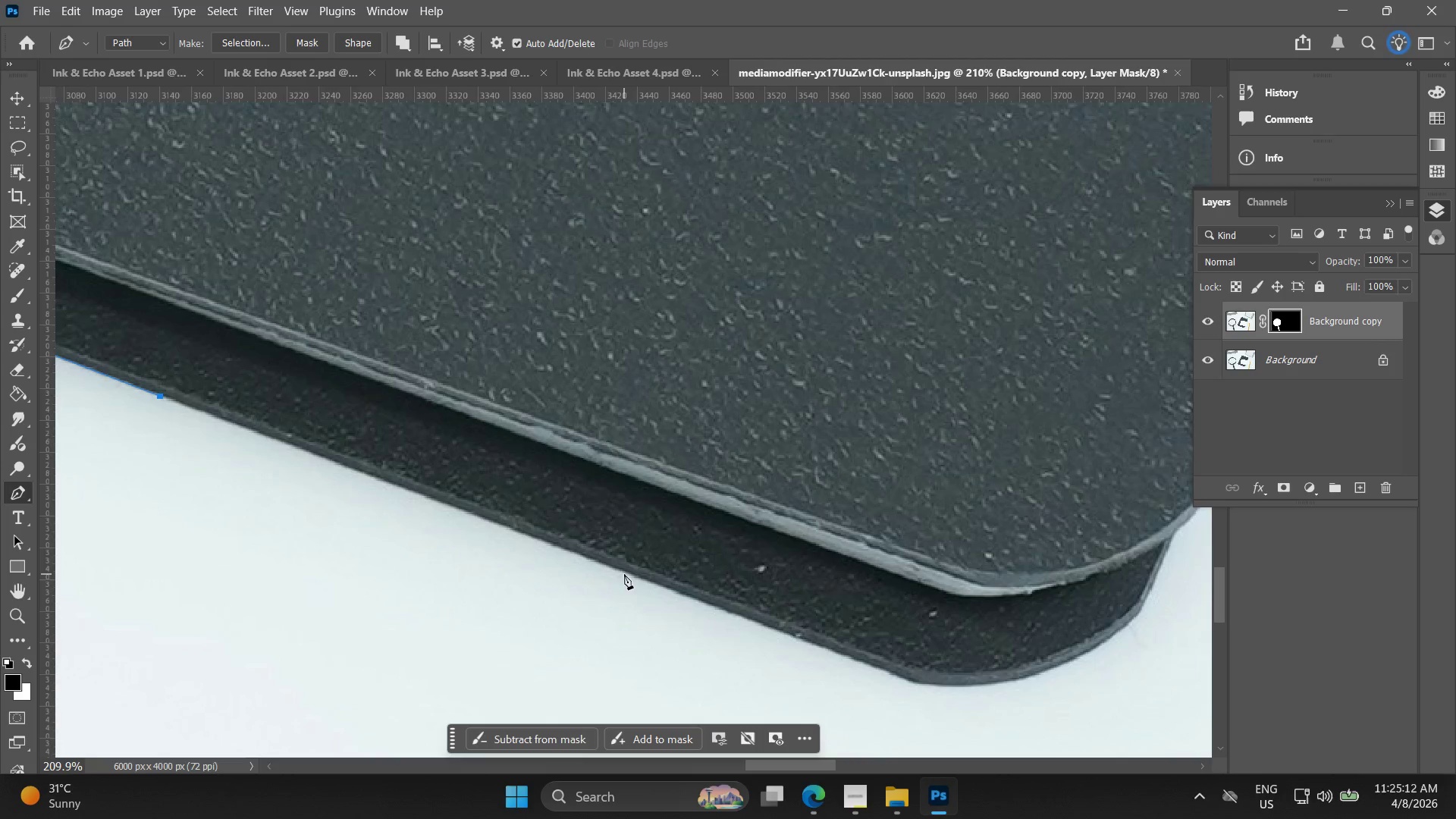 
left_click_drag(start_coordinate=[673, 544], to_coordinate=[442, 439])
 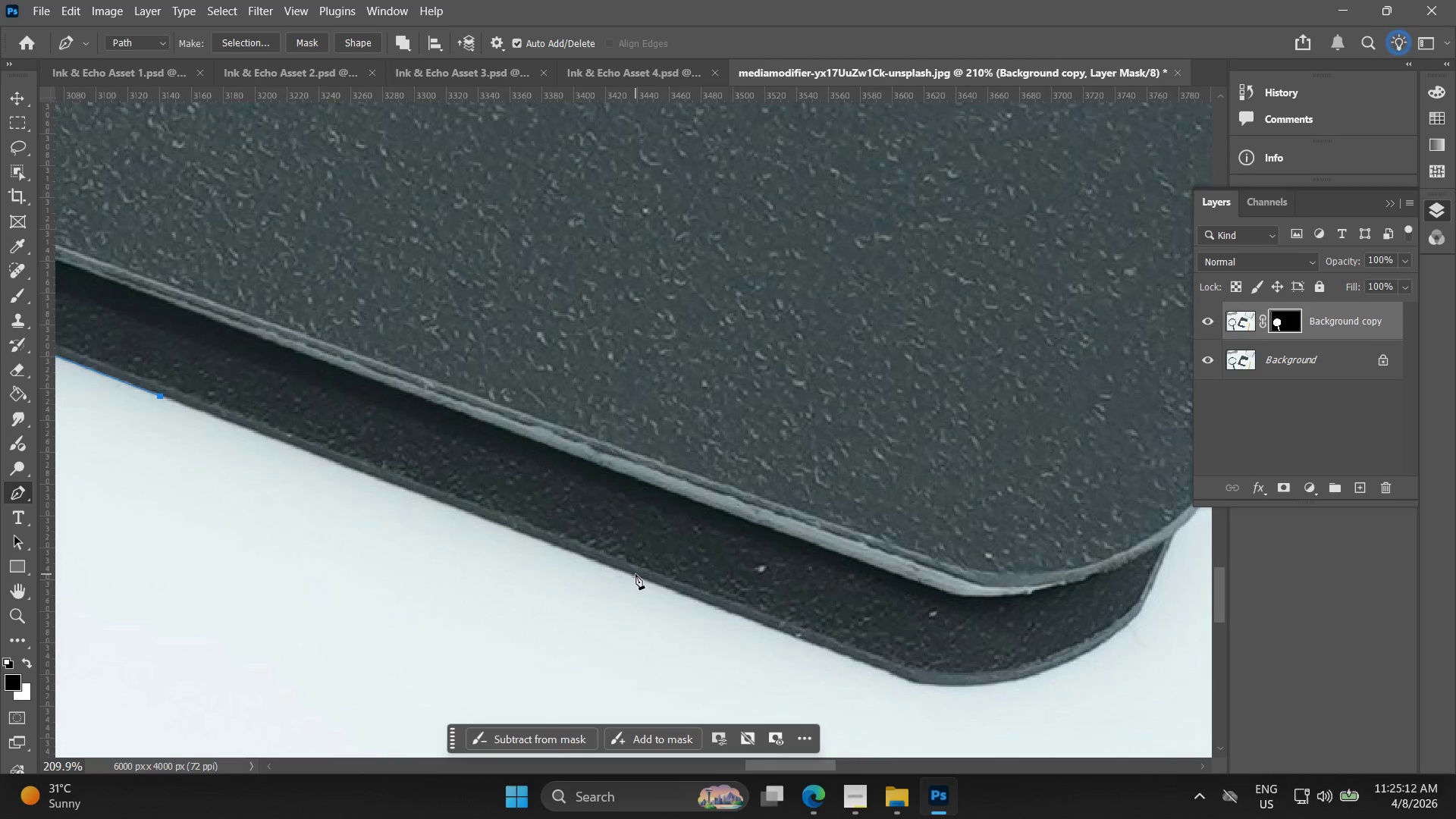 
left_click([639, 576])
 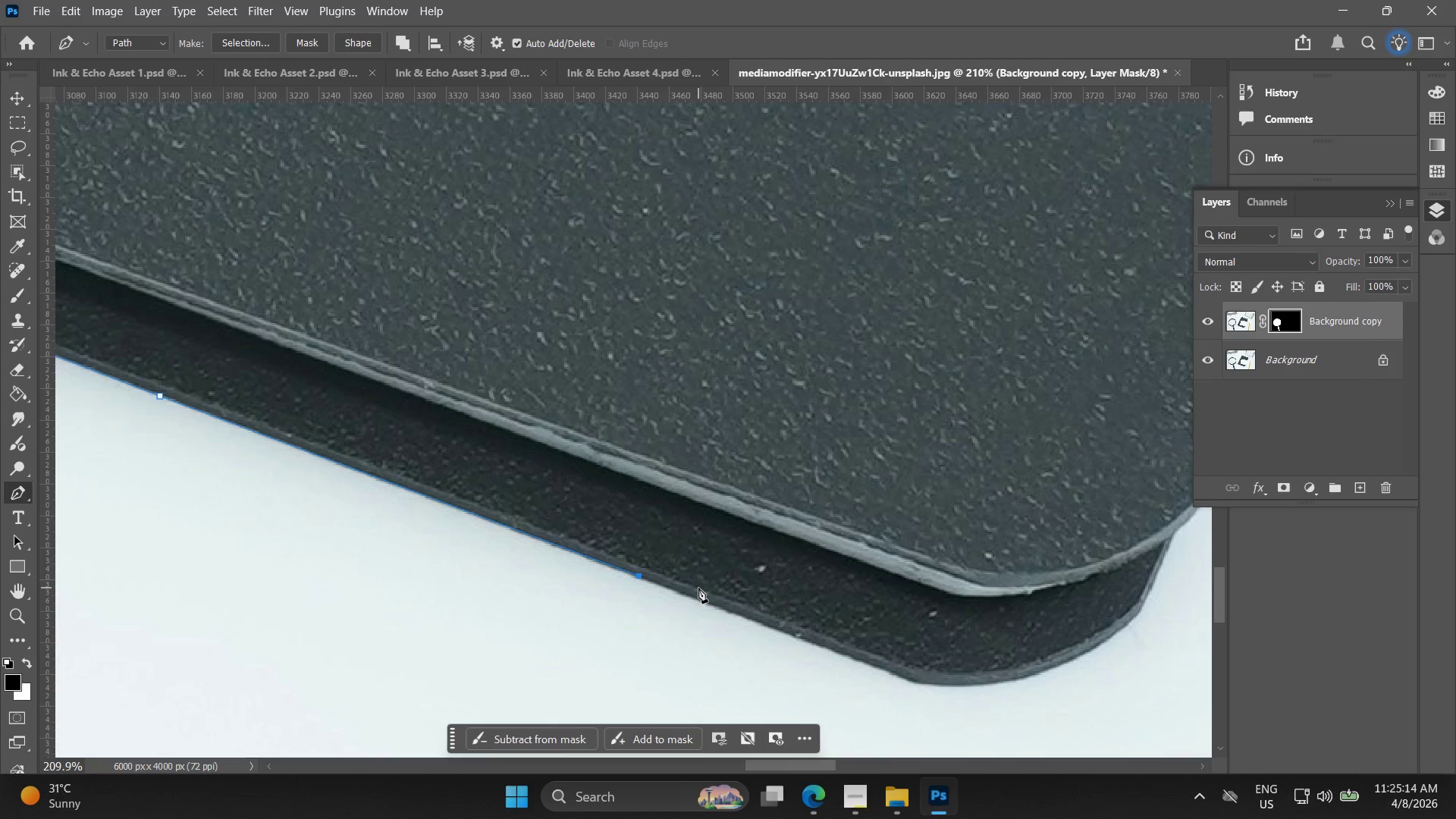 
hold_key(key=Space, duration=0.78)
 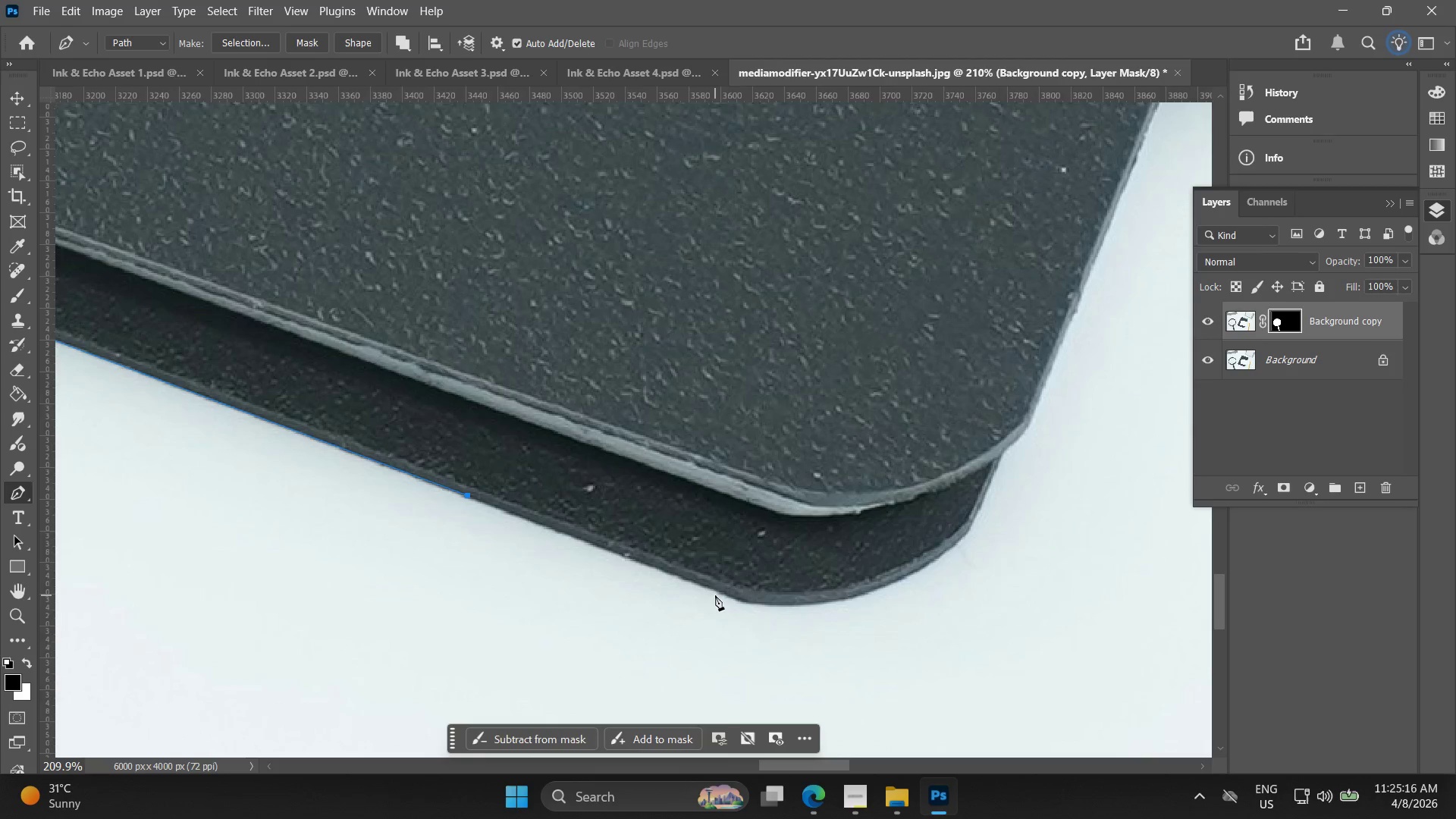 
left_click_drag(start_coordinate=[682, 584], to_coordinate=[511, 504])
 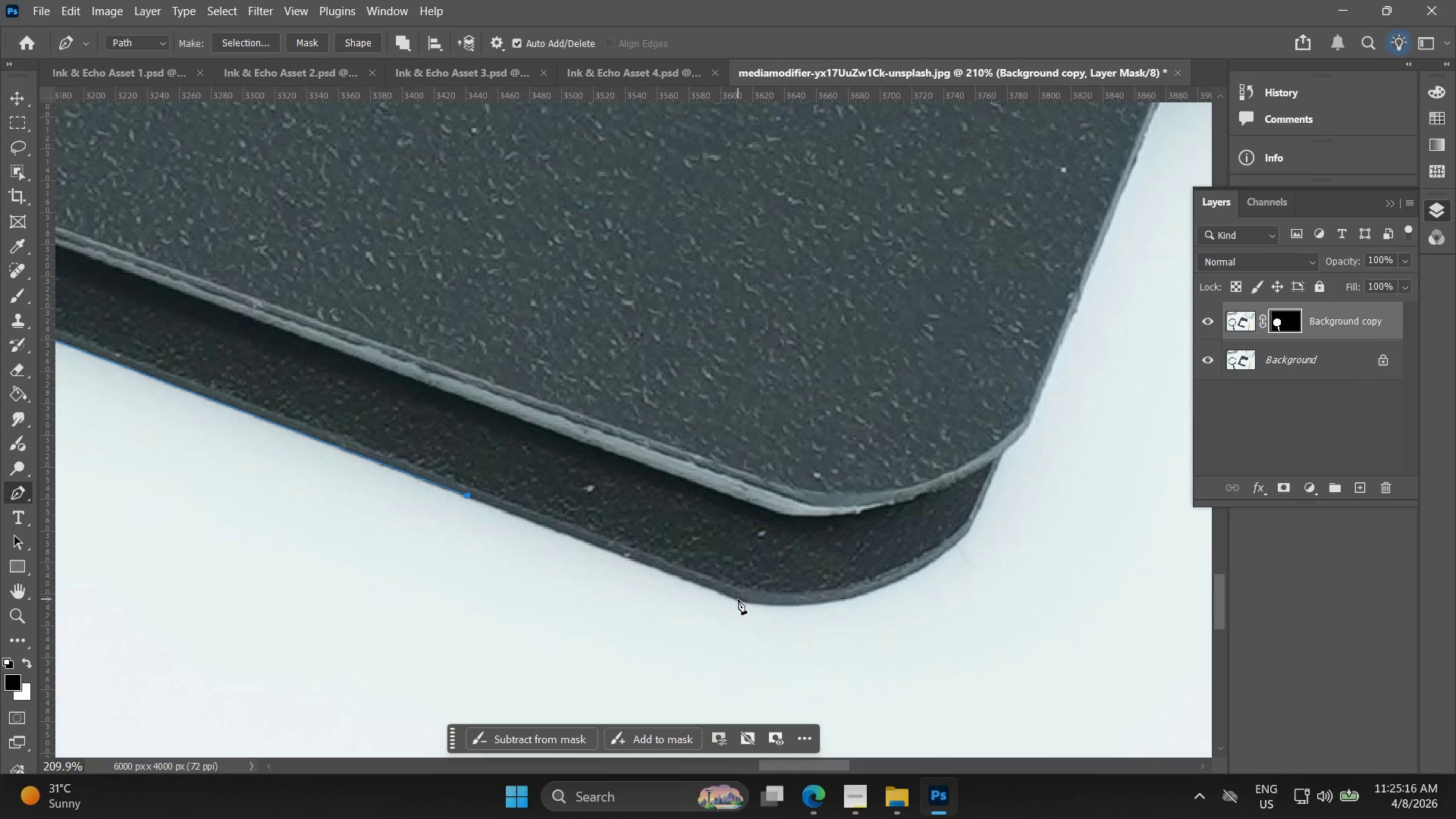 
left_click([744, 601])
 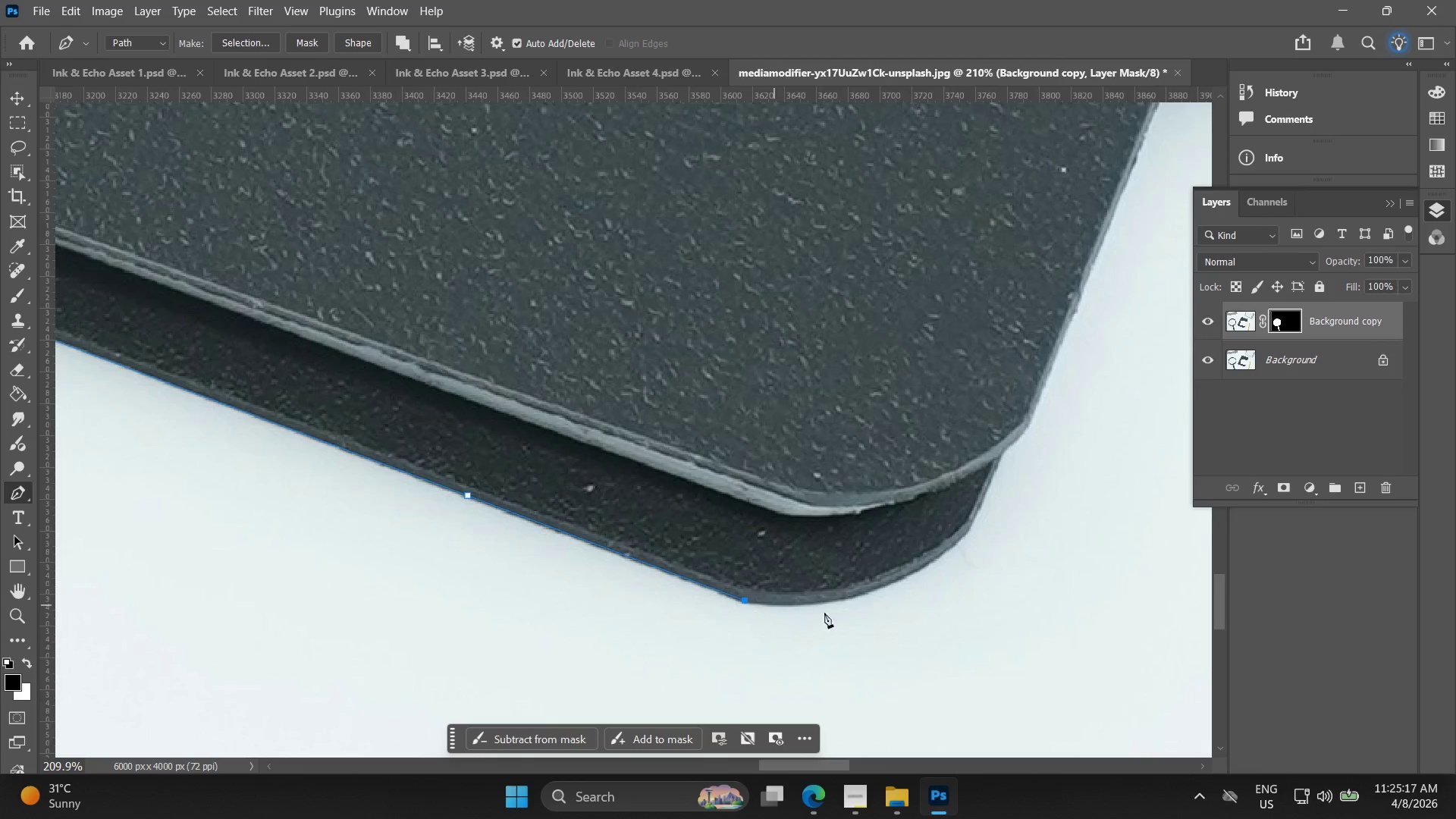 
hold_key(key=AltLeft, duration=0.64)
scroll: coordinate [833, 604], scroll_direction: up, amount: 7.0
 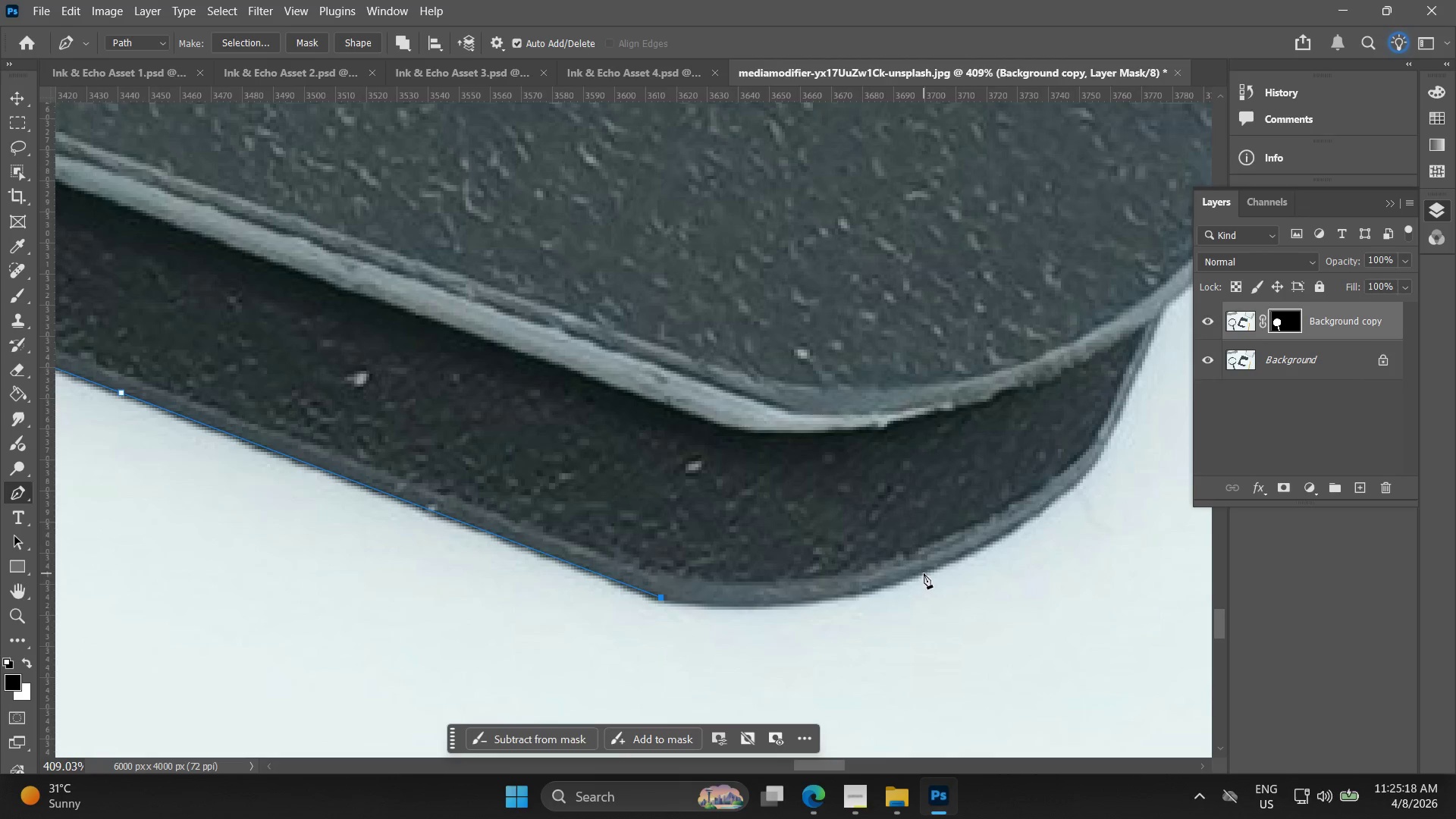 
left_click_drag(start_coordinate=[924, 573], to_coordinate=[1059, 513])
 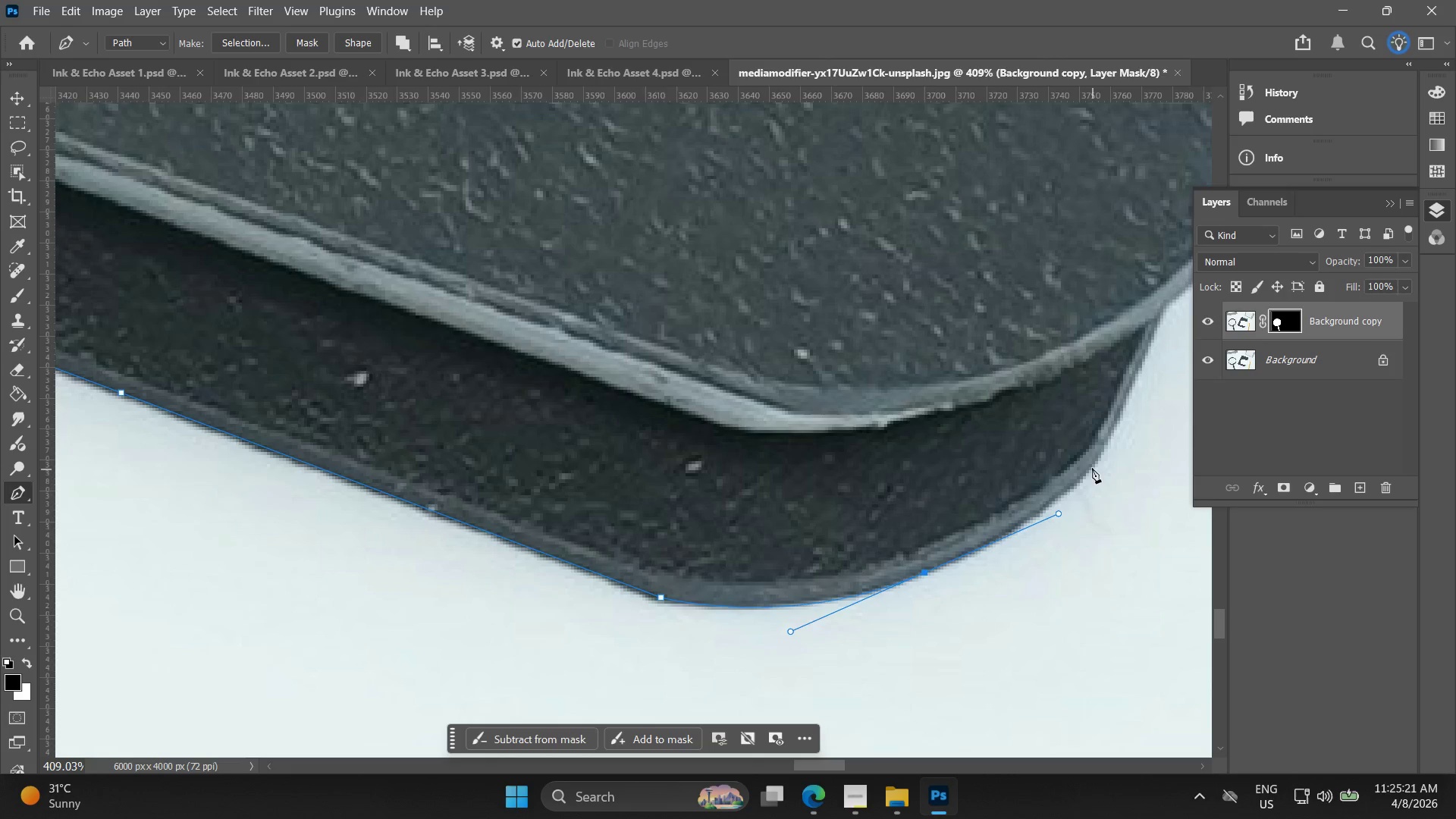 
left_click([1091, 466])
 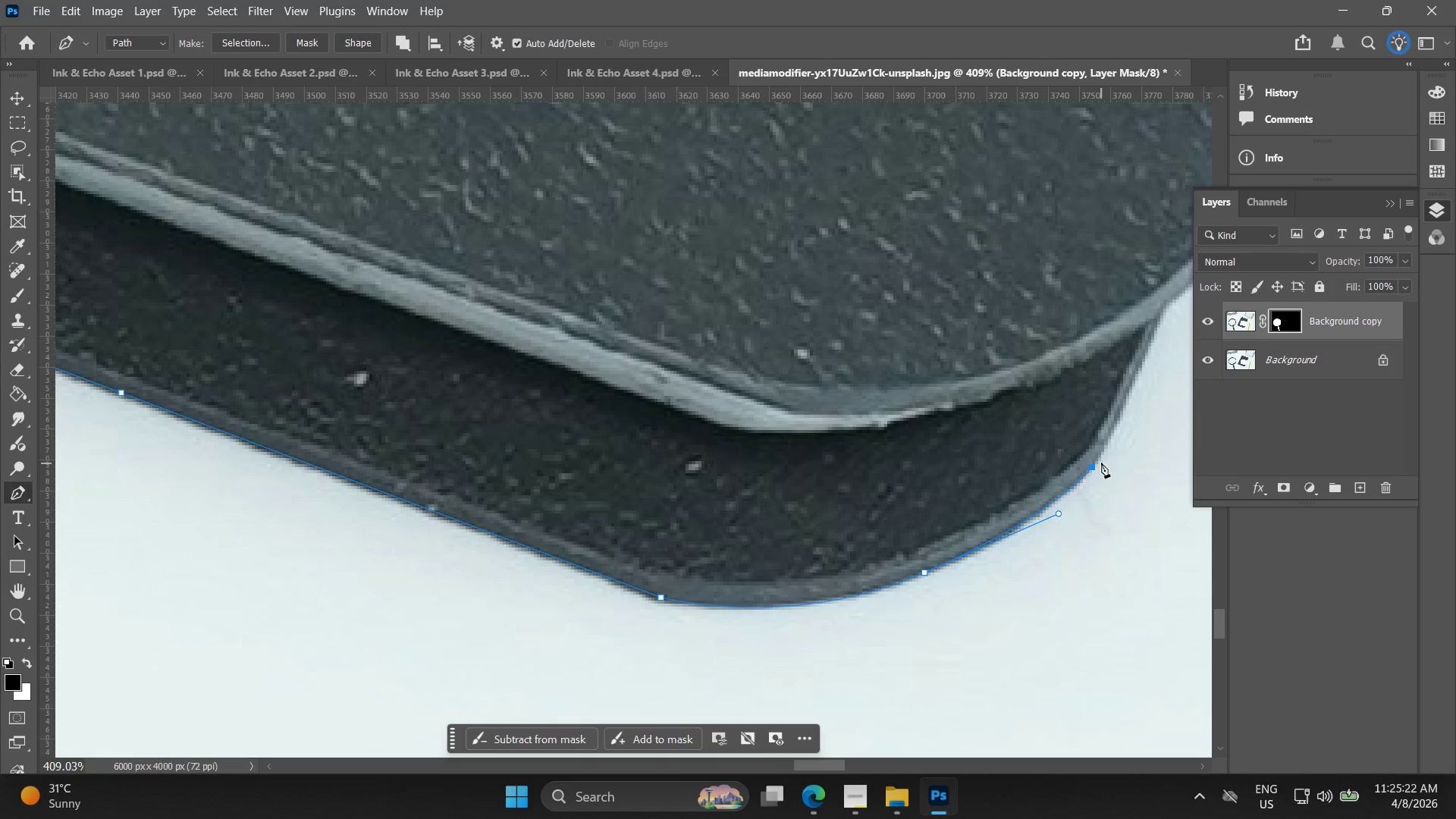 
hold_key(key=Space, duration=0.56)
 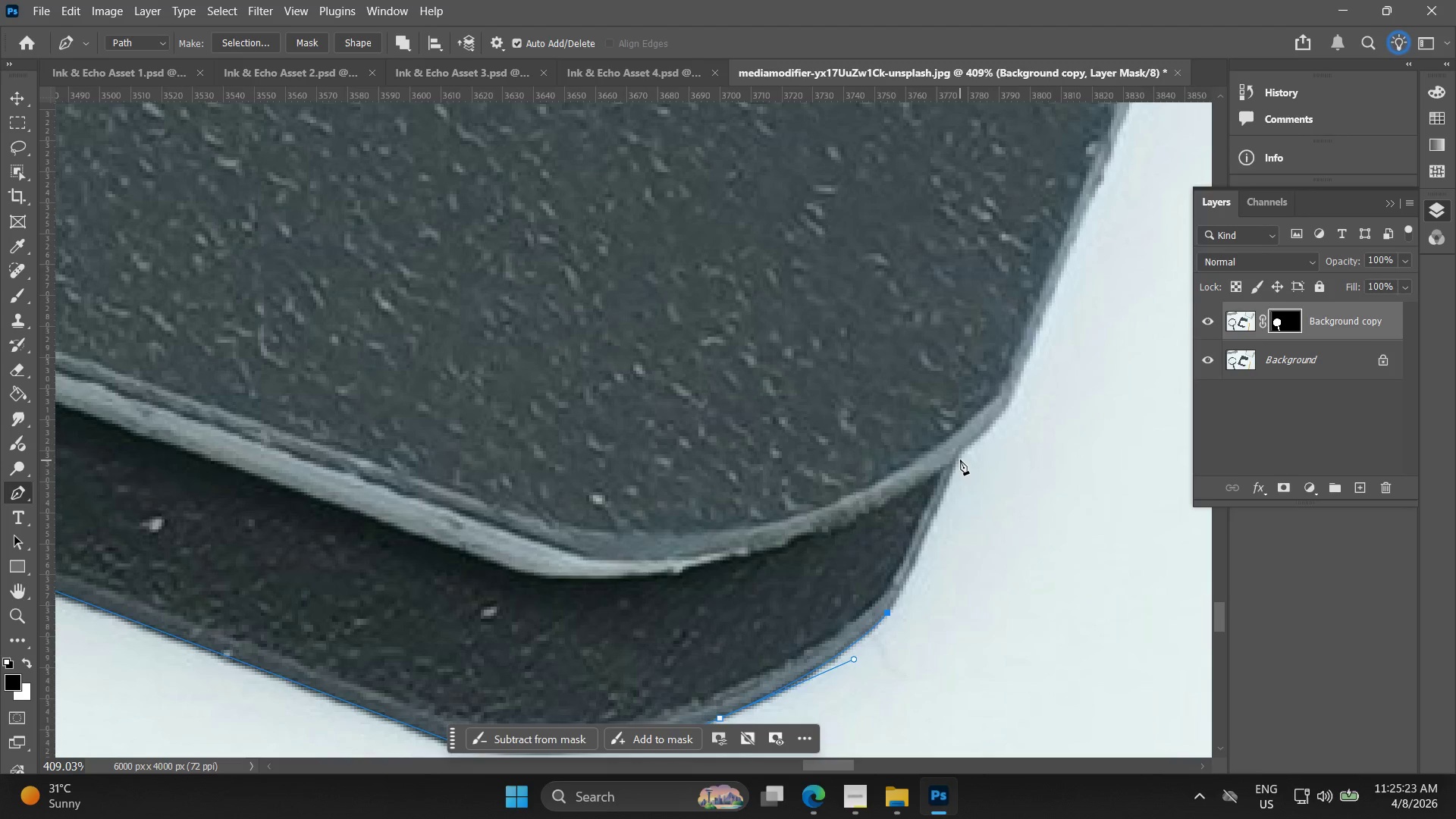 
left_click_drag(start_coordinate=[1098, 451], to_coordinate=[893, 597])
 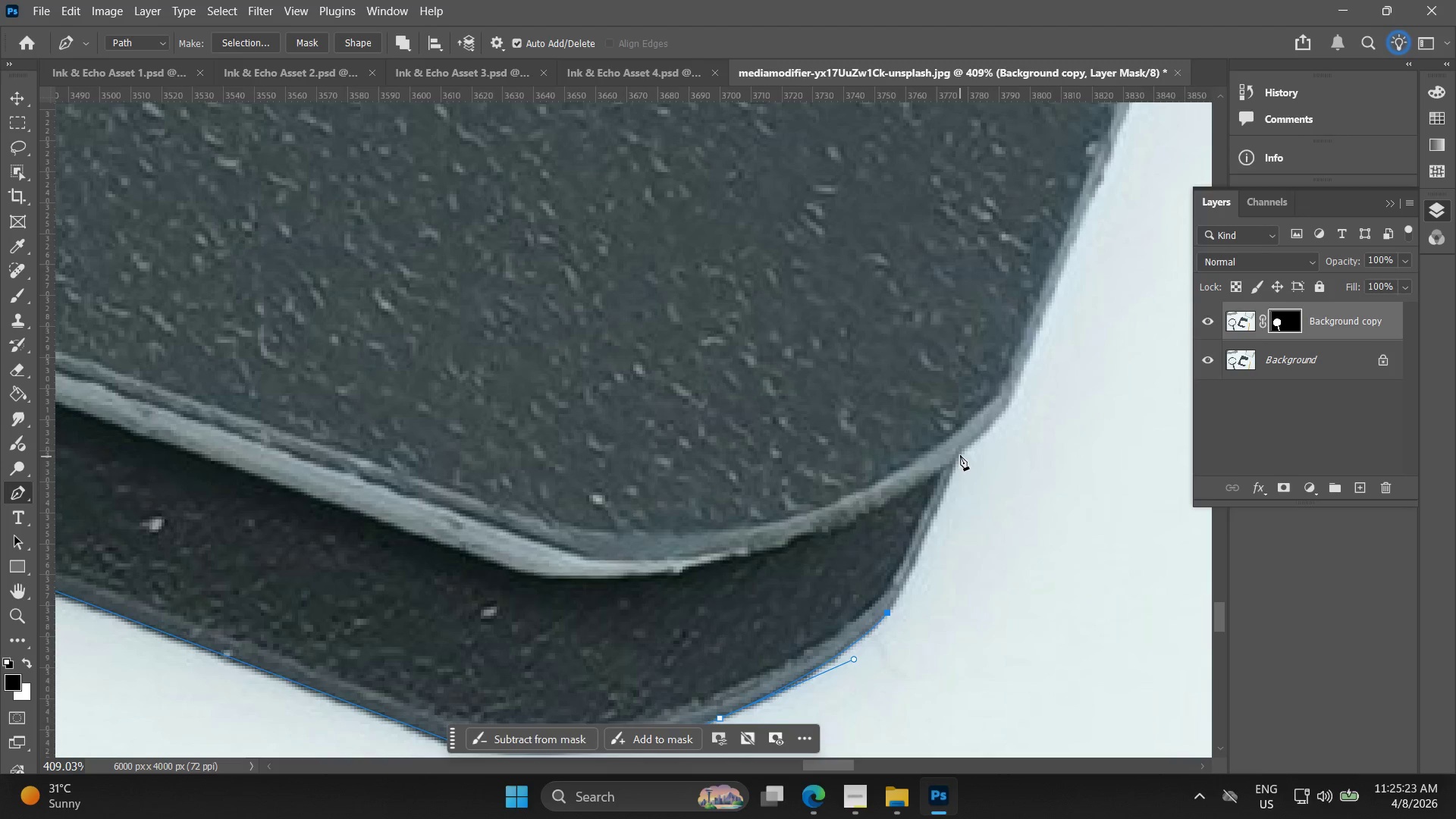 
left_click([961, 450])
 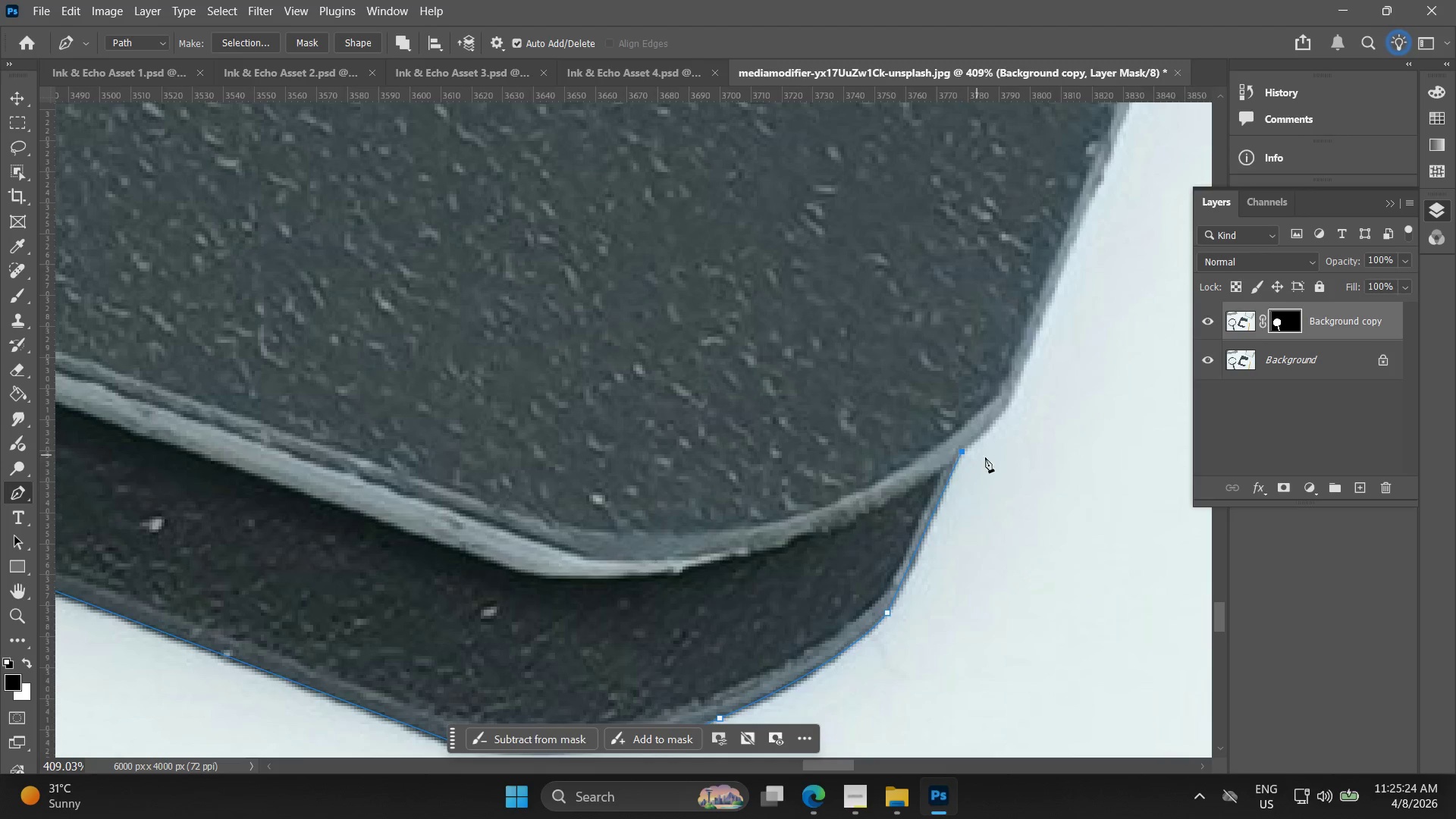 
hold_key(key=Space, duration=0.52)
 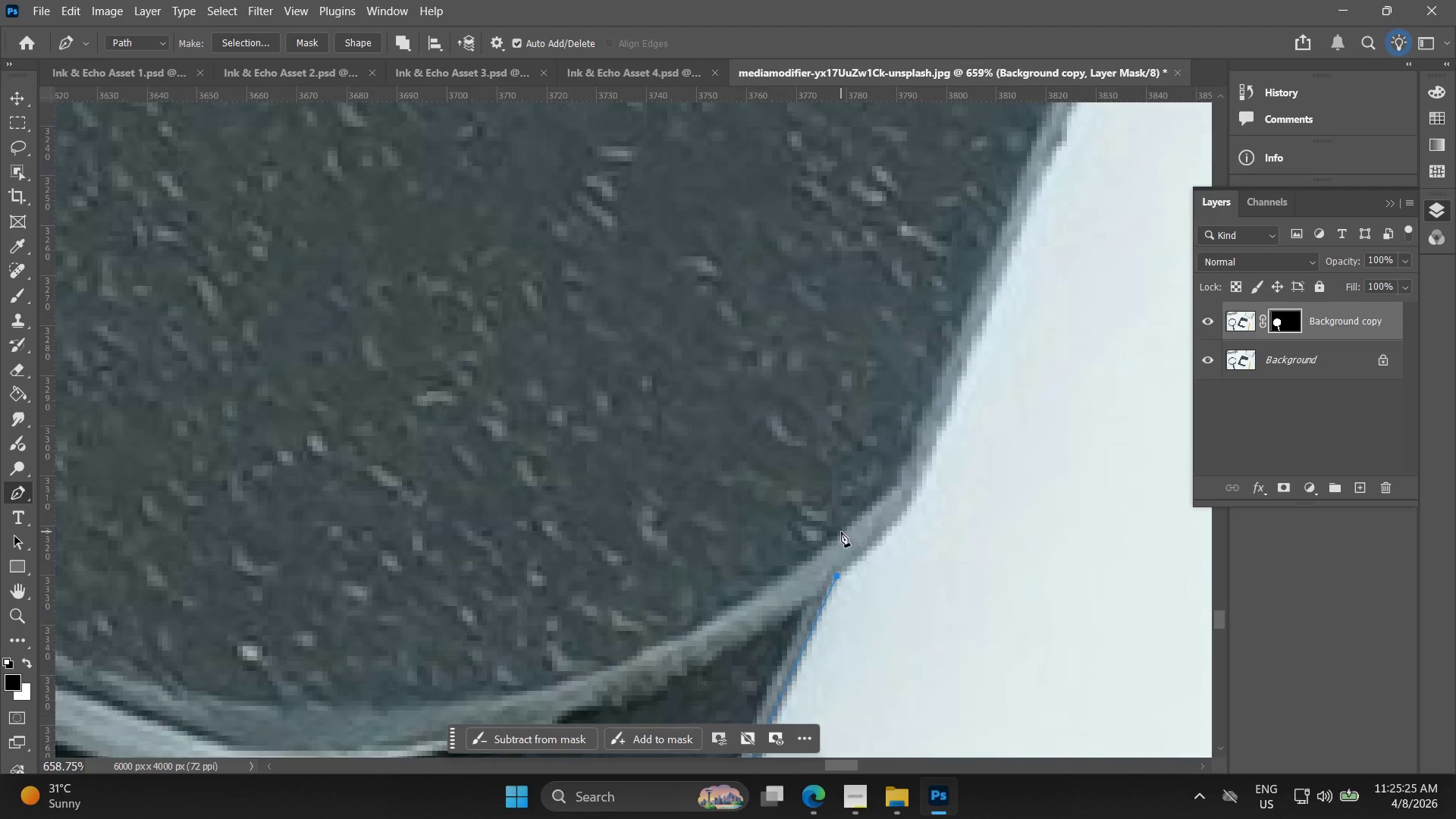 
left_click_drag(start_coordinate=[966, 459], to_coordinate=[843, 566])
 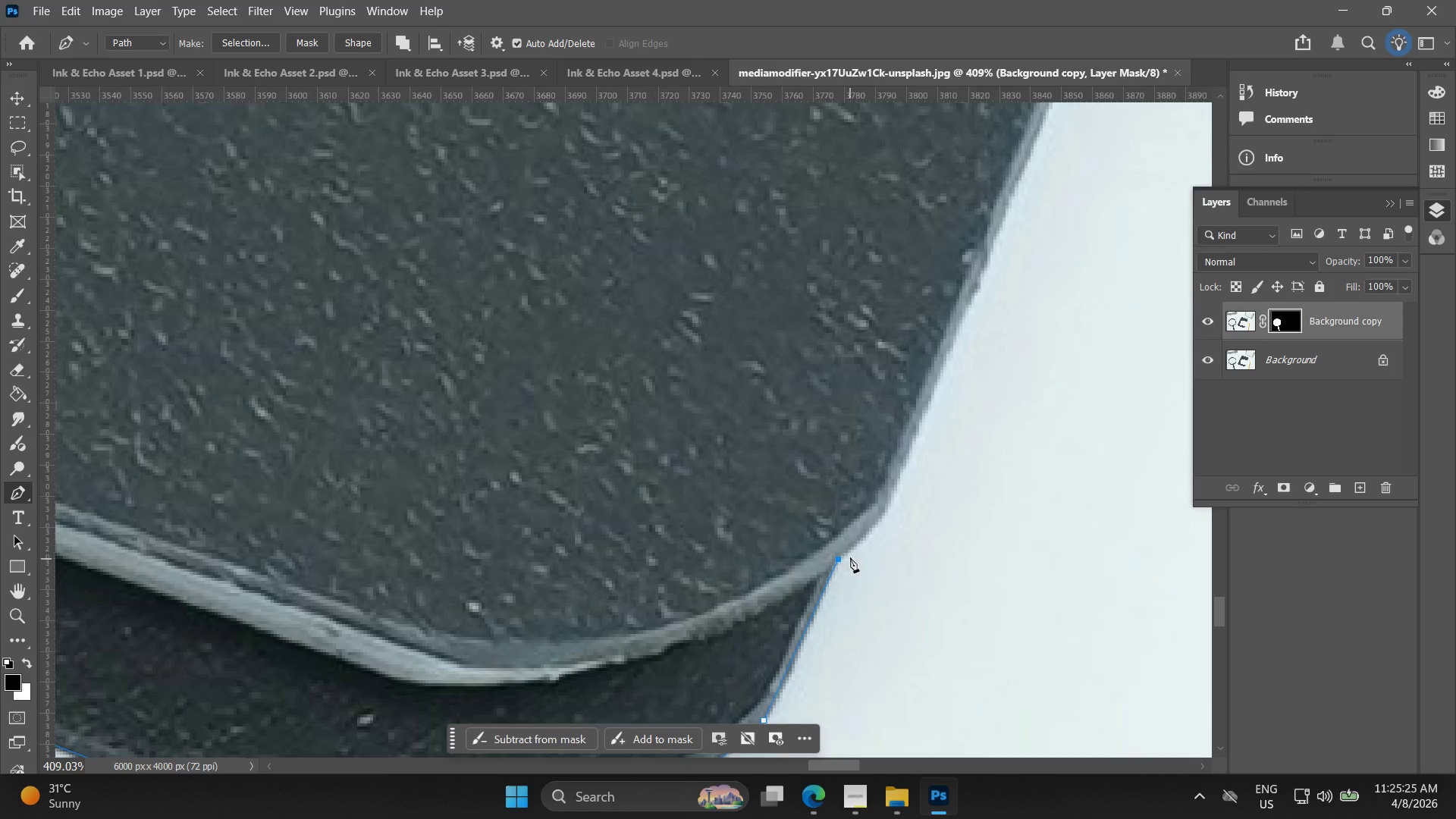 
hold_key(key=AltLeft, duration=0.58)
scroll: coordinate [841, 532], scroll_direction: up, amount: 5.0
 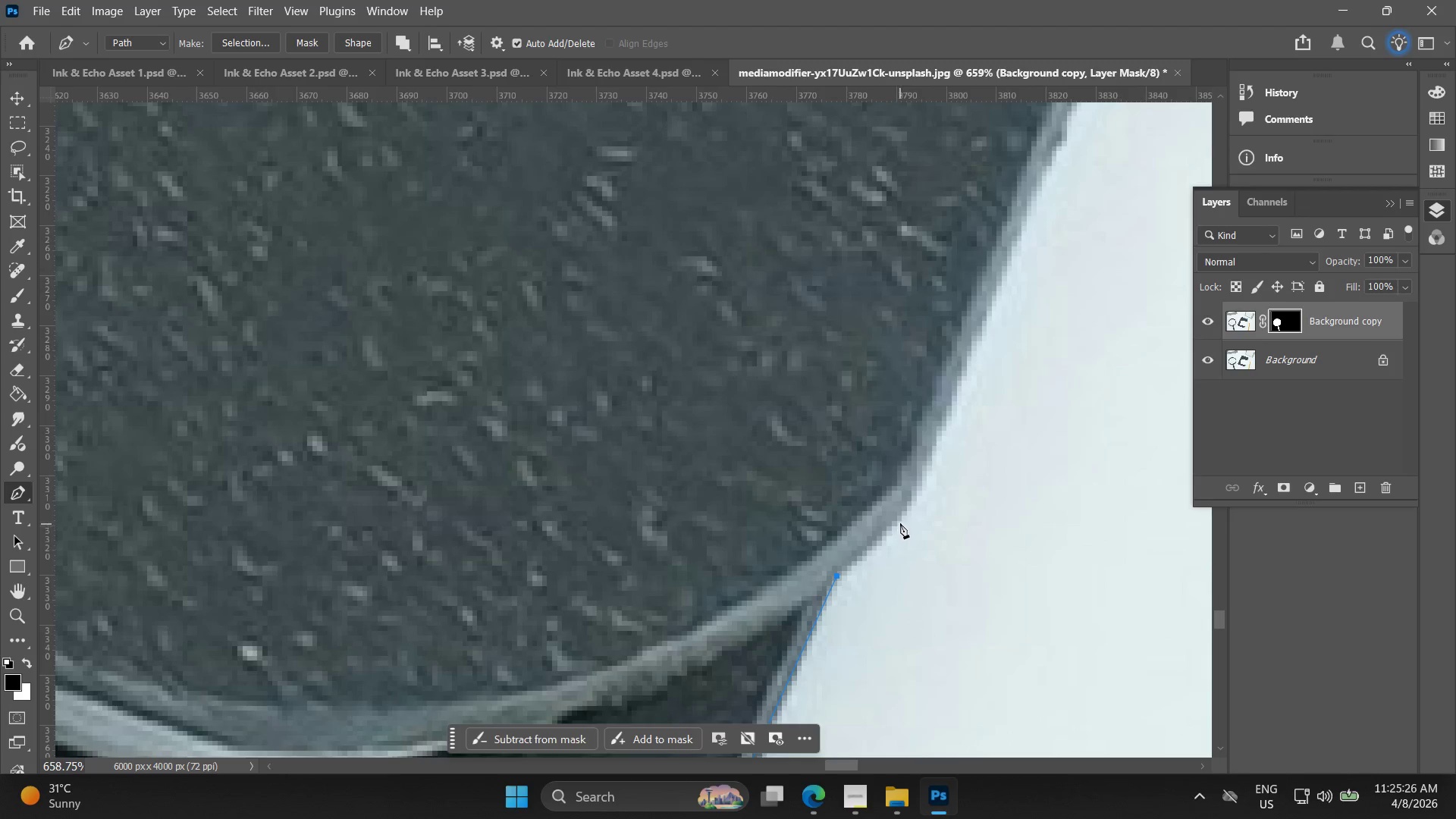 
left_click_drag(start_coordinate=[905, 511], to_coordinate=[924, 488])
 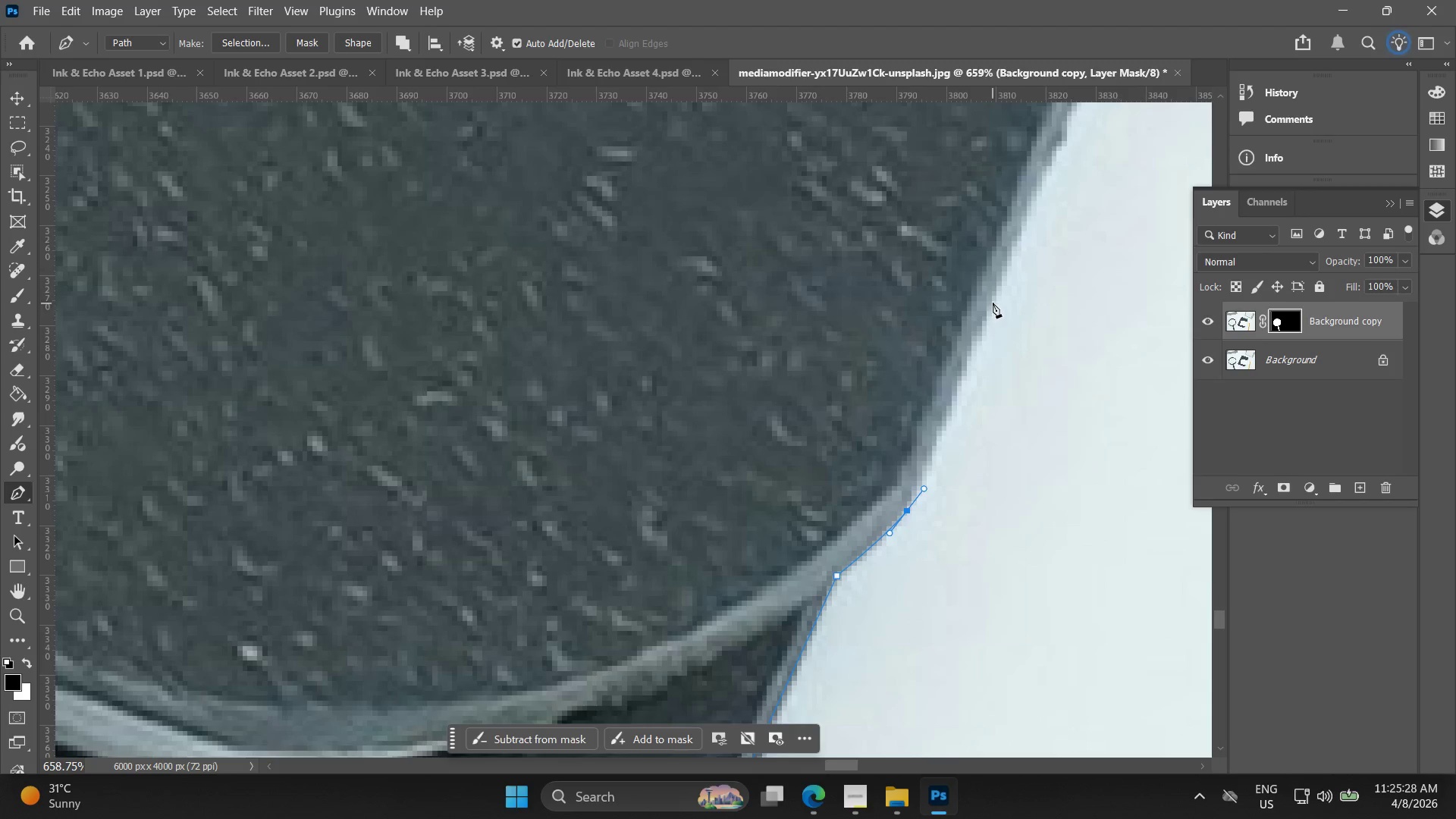 
left_click([995, 299])
 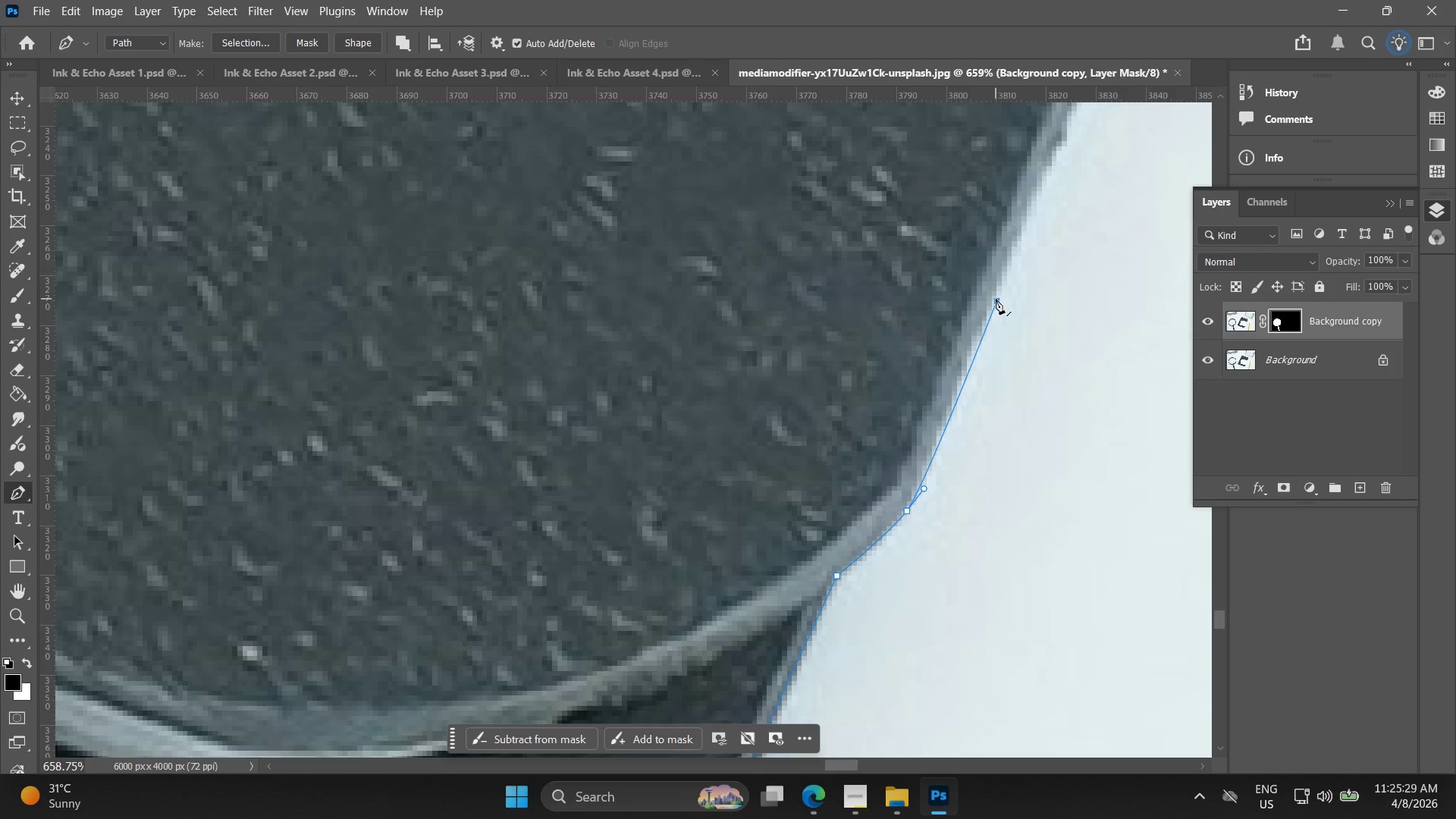 
key(Control+ControlLeft)
 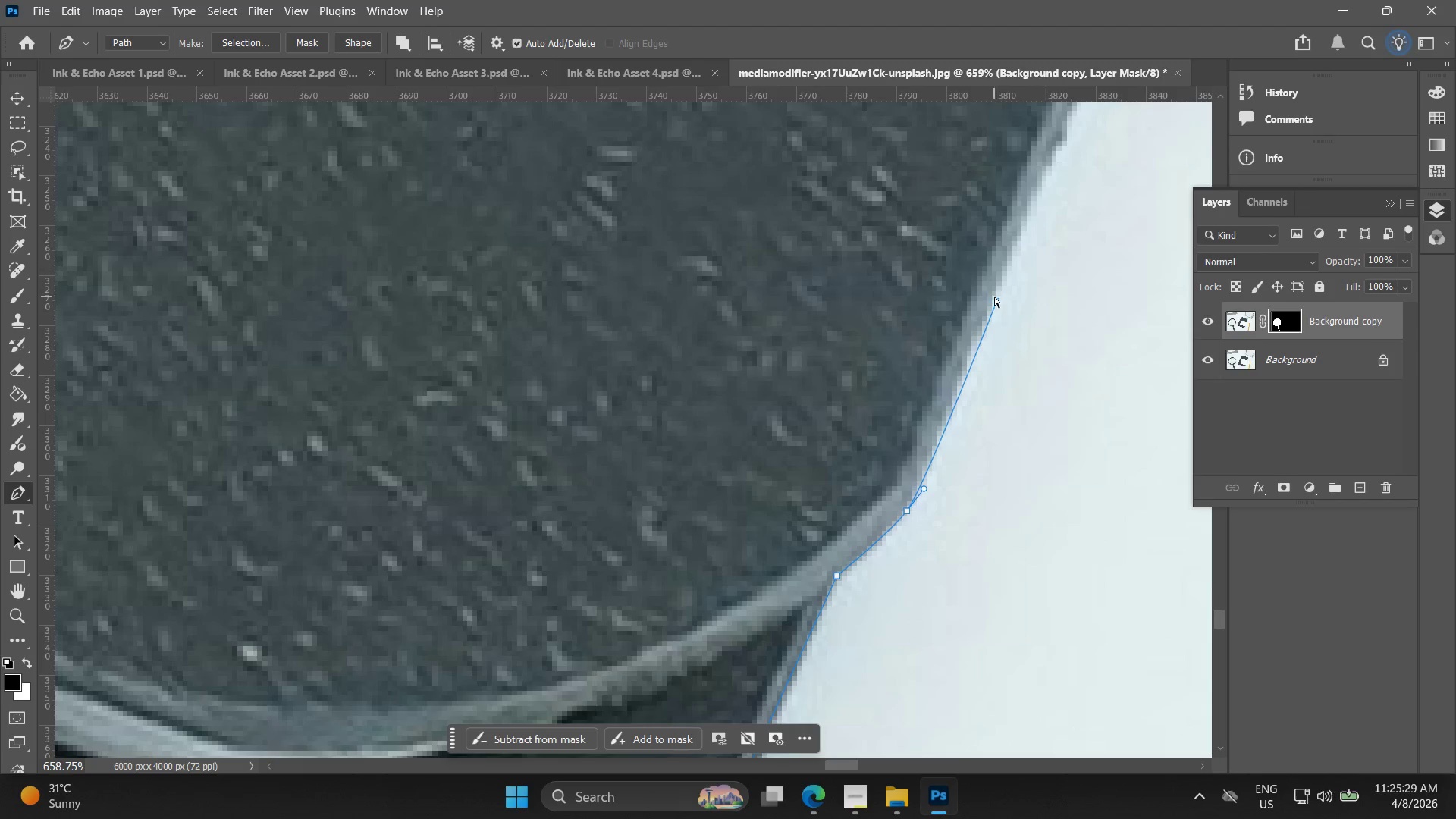 
key(Control+Z)
 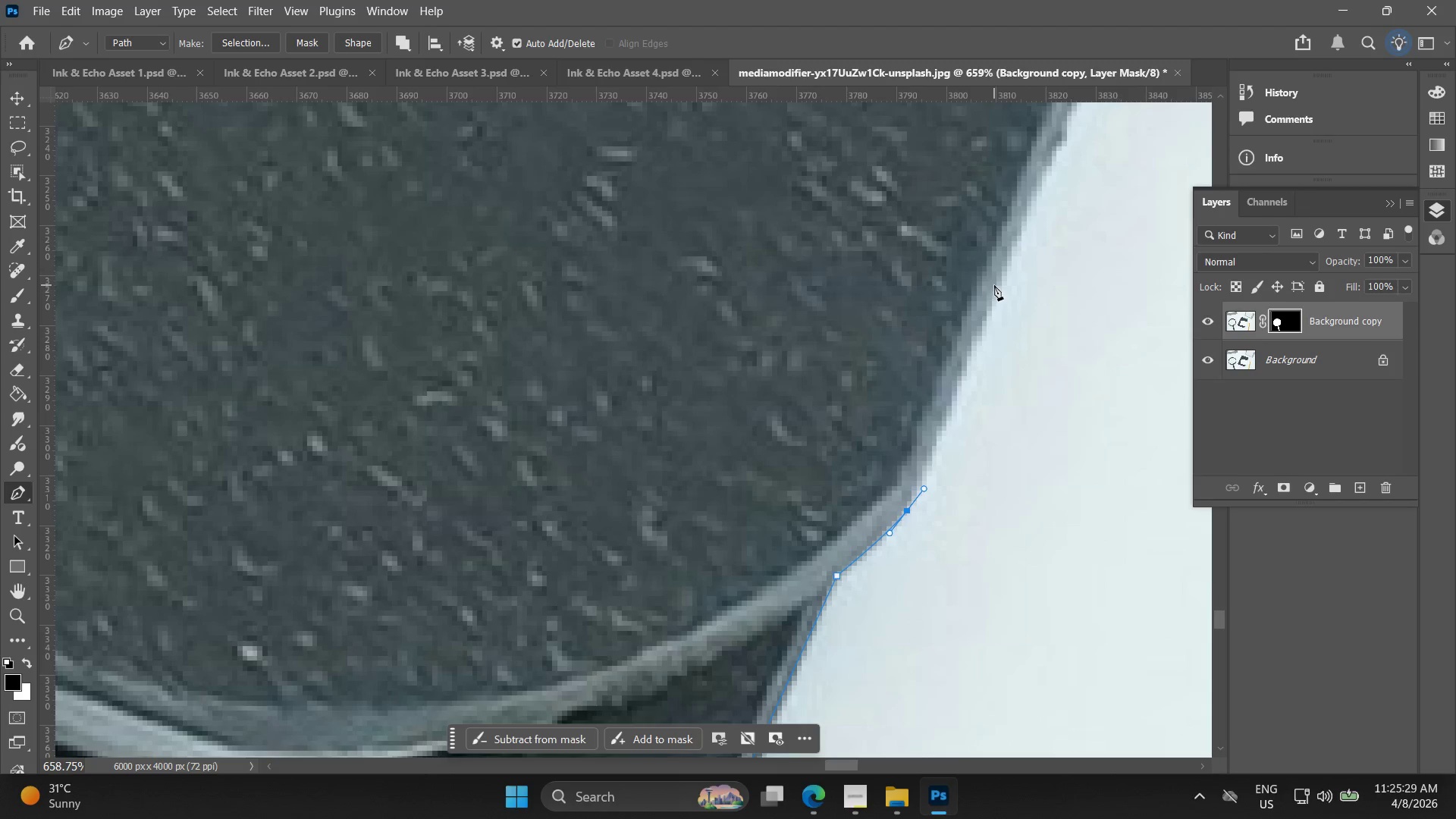 
left_click([994, 284])
 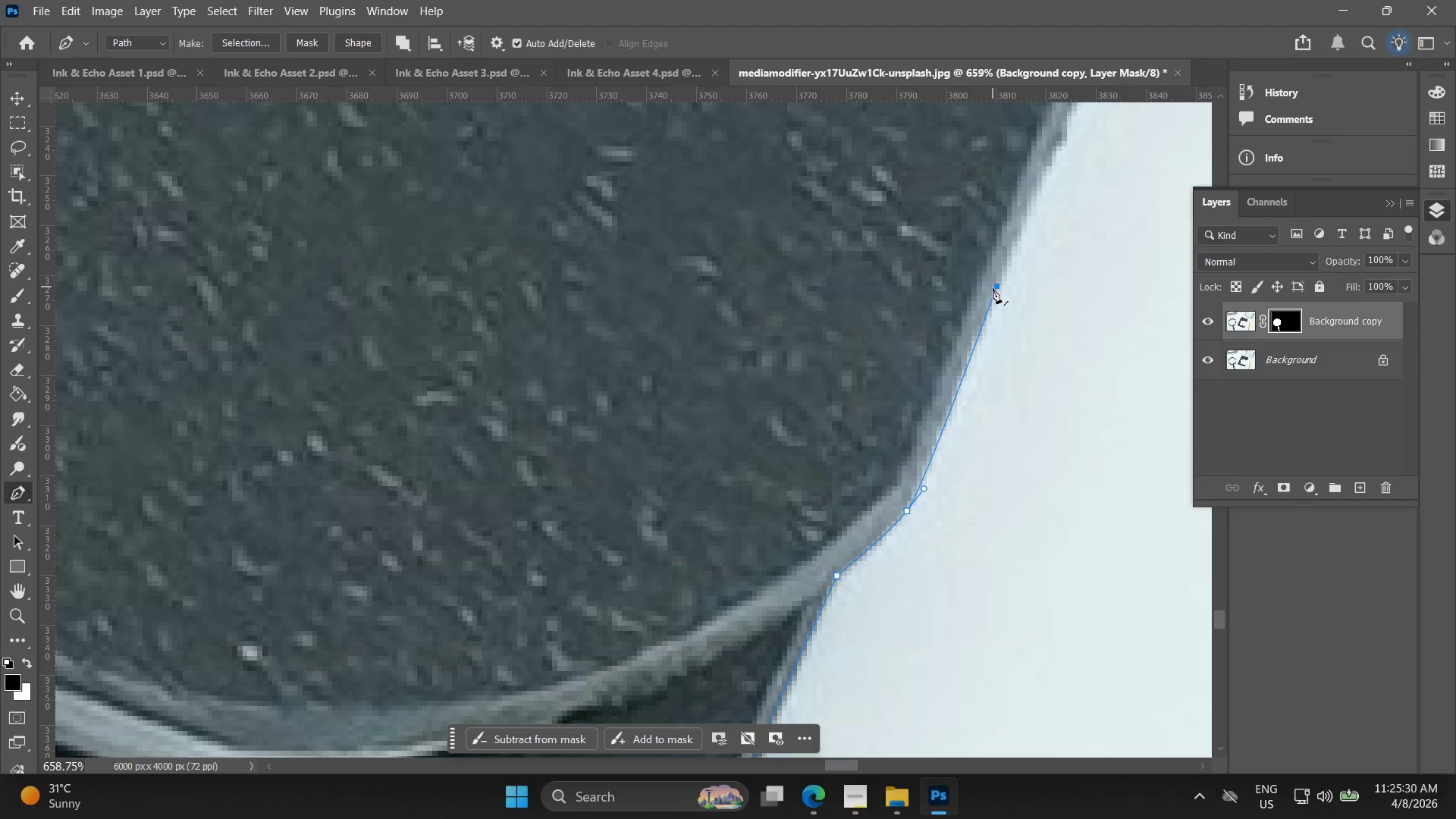 
key(Alt+AltLeft)
 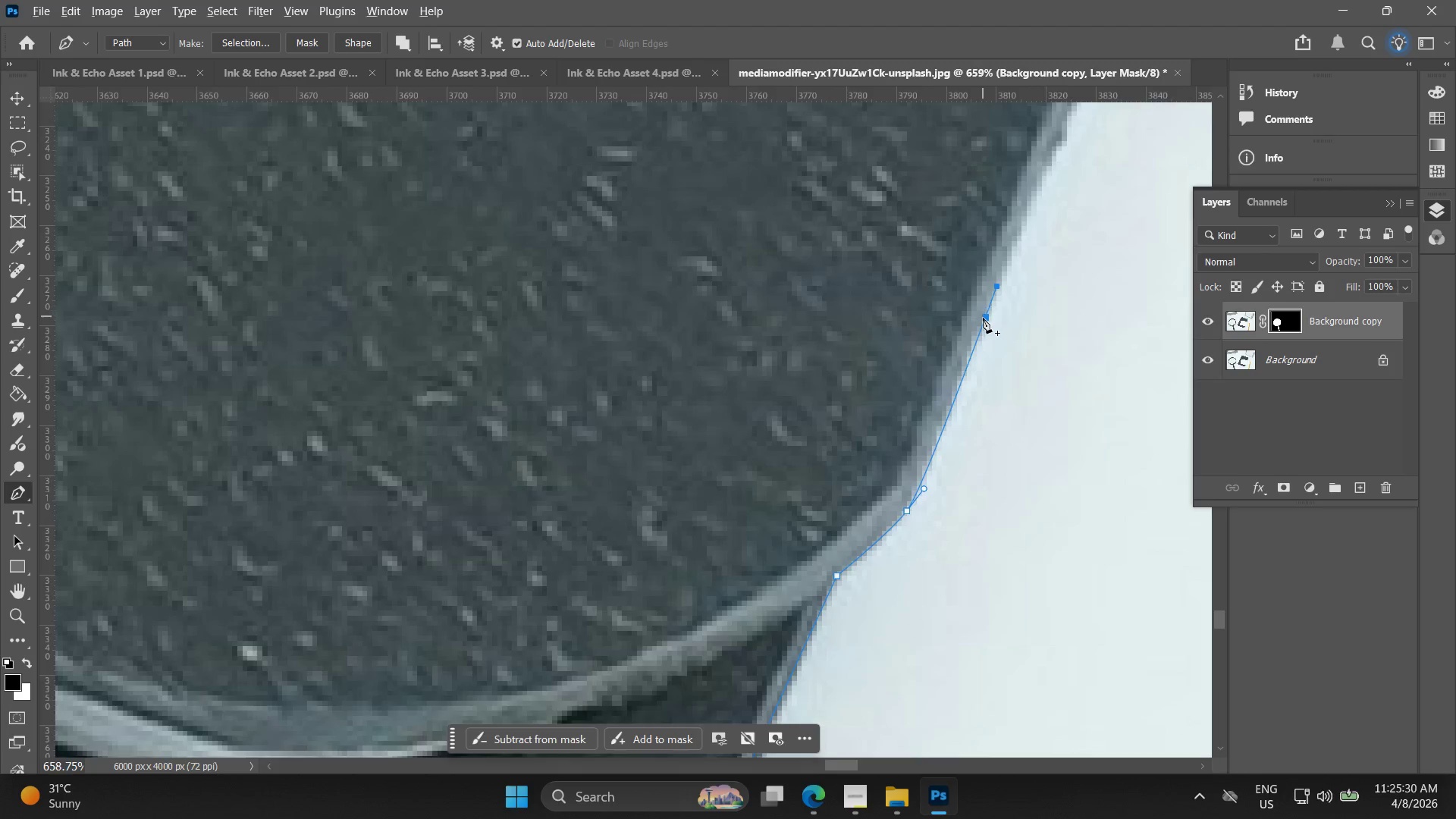 
hold_key(key=Space, duration=0.61)
 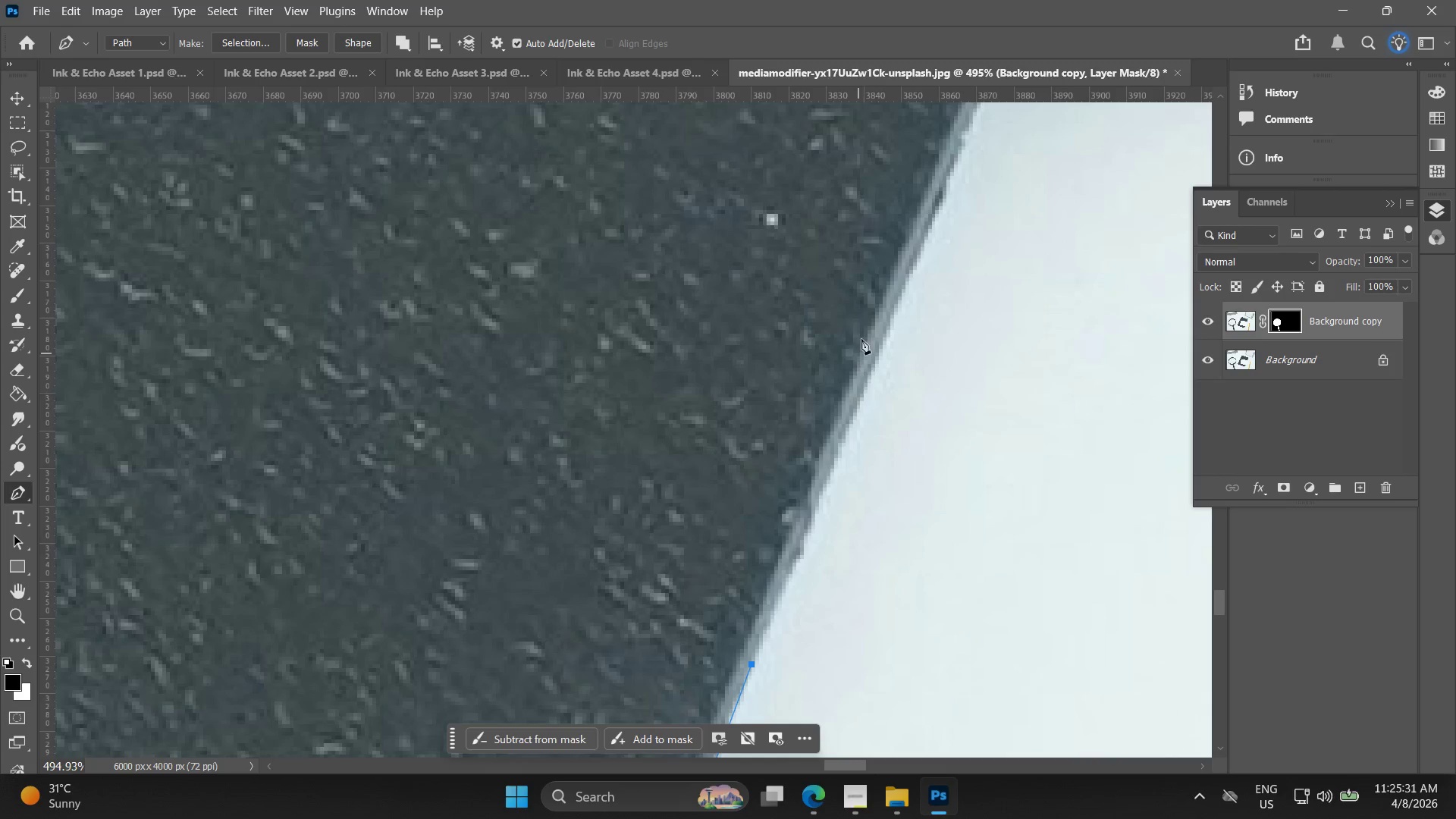 
left_click_drag(start_coordinate=[977, 335], to_coordinate=[737, 698])
 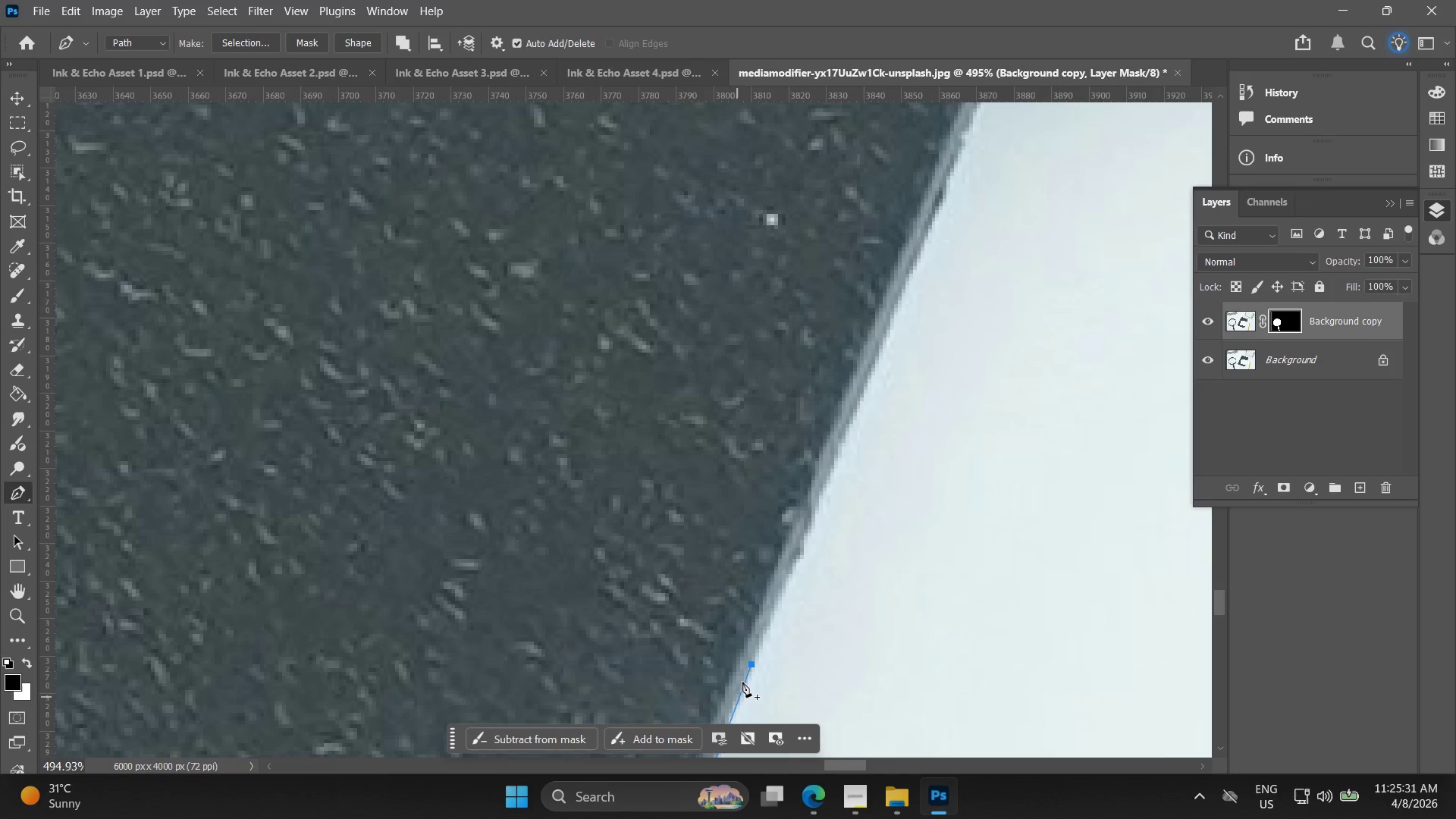 
scroll: coordinate [974, 353], scroll_direction: down, amount: 2.0
 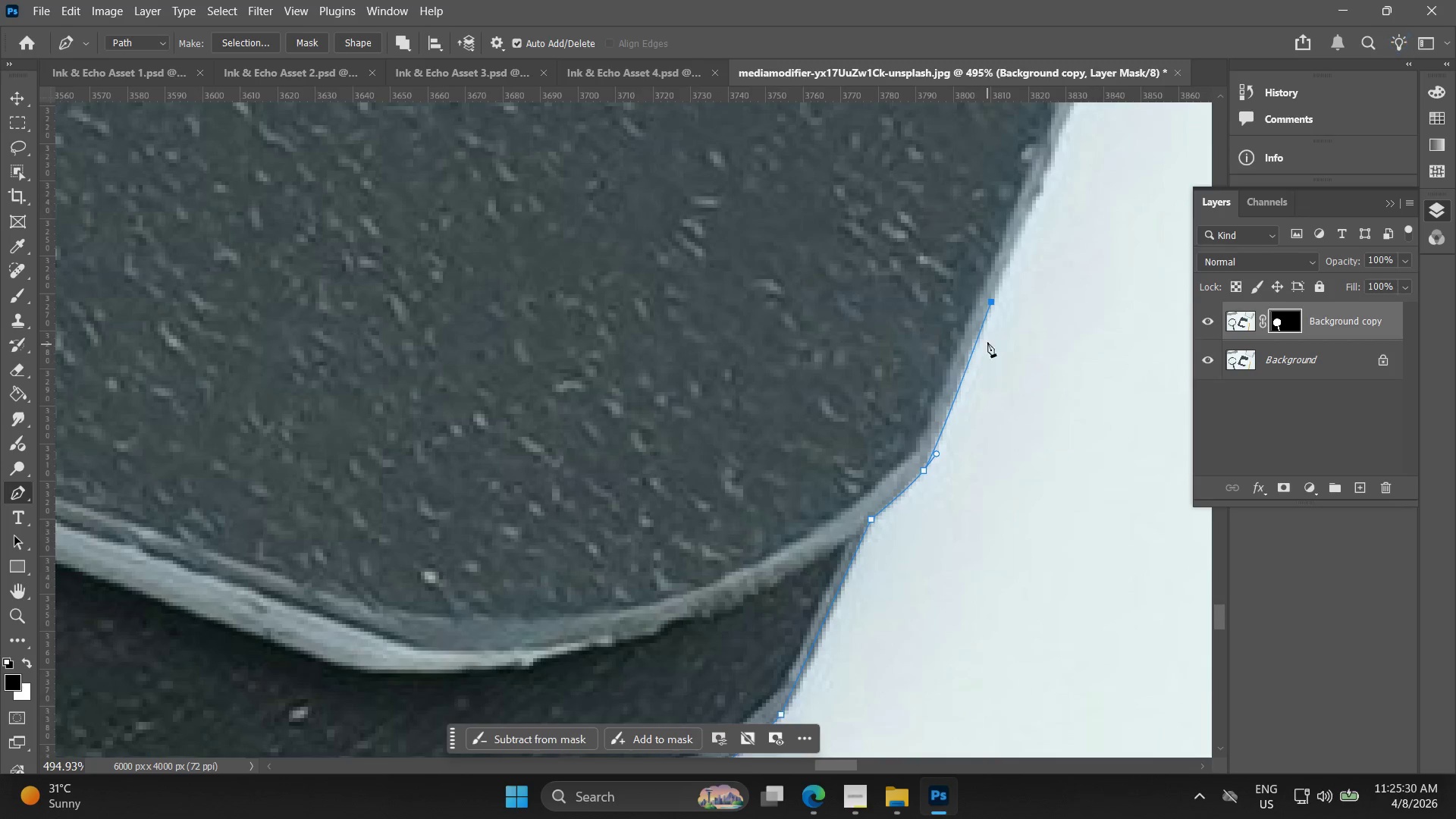 
hold_key(key=Space, duration=2.17)
 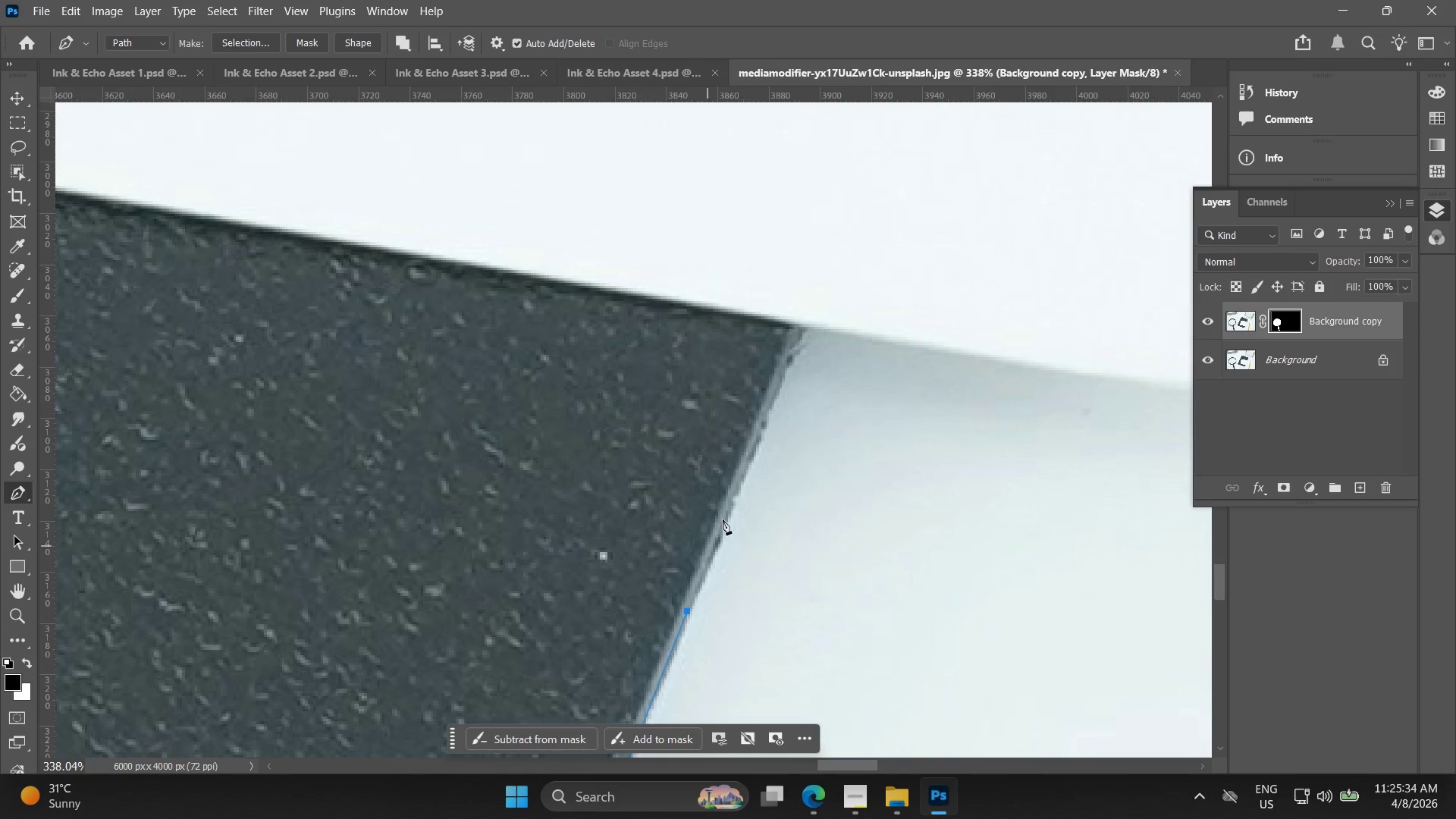 
left_click([896, 299])
 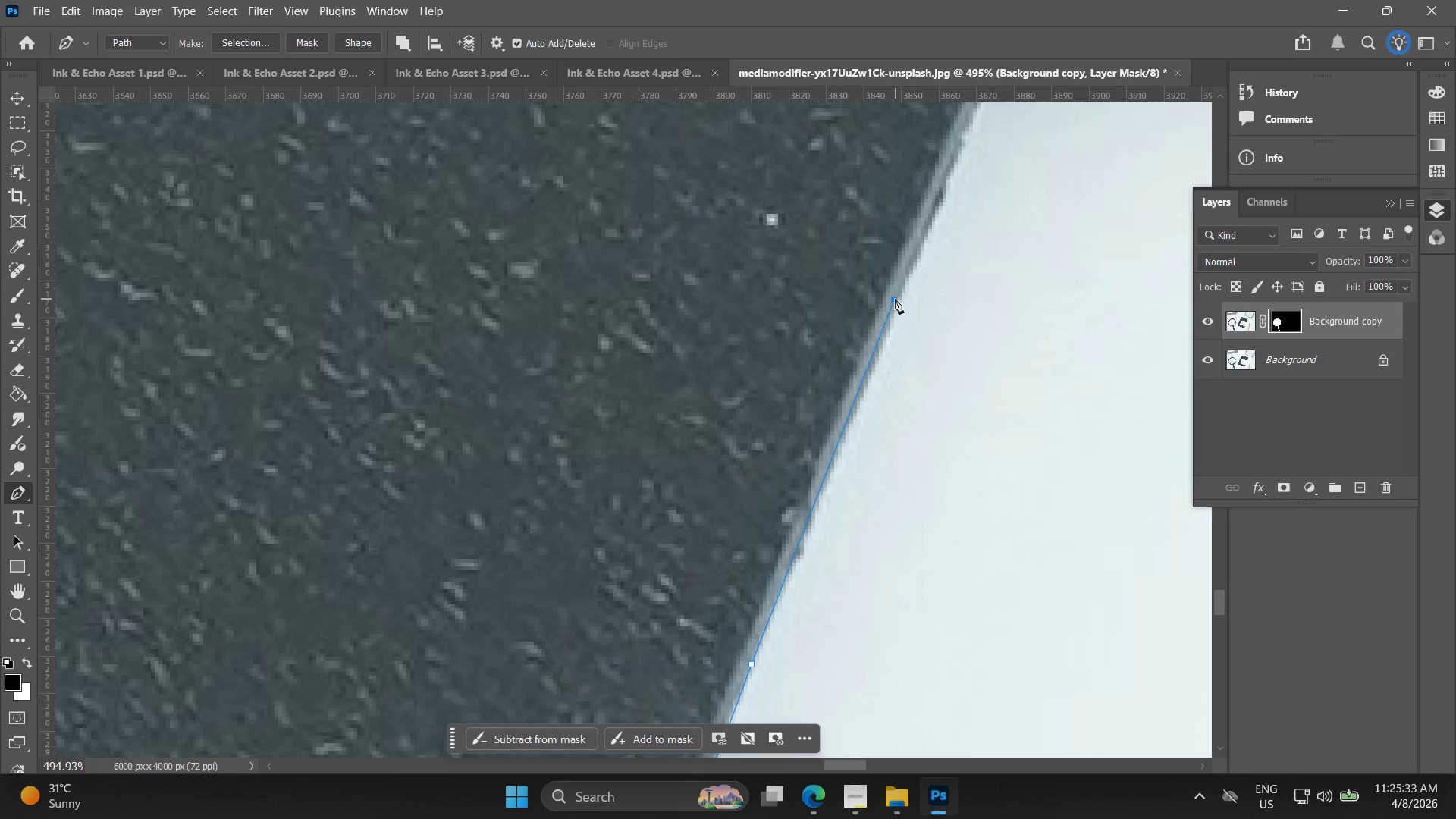 
key(Alt+AltLeft)
 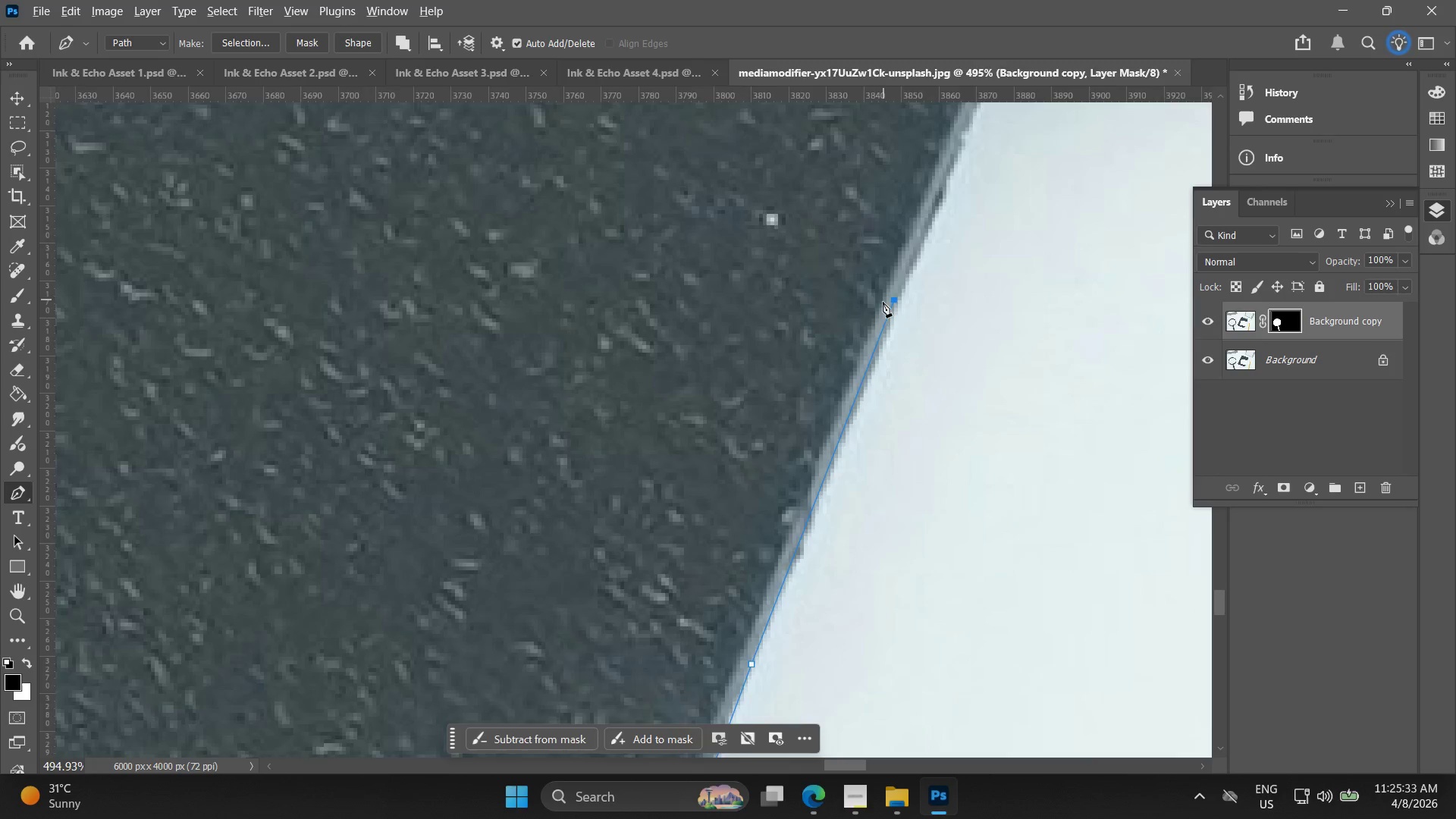 
hold_key(key=Space, duration=0.47)
 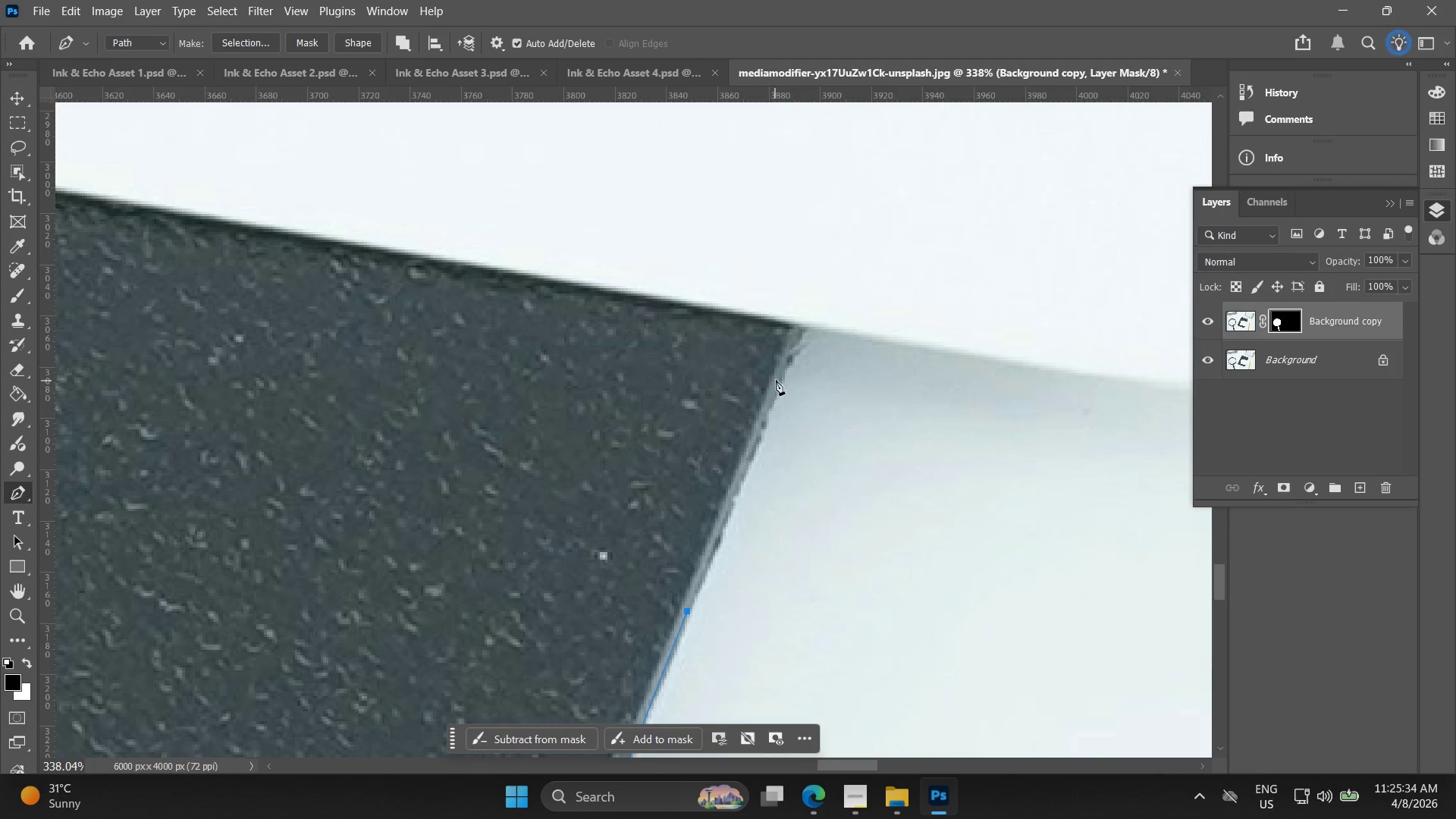 
left_click_drag(start_coordinate=[861, 328], to_coordinate=[661, 632])
 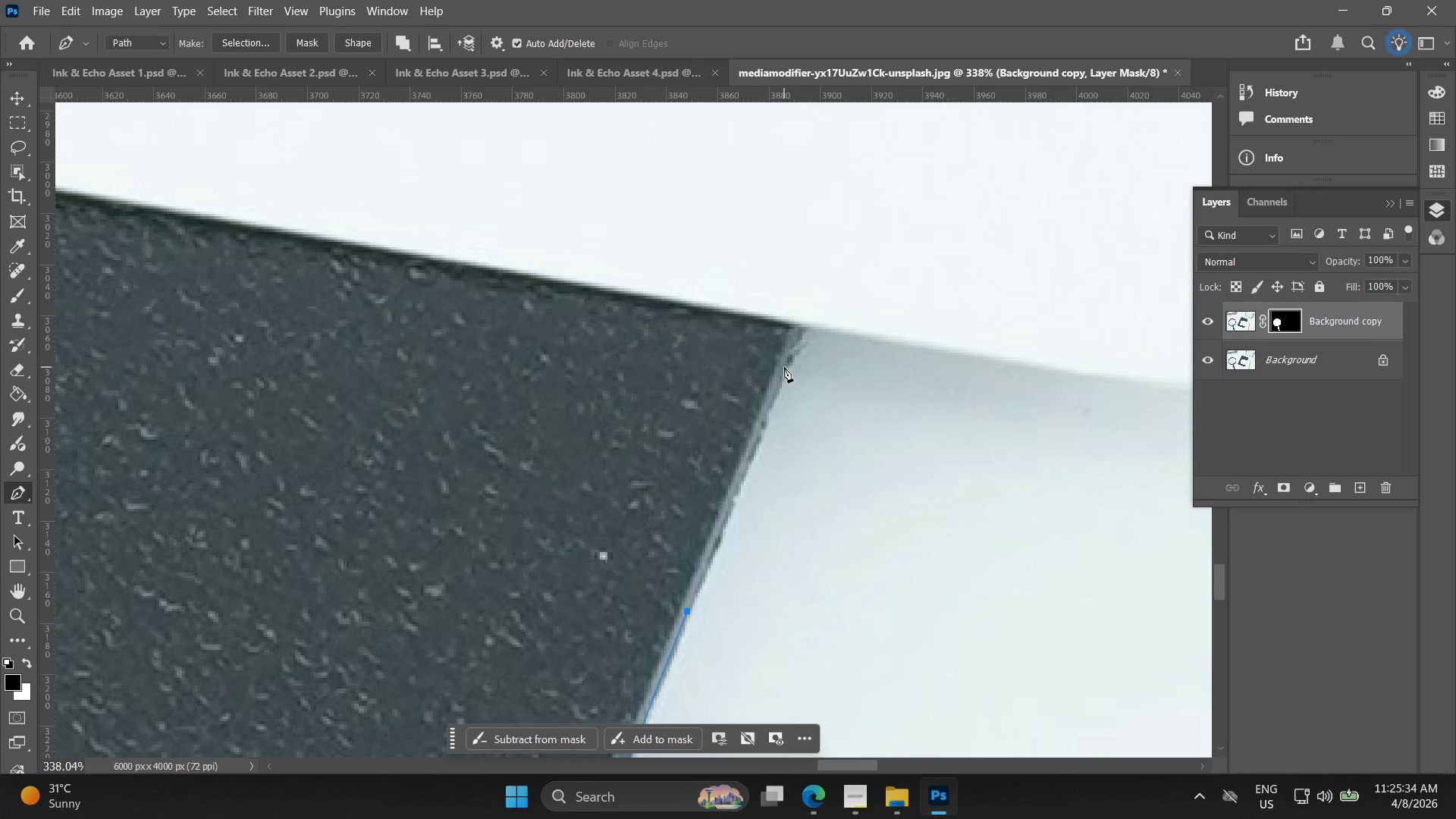 
scroll: coordinate [875, 324], scroll_direction: down, amount: 4.0
 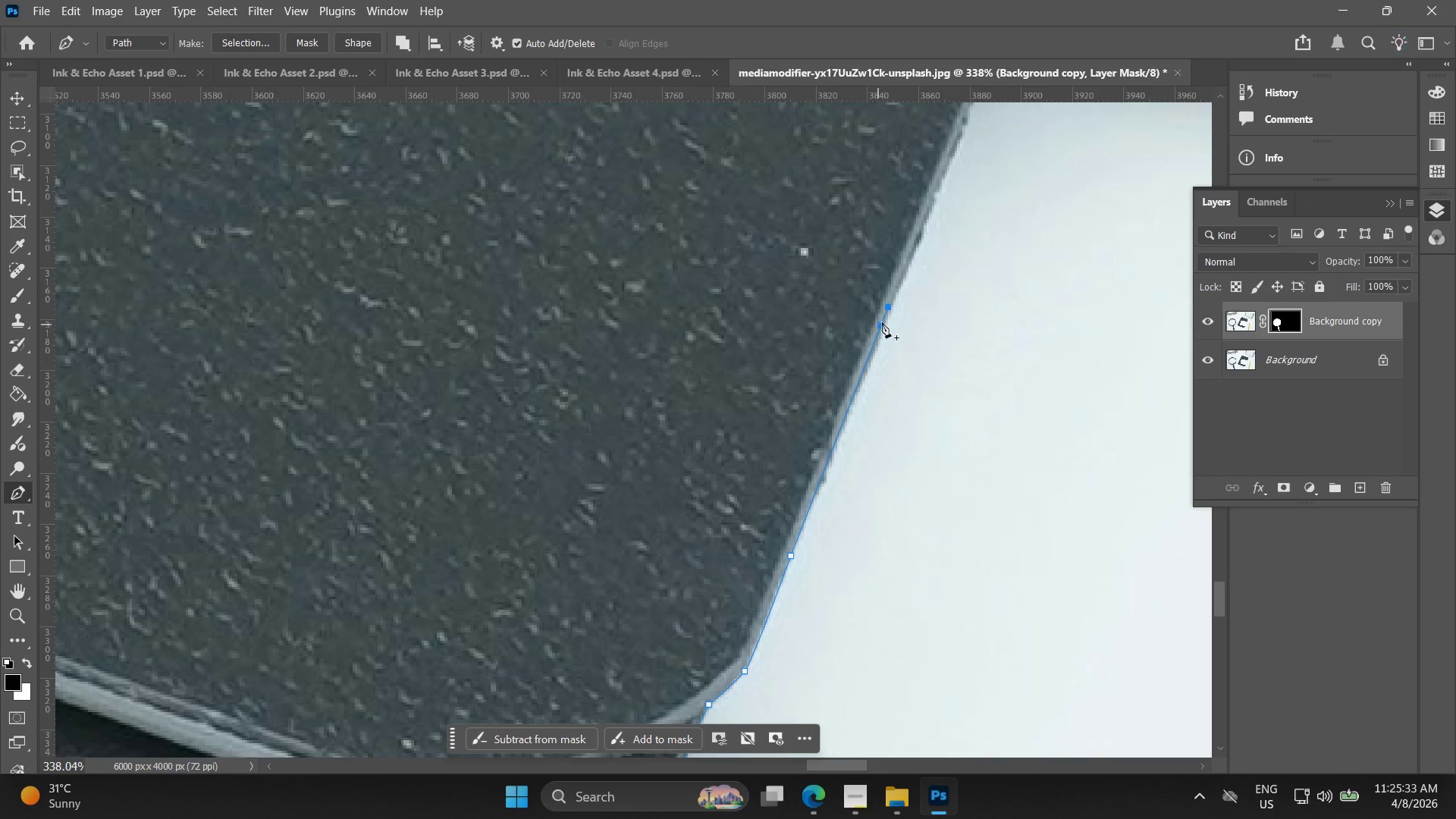 
left_click([786, 364])
 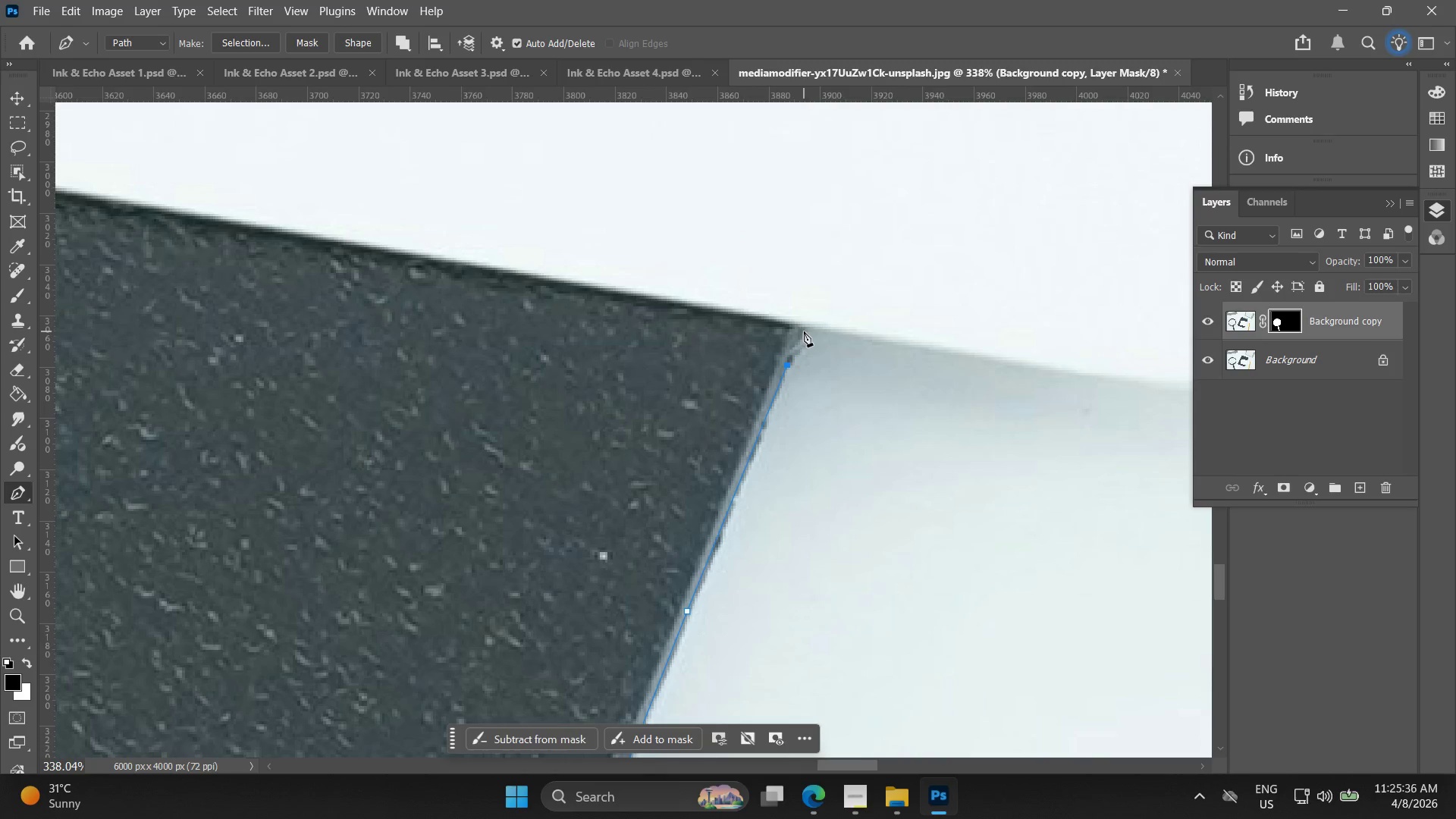 
left_click([805, 330])
 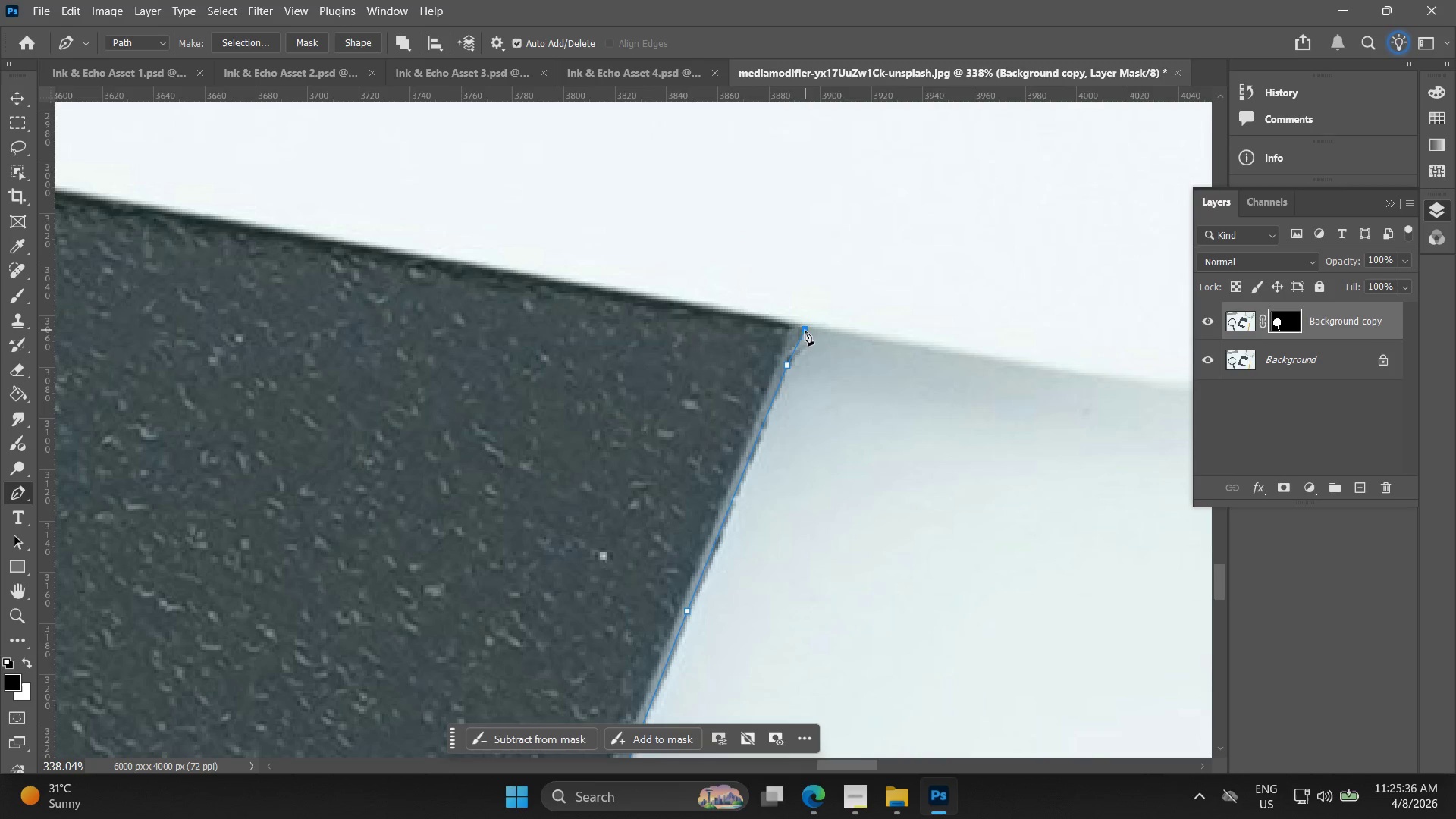 
hold_key(key=AltLeft, duration=1.34)
 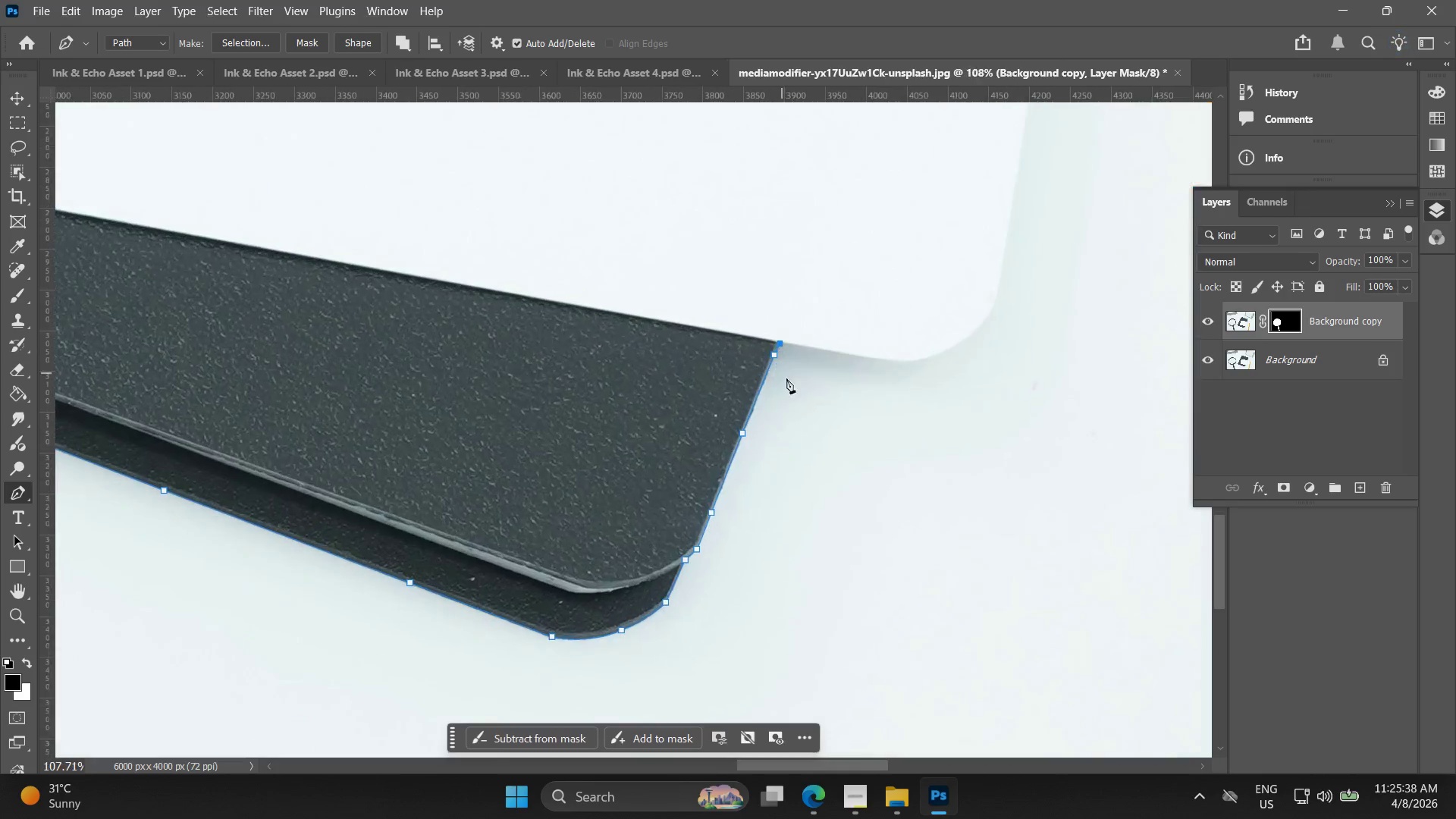 
hold_key(key=AltLeft, duration=1.44)
 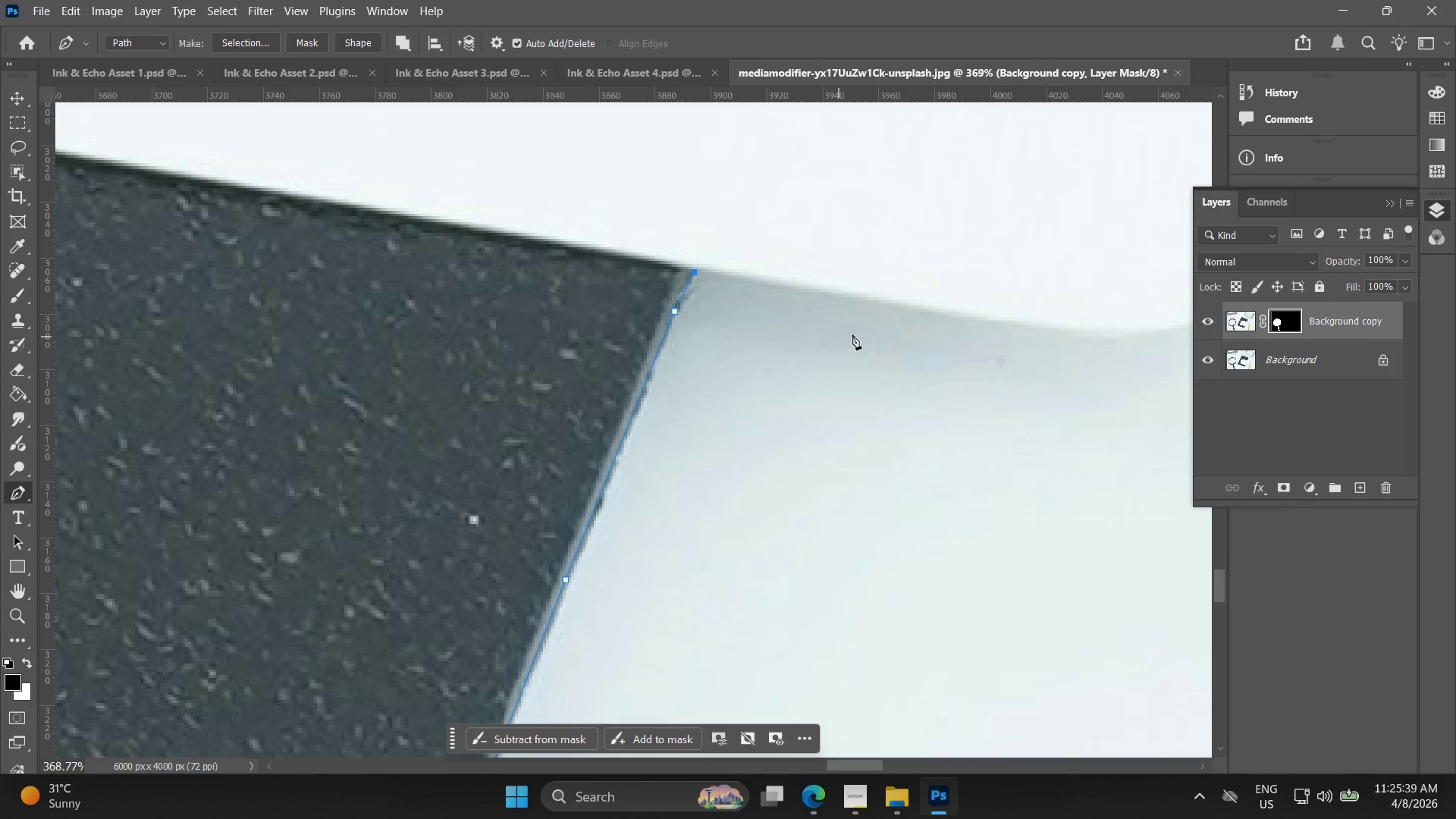 
hold_key(key=Space, duration=0.47)
 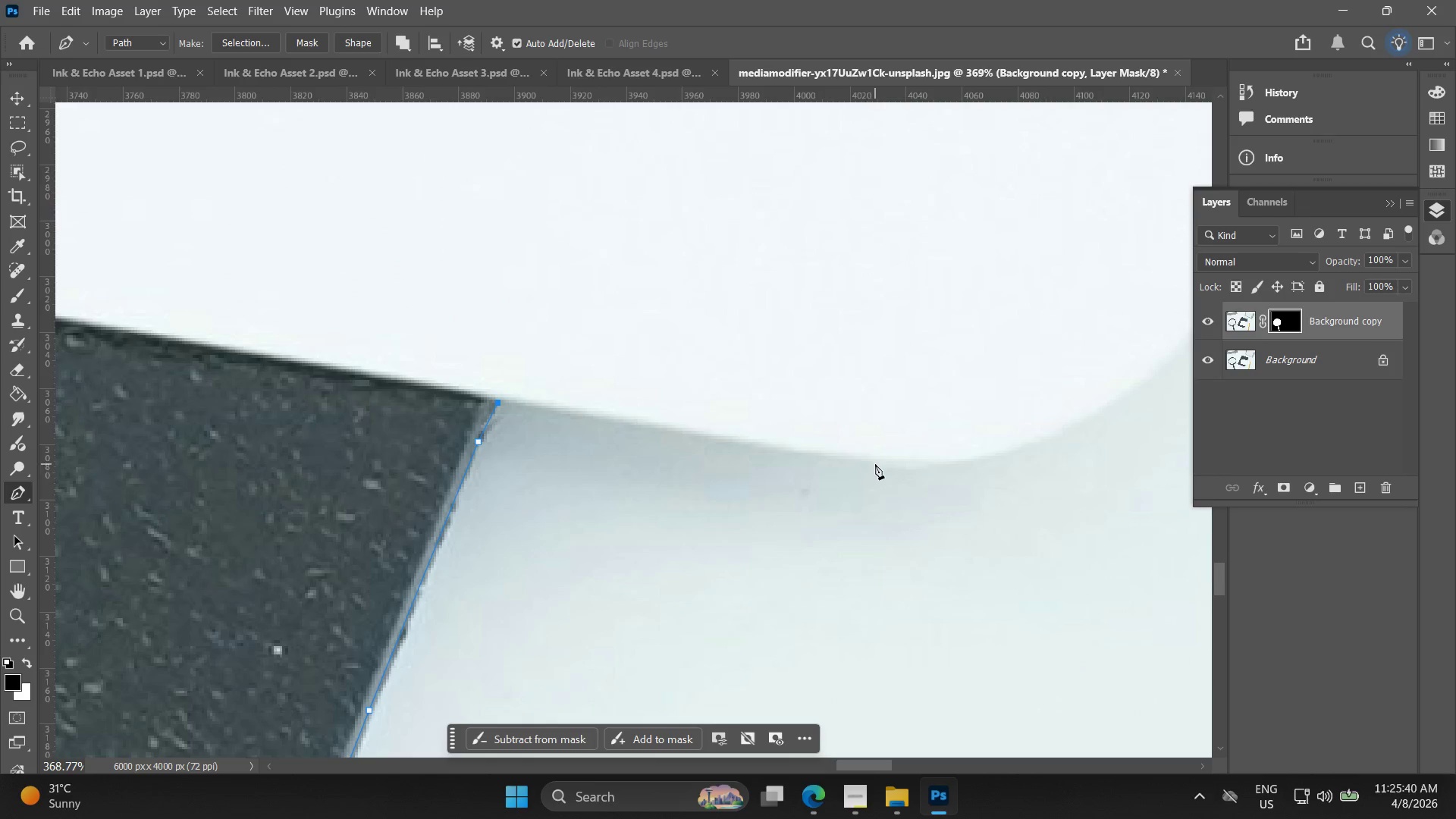 
left_click_drag(start_coordinate=[834, 347], to_coordinate=[638, 478])
 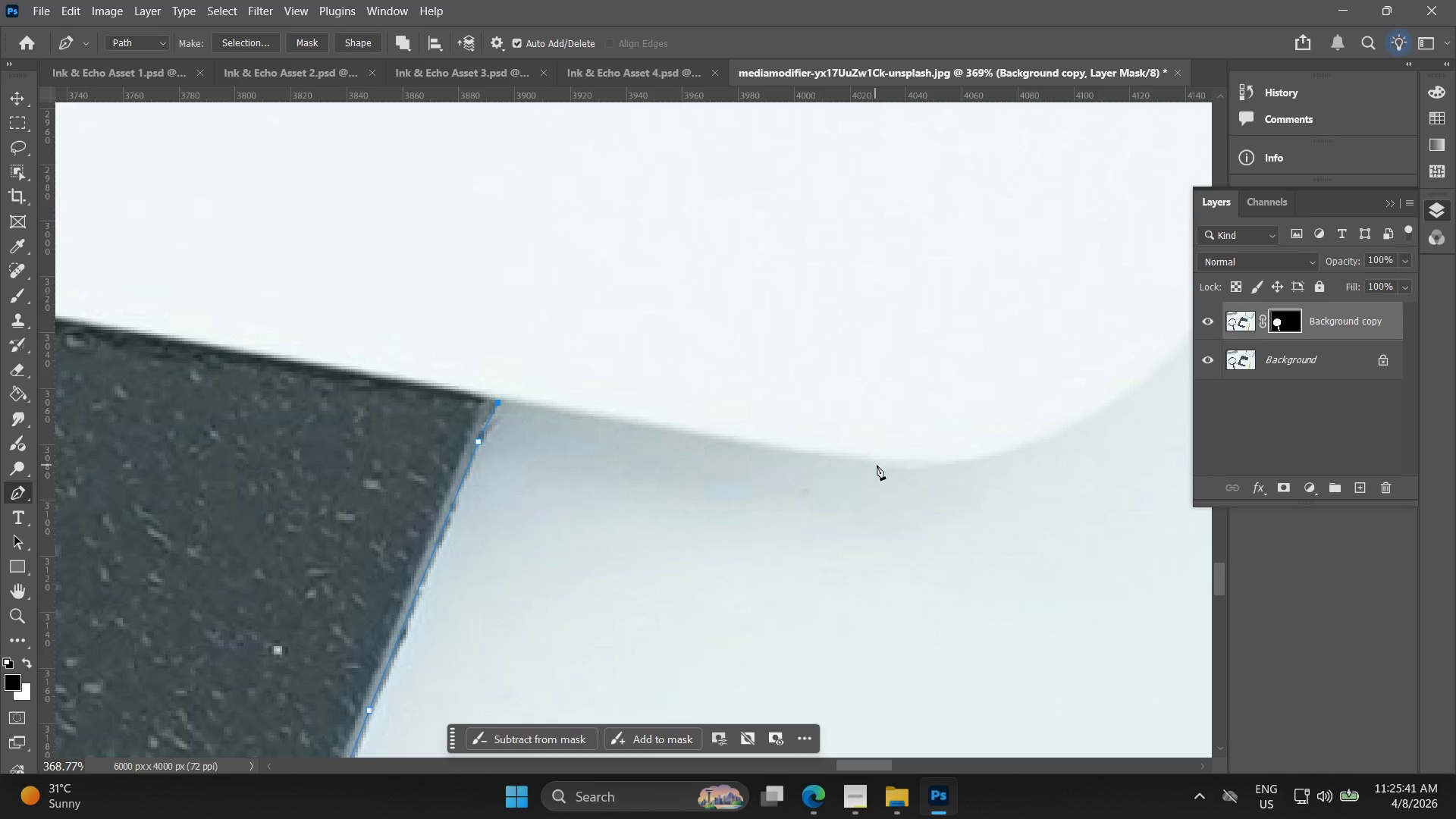 
scroll: coordinate [752, 346], scroll_direction: up, amount: 1.0
 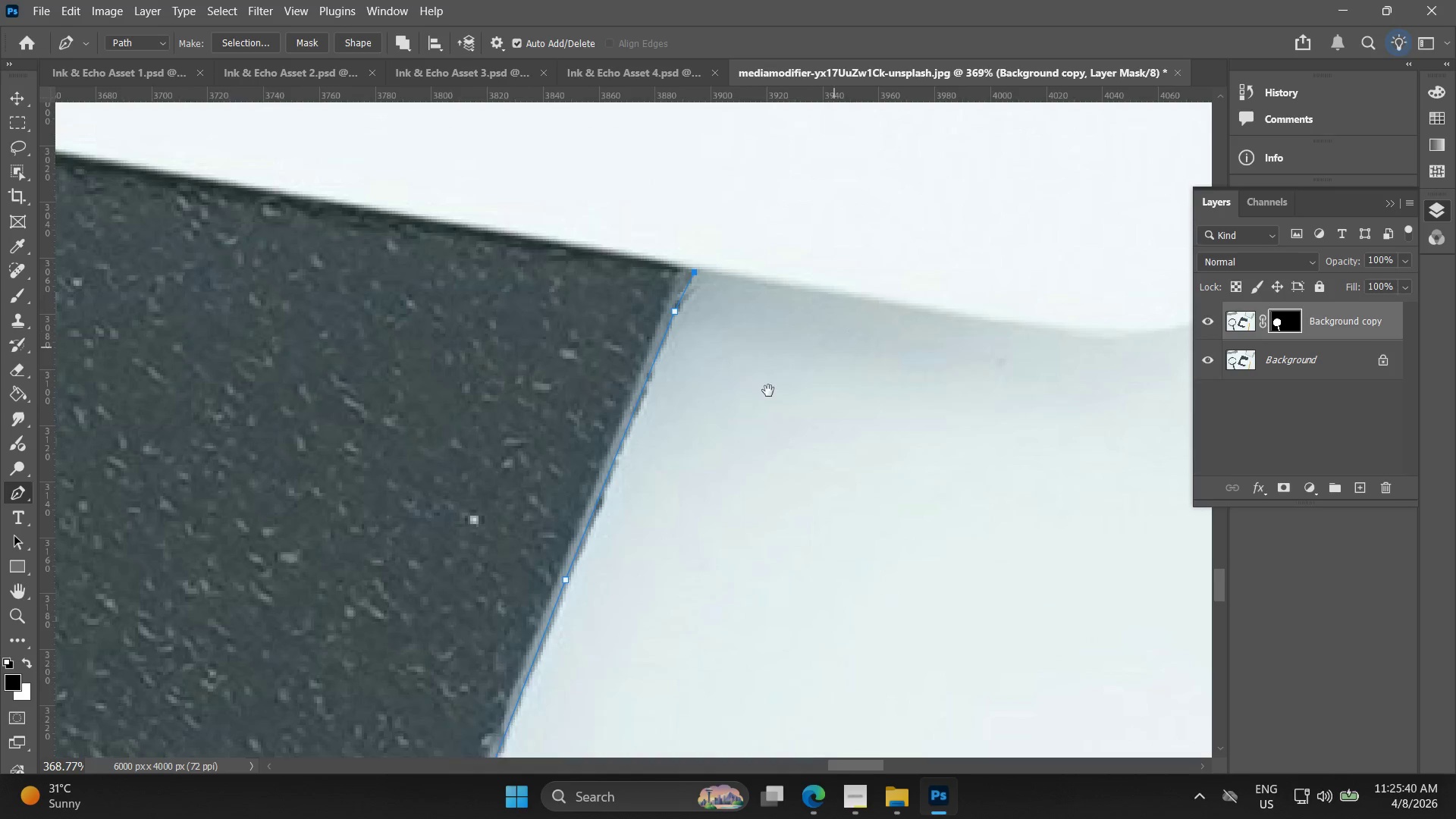 
left_click_drag(start_coordinate=[882, 465], to_coordinate=[921, 470])
 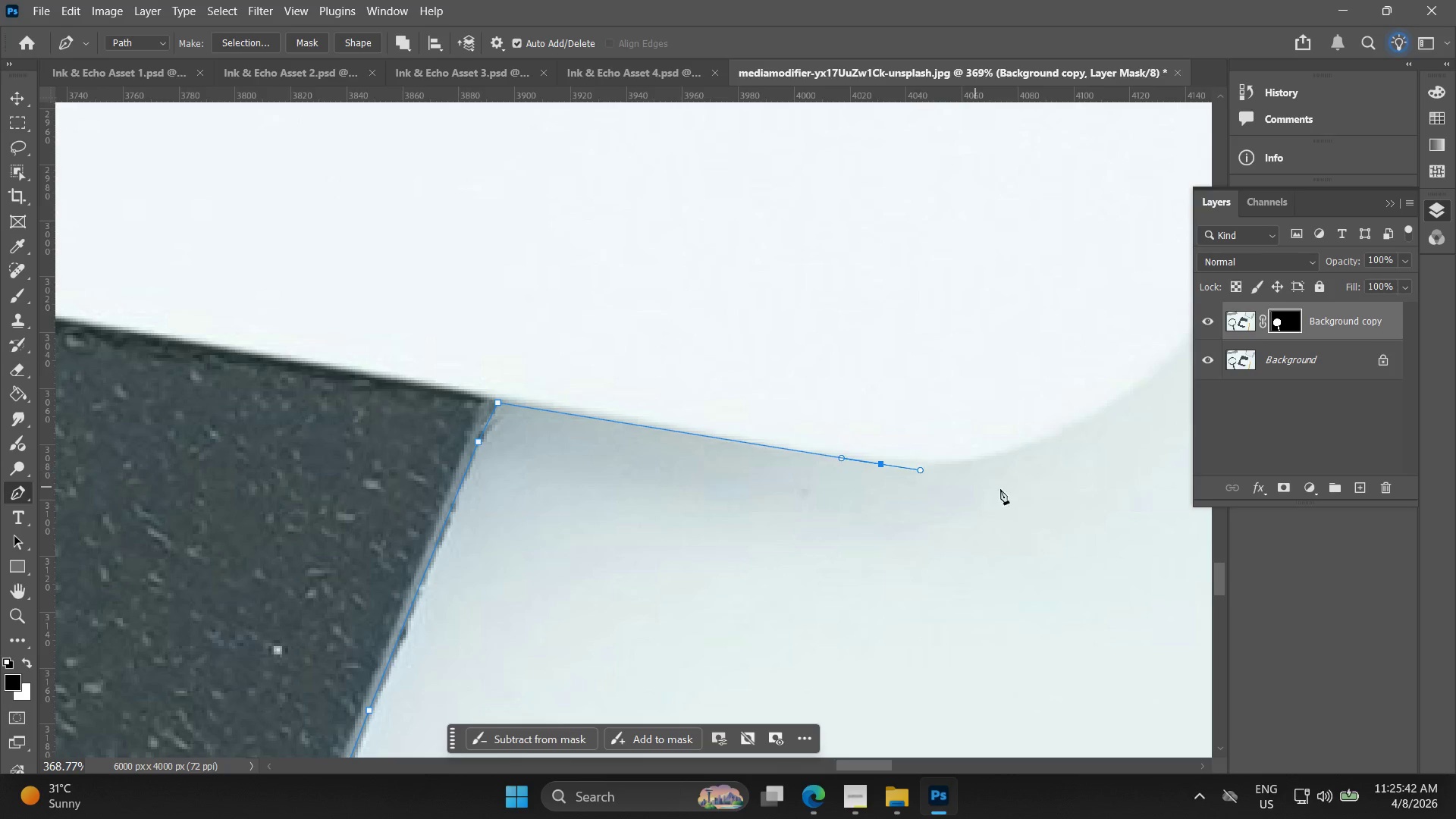 
hold_key(key=Space, duration=0.55)
 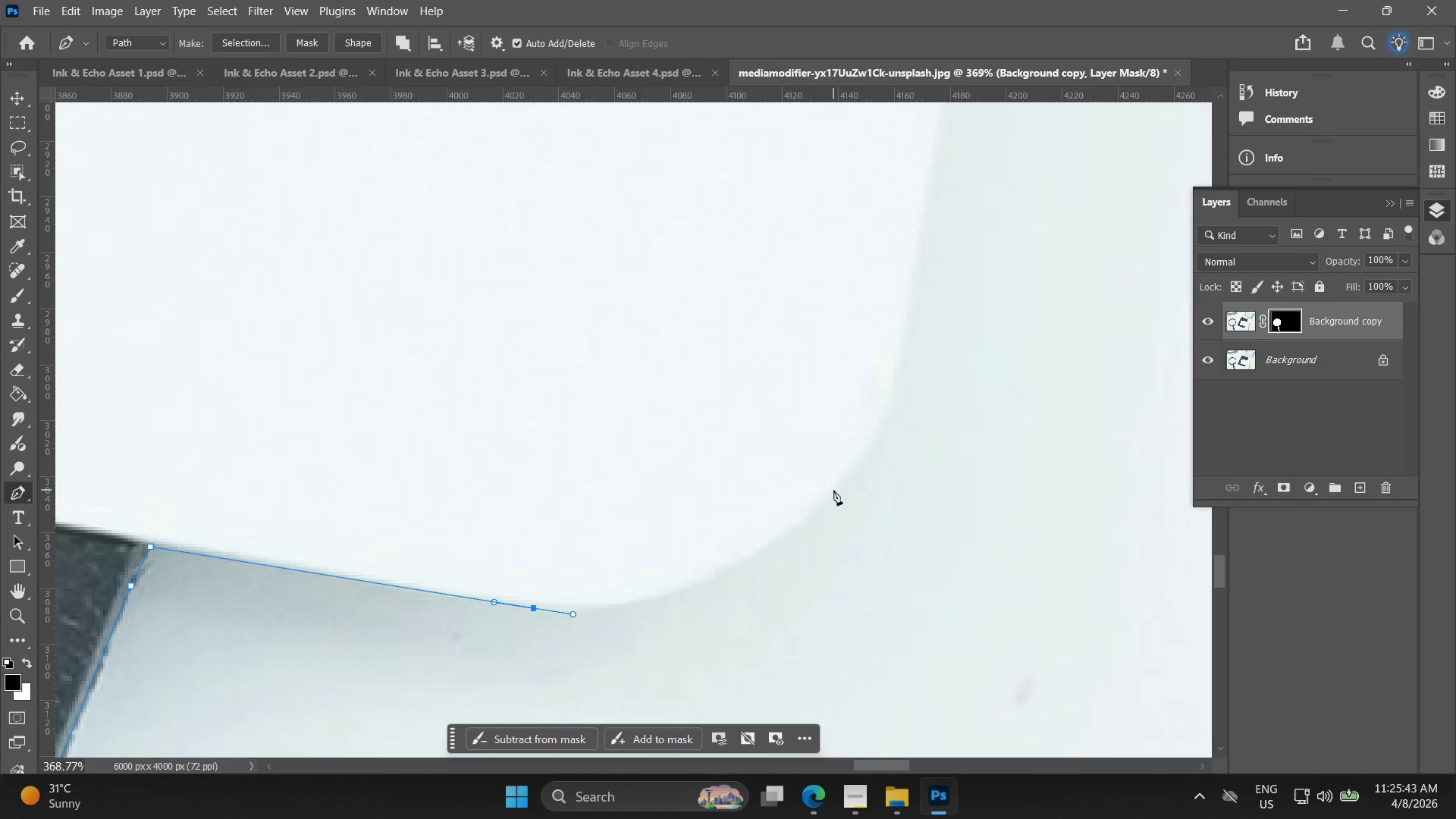 
left_click_drag(start_coordinate=[977, 485], to_coordinate=[629, 629])
 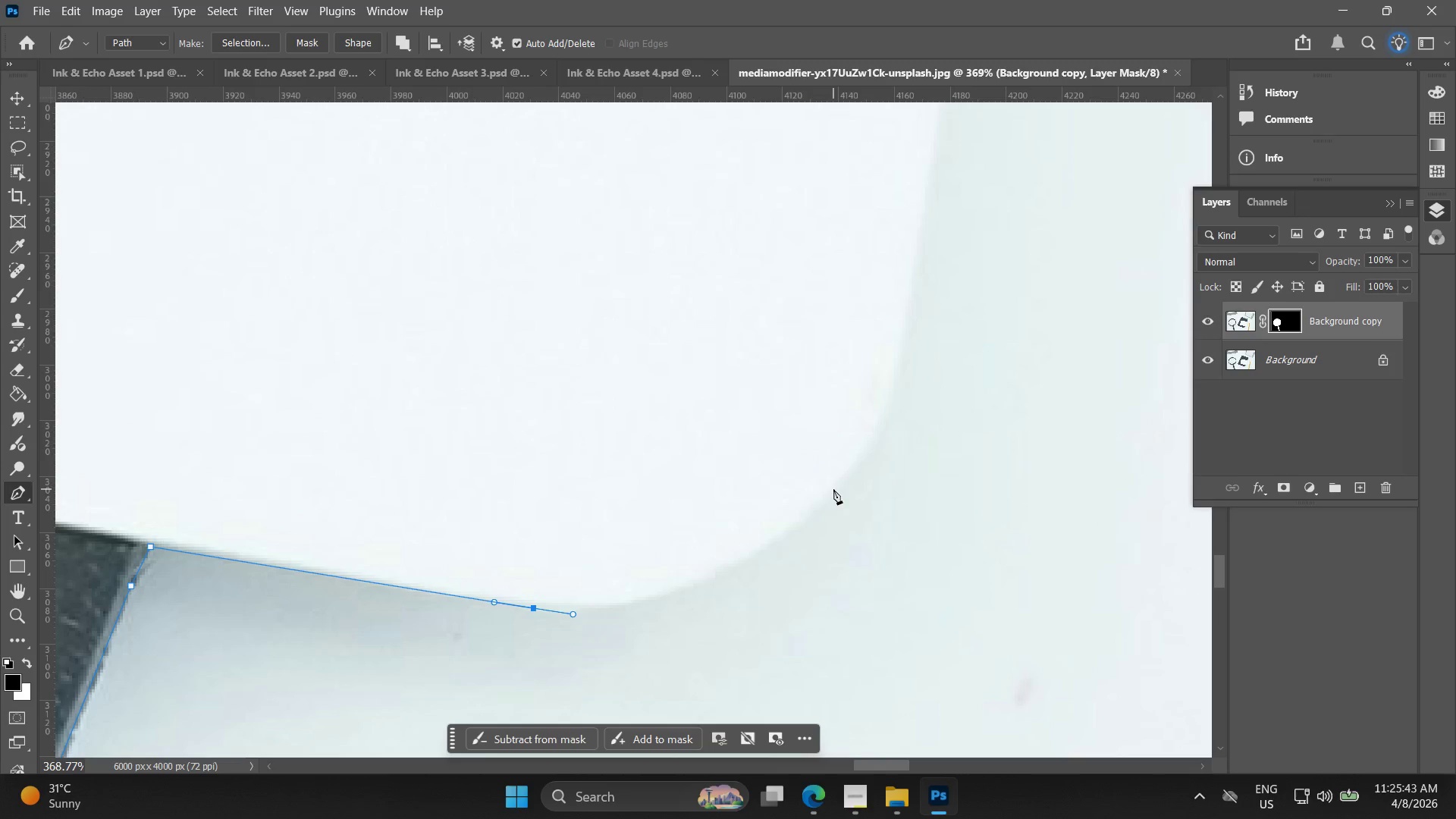 
left_click_drag(start_coordinate=[833, 487], to_coordinate=[903, 390])
 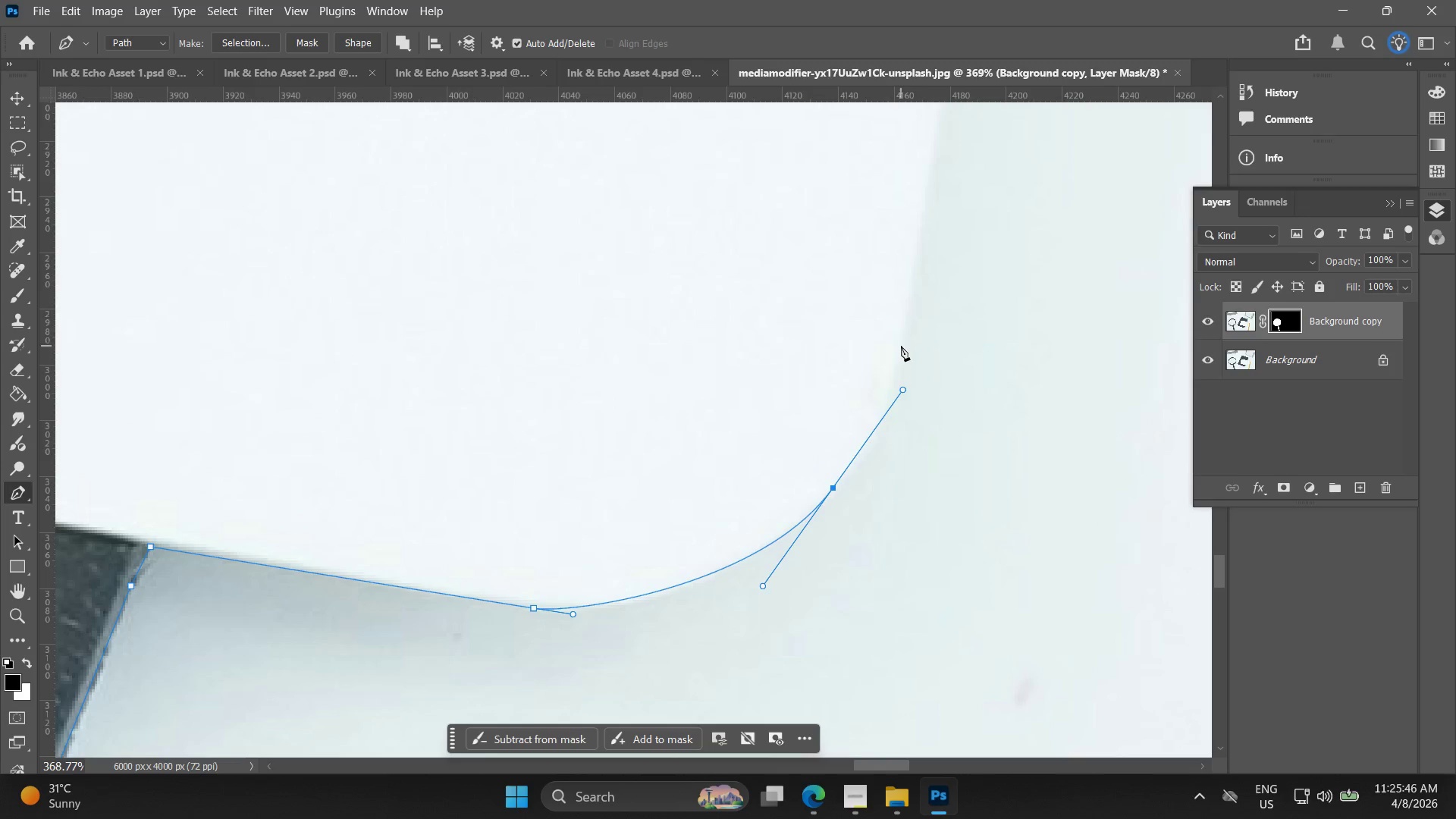 
left_click([903, 343])
 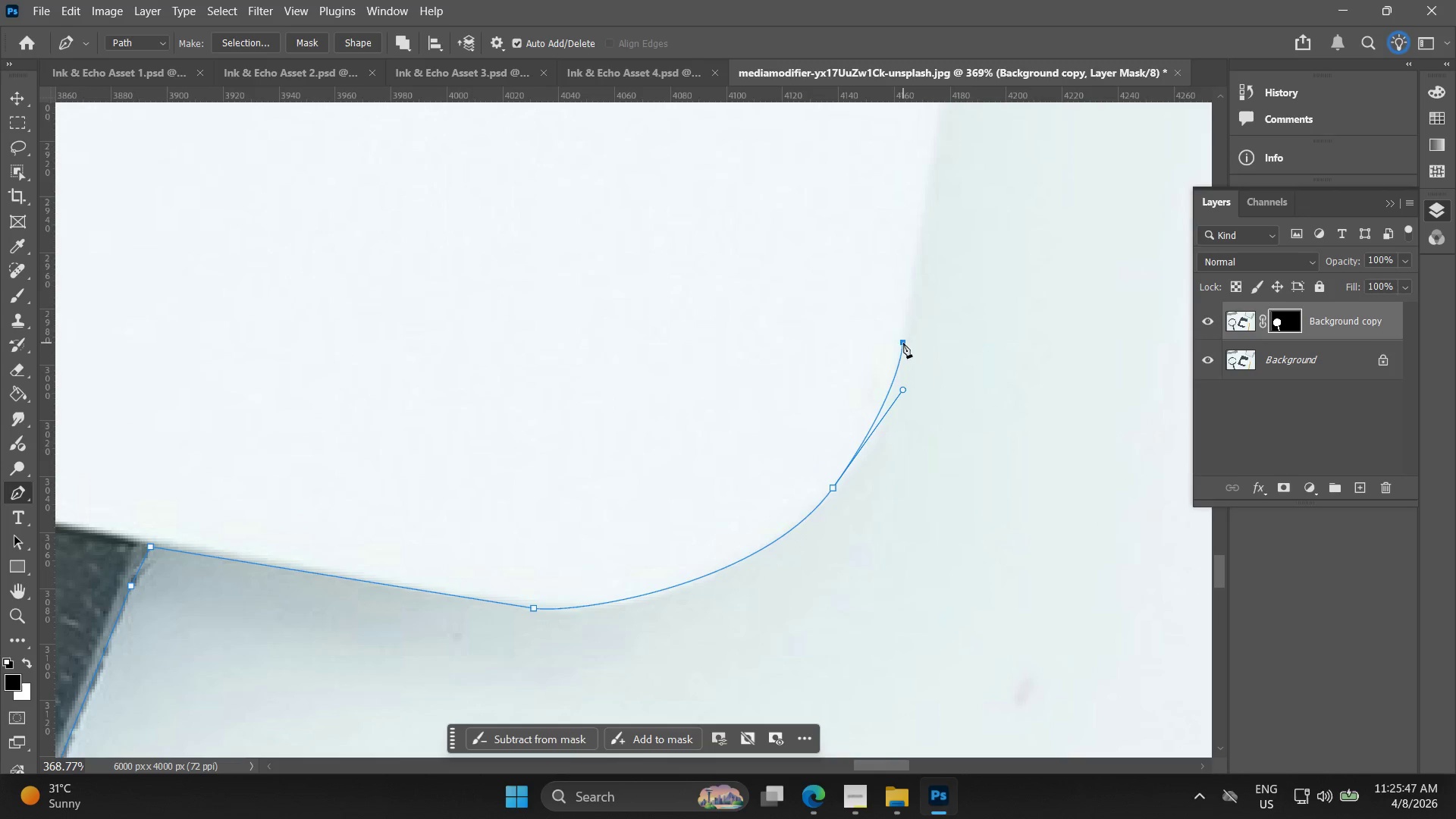 
key(Alt+AltLeft)
 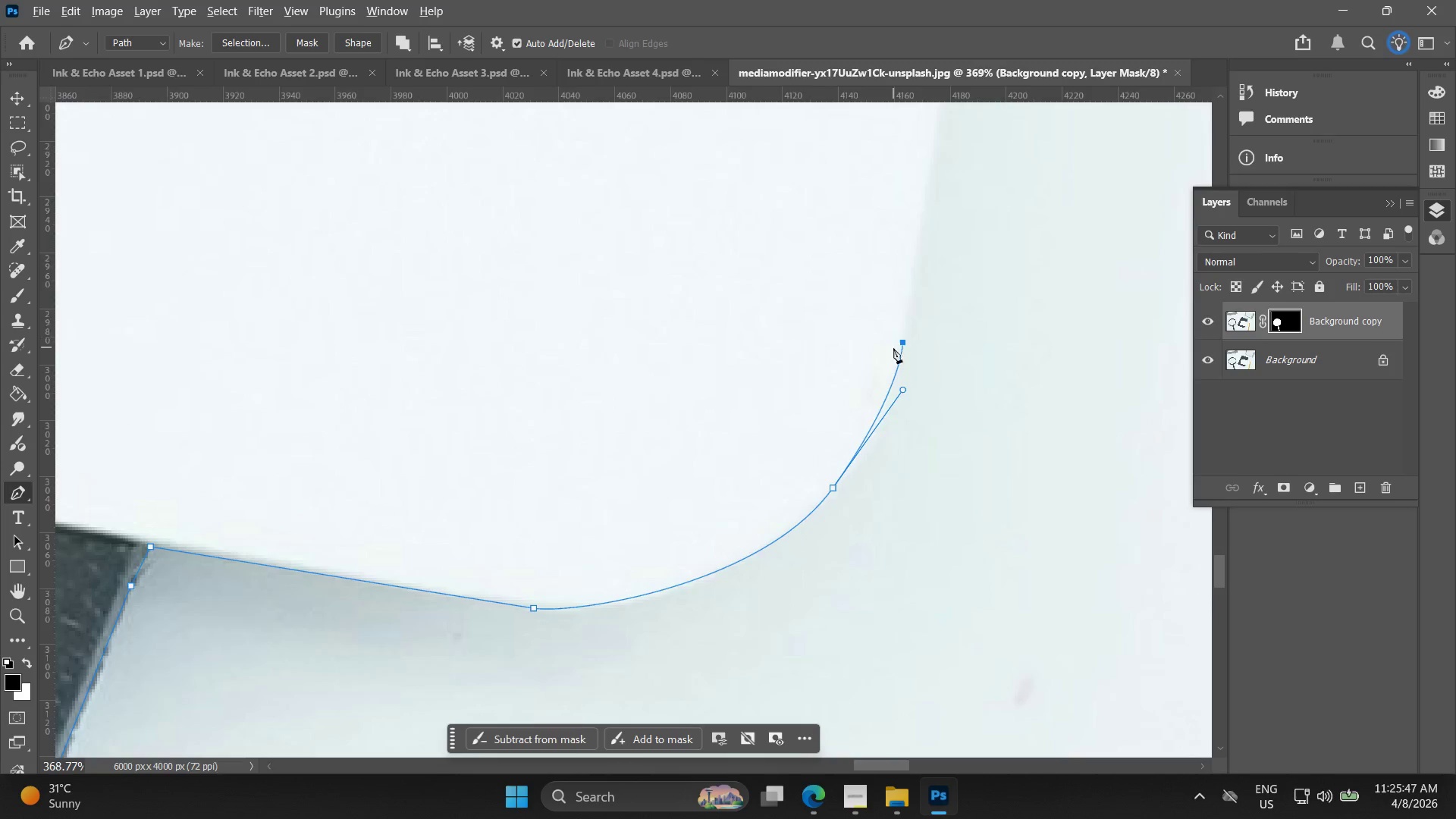 
hold_key(key=Space, duration=0.48)
 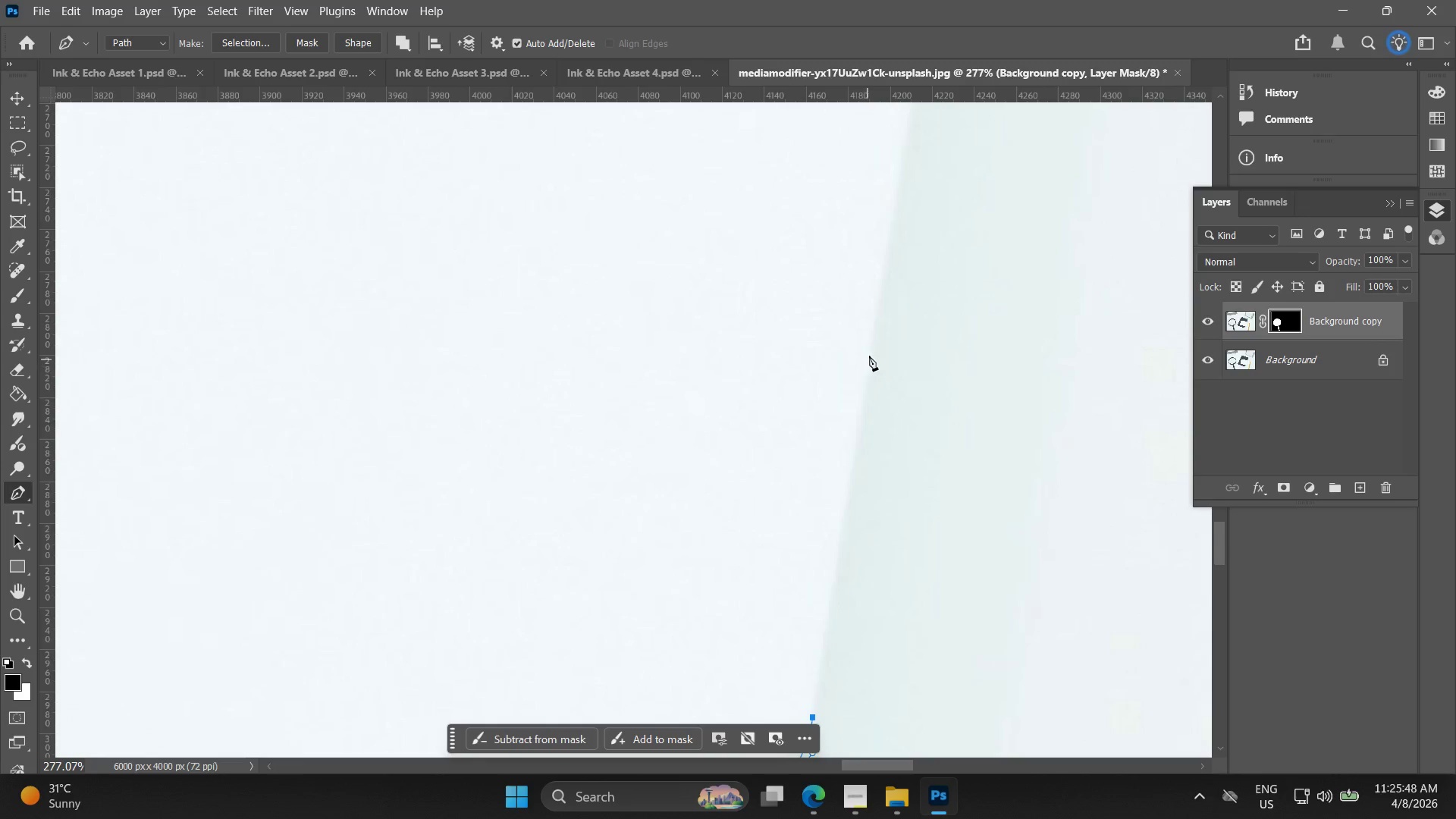 
left_click_drag(start_coordinate=[883, 337], to_coordinate=[795, 711])
 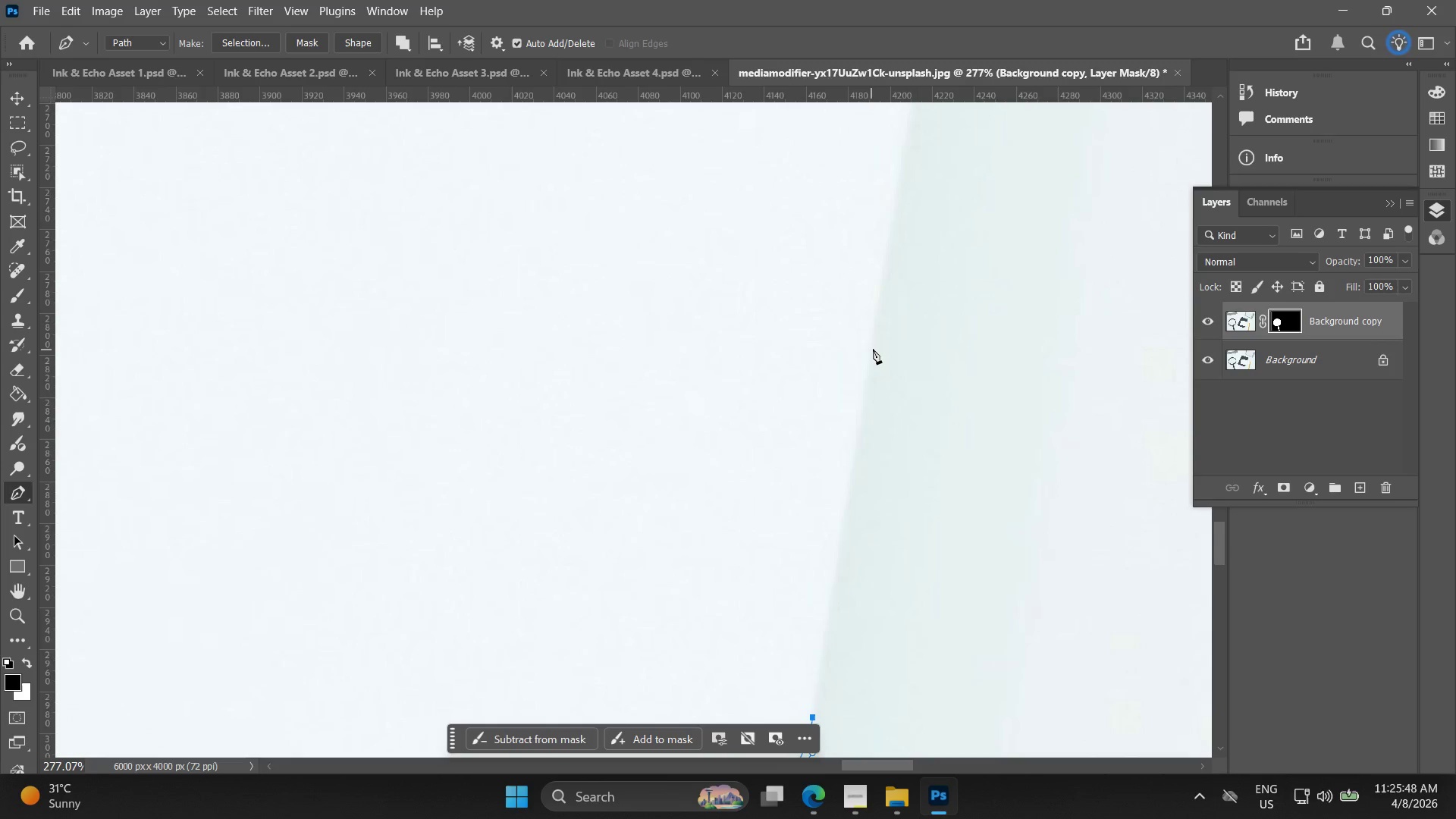 
scroll: coordinate [893, 350], scroll_direction: down, amount: 3.0
 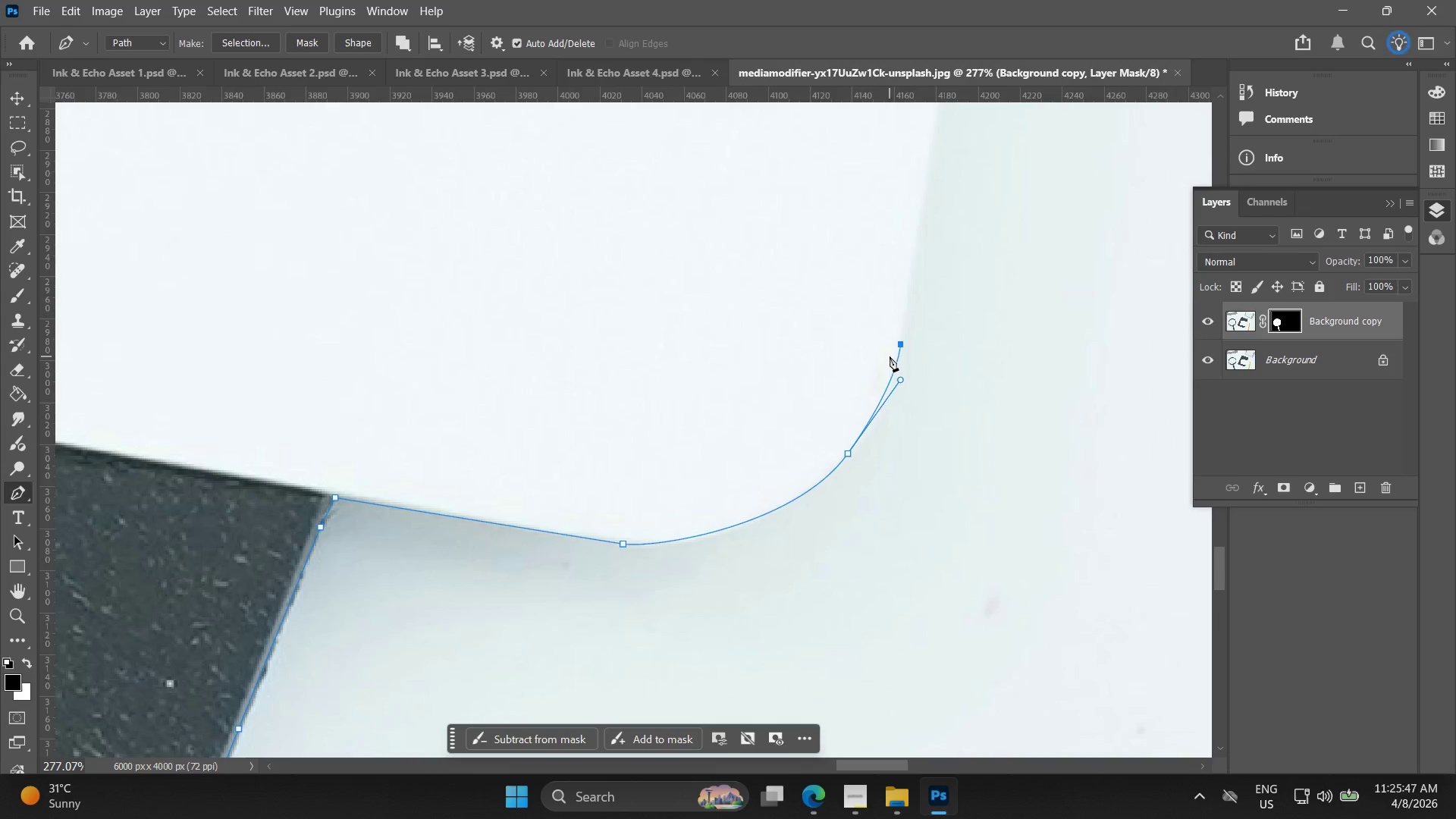 
left_click([871, 344])
 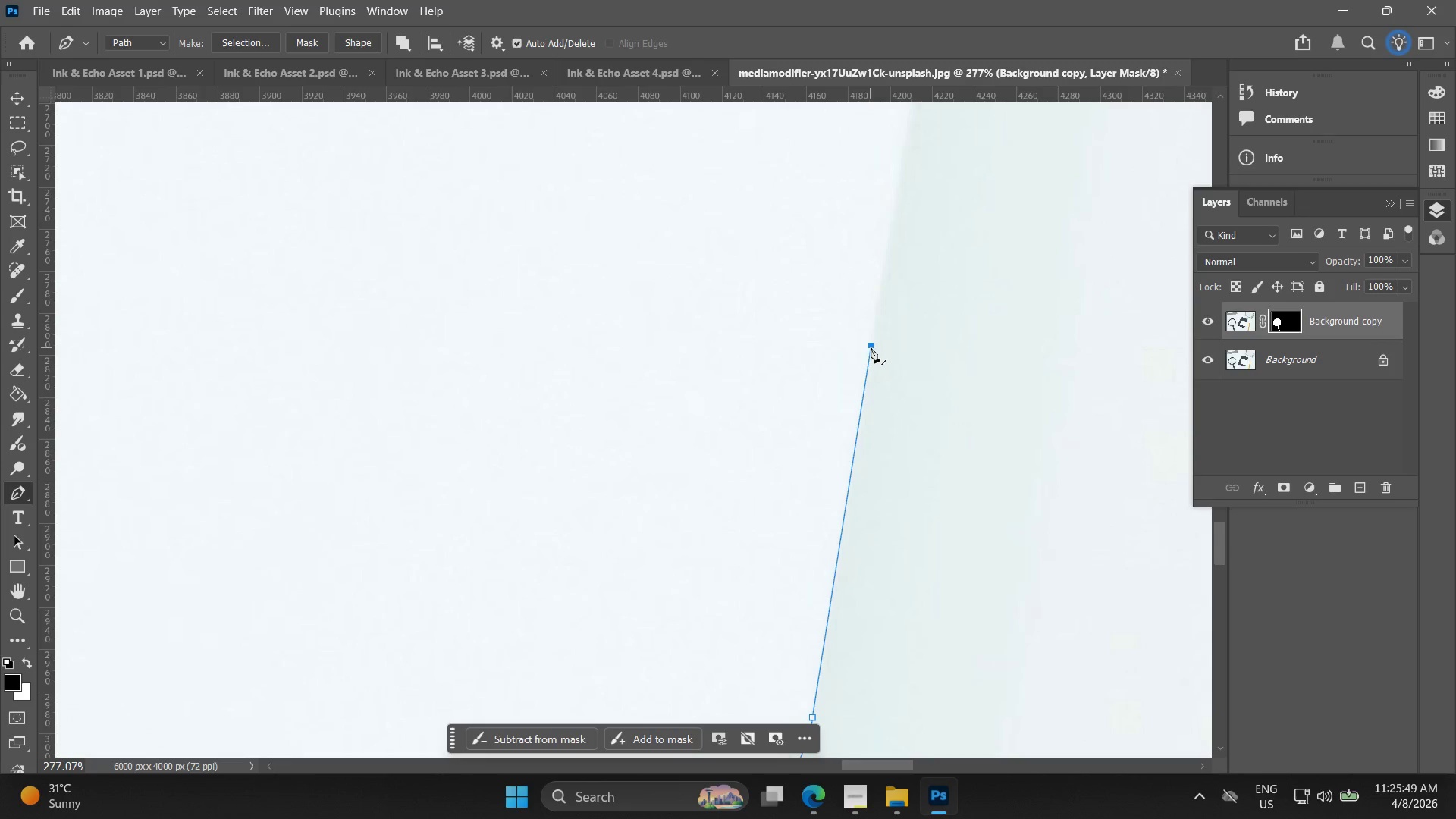 
key(Alt+AltLeft)
 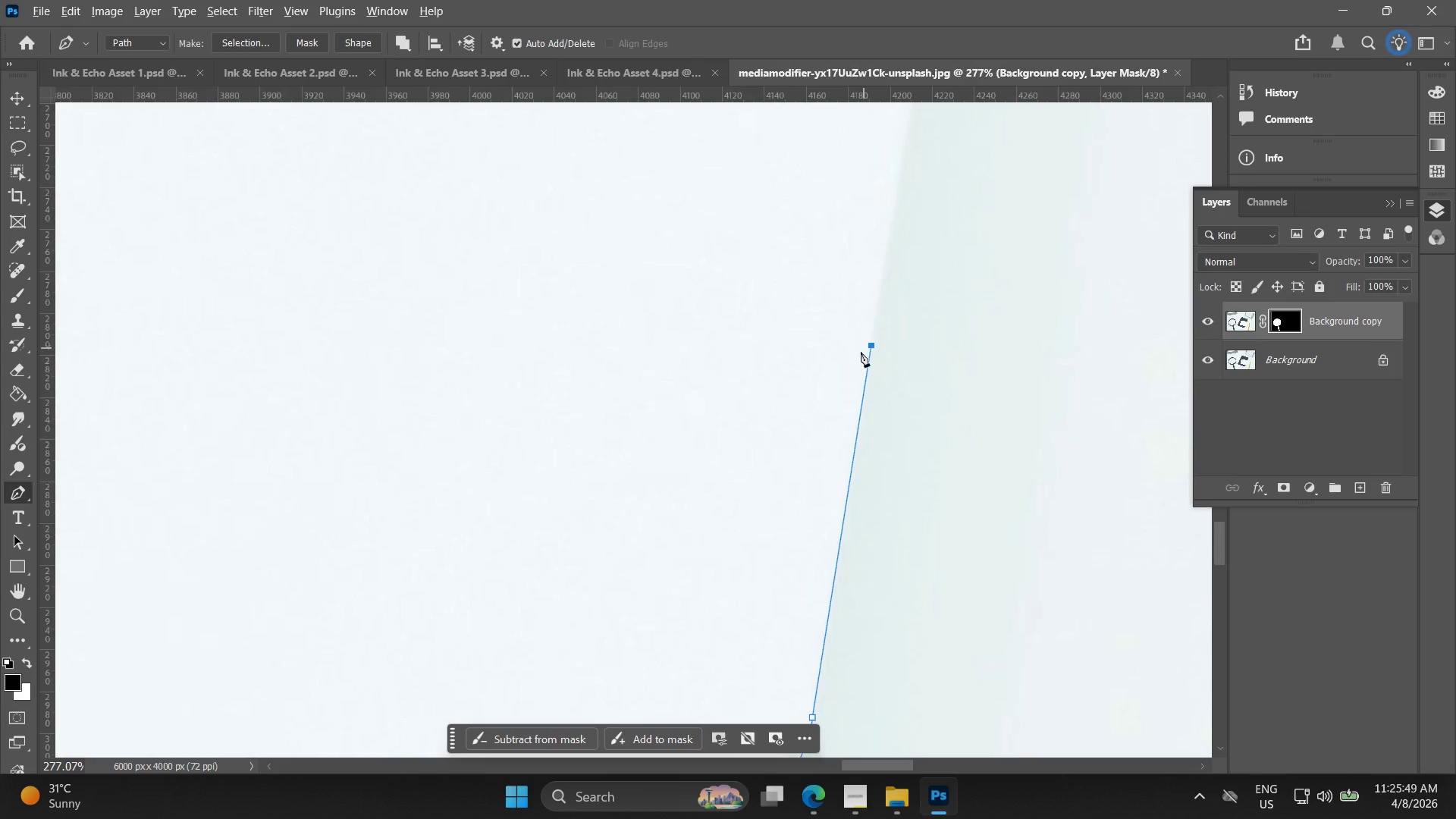 
hold_key(key=Space, duration=0.42)
 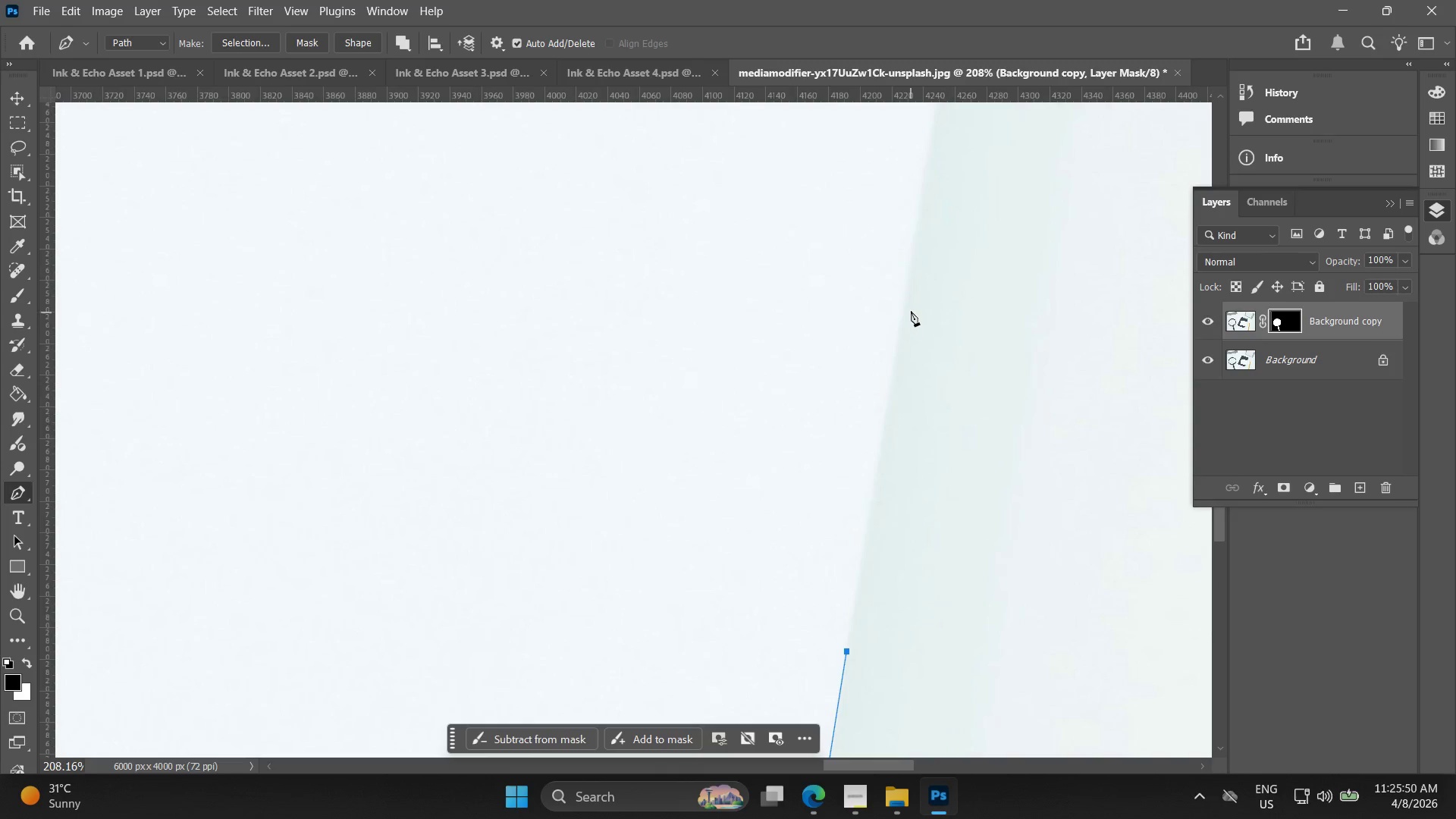 
left_click_drag(start_coordinate=[850, 375], to_coordinate=[831, 631])
 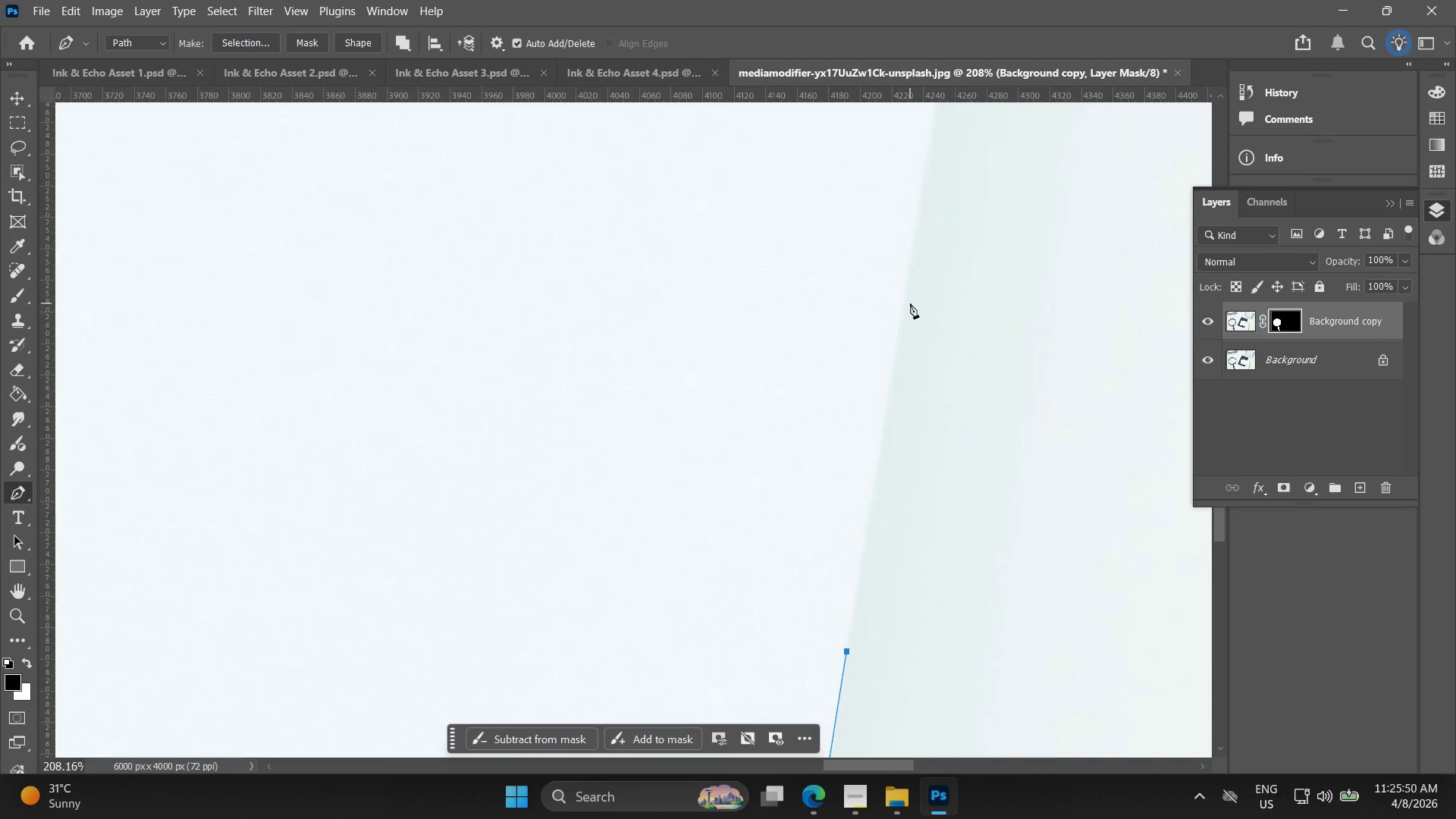 
scroll: coordinate [861, 352], scroll_direction: down, amount: 3.0
 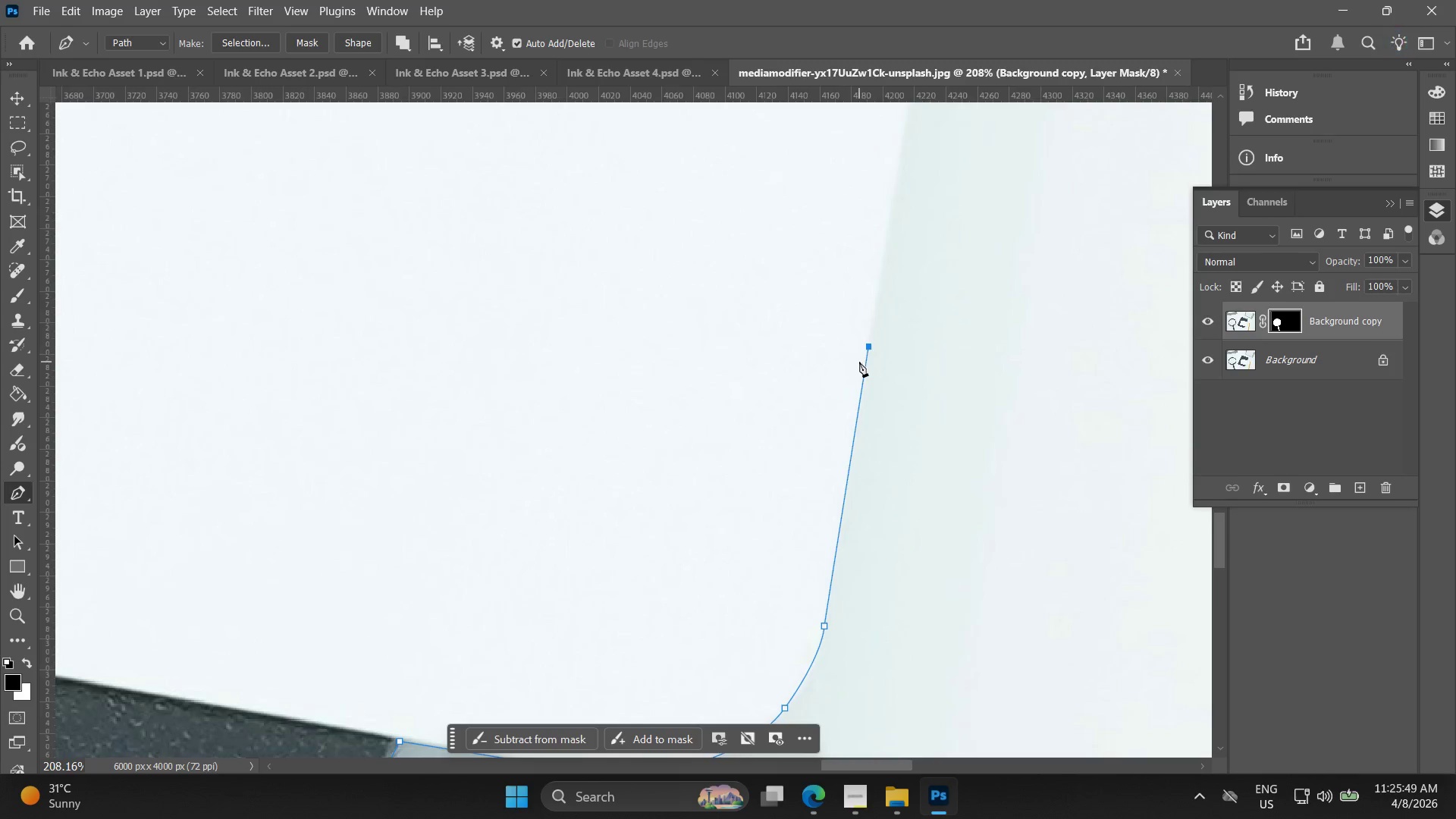 
left_click([907, 293])
 